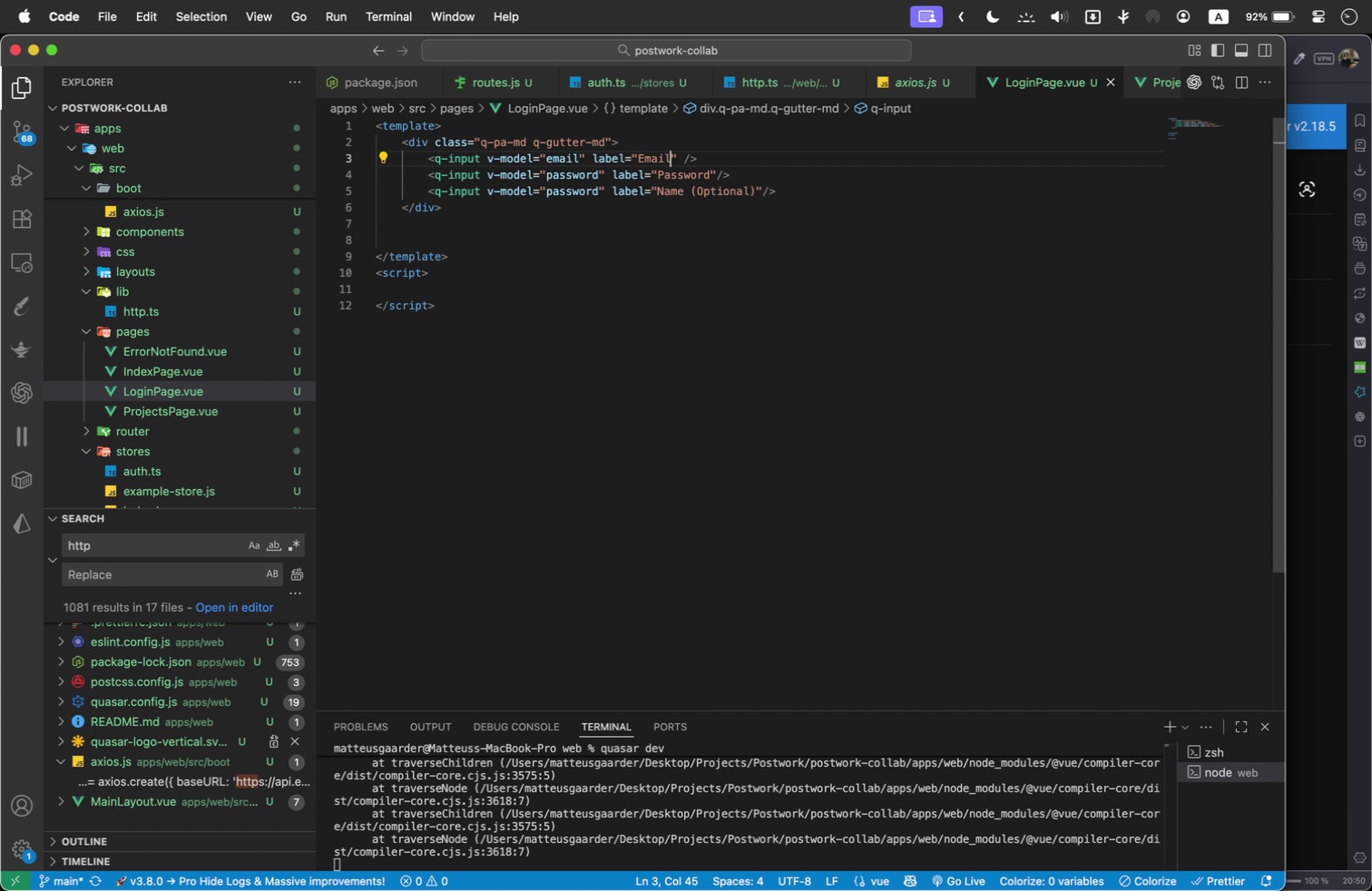 
key(ArrowRight)
 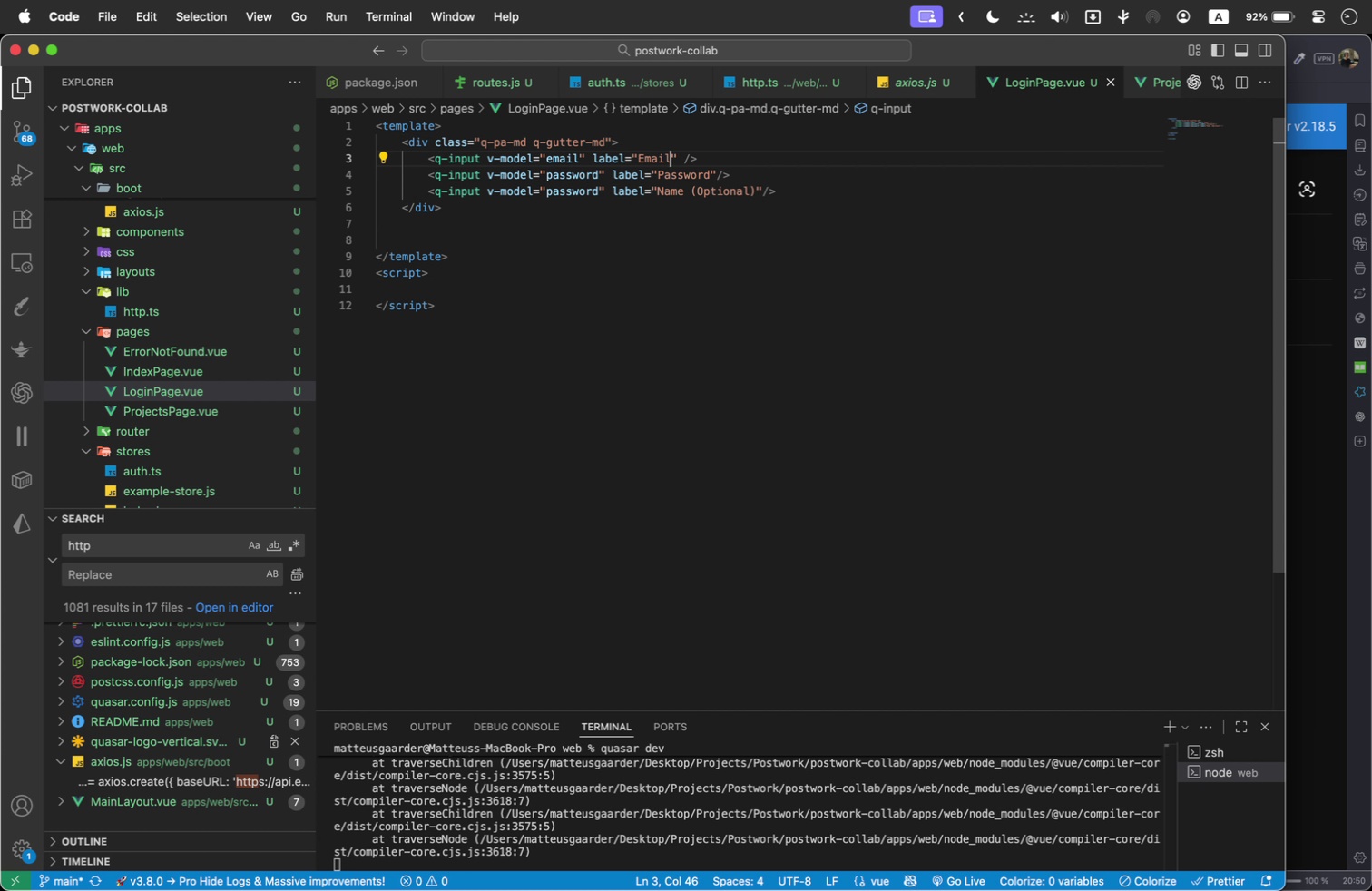 
key(Shift+8)
 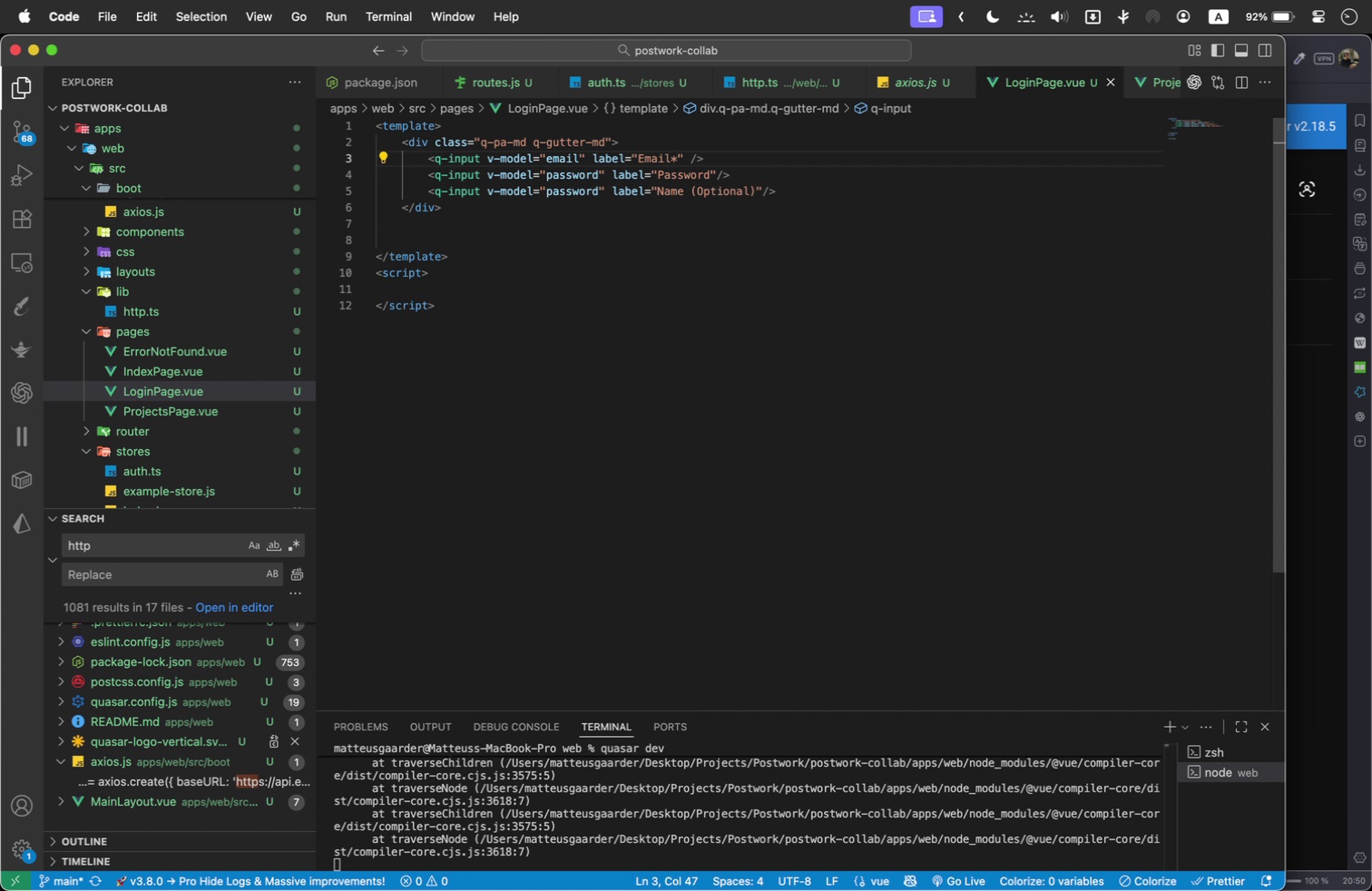 
key(Backspace)
 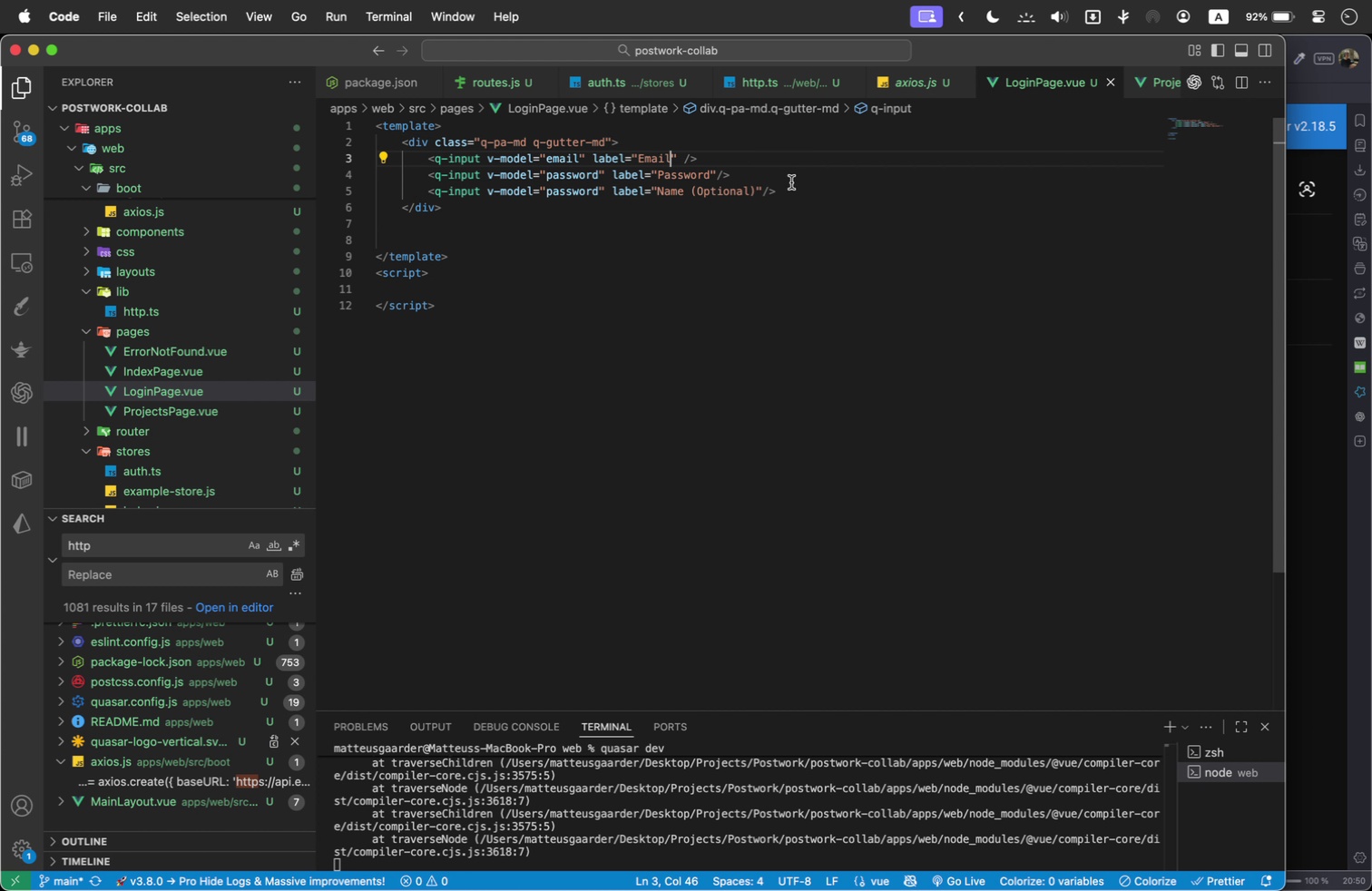 
left_click([802, 188])
 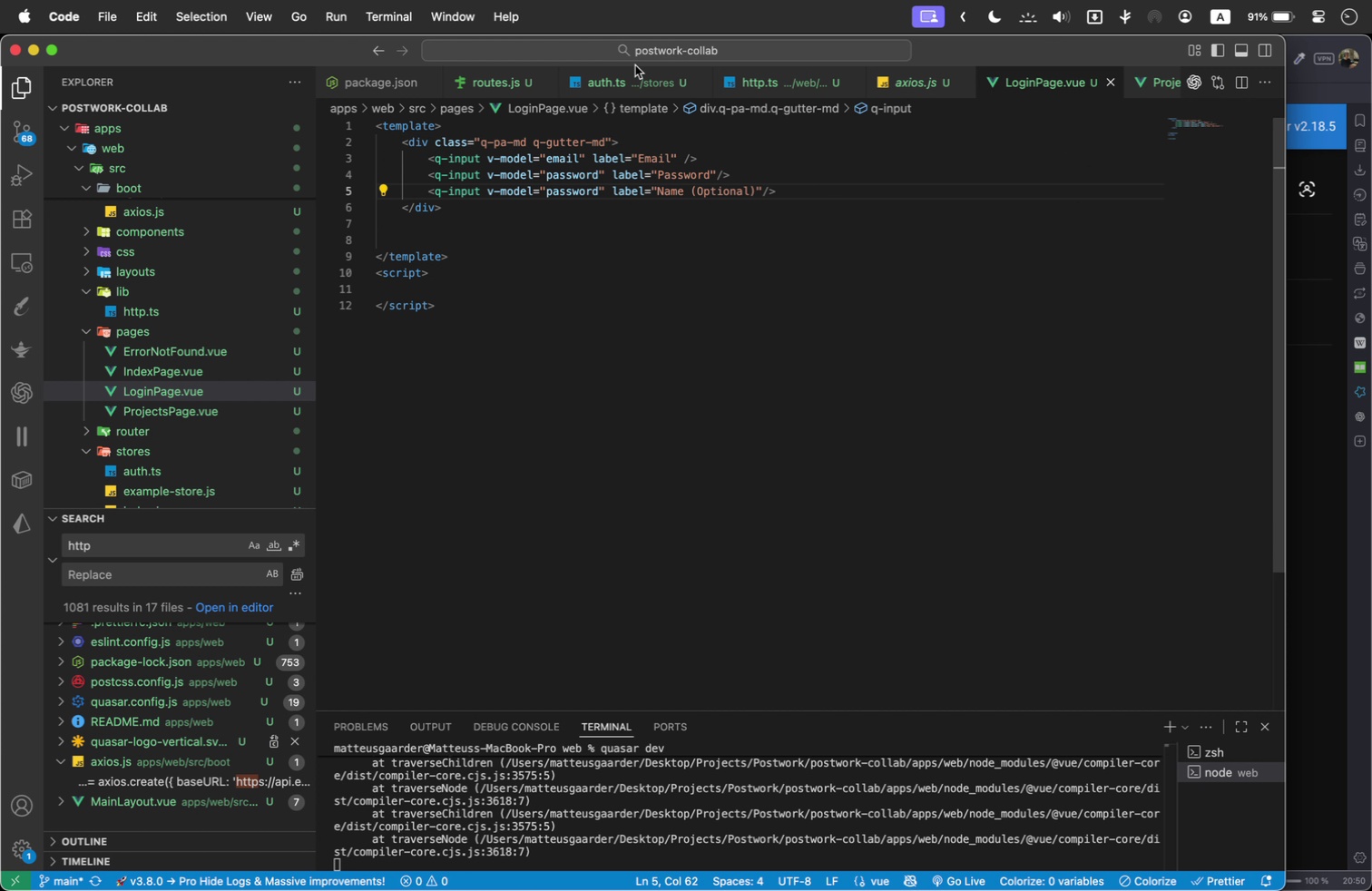 
left_click([671, 153])
 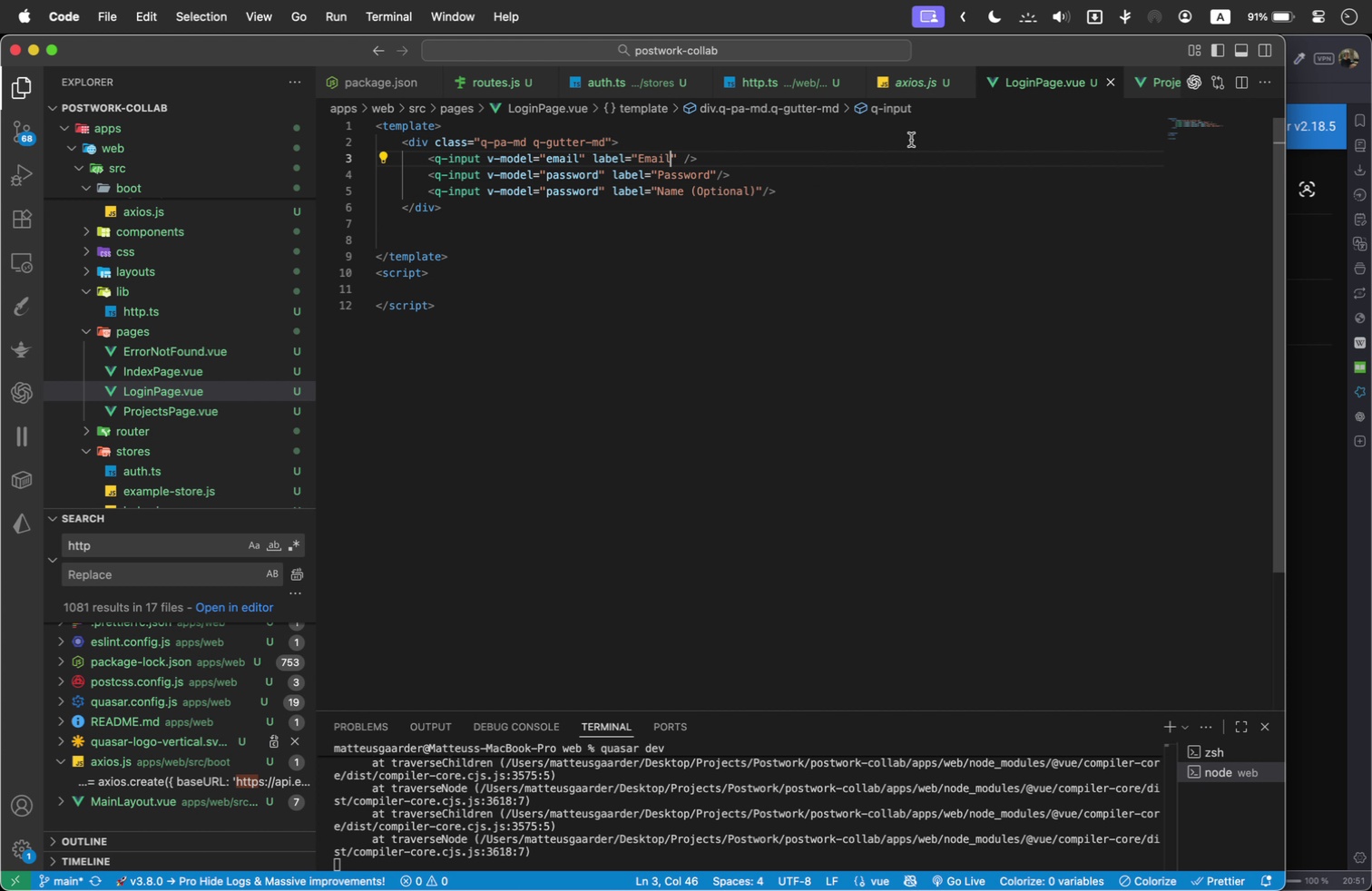 
key(Shift+Backquote)
 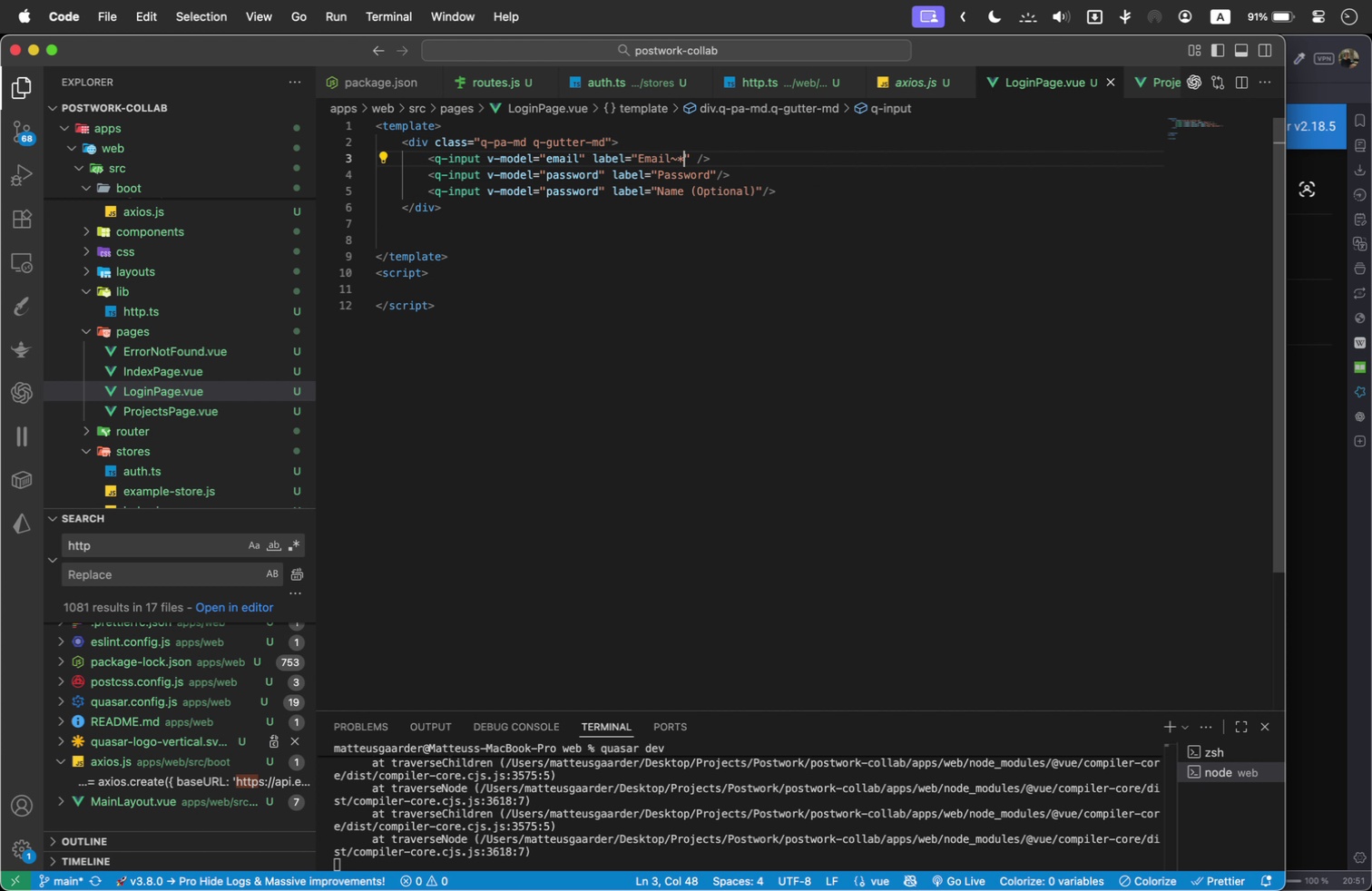 
key(Shift+8)
 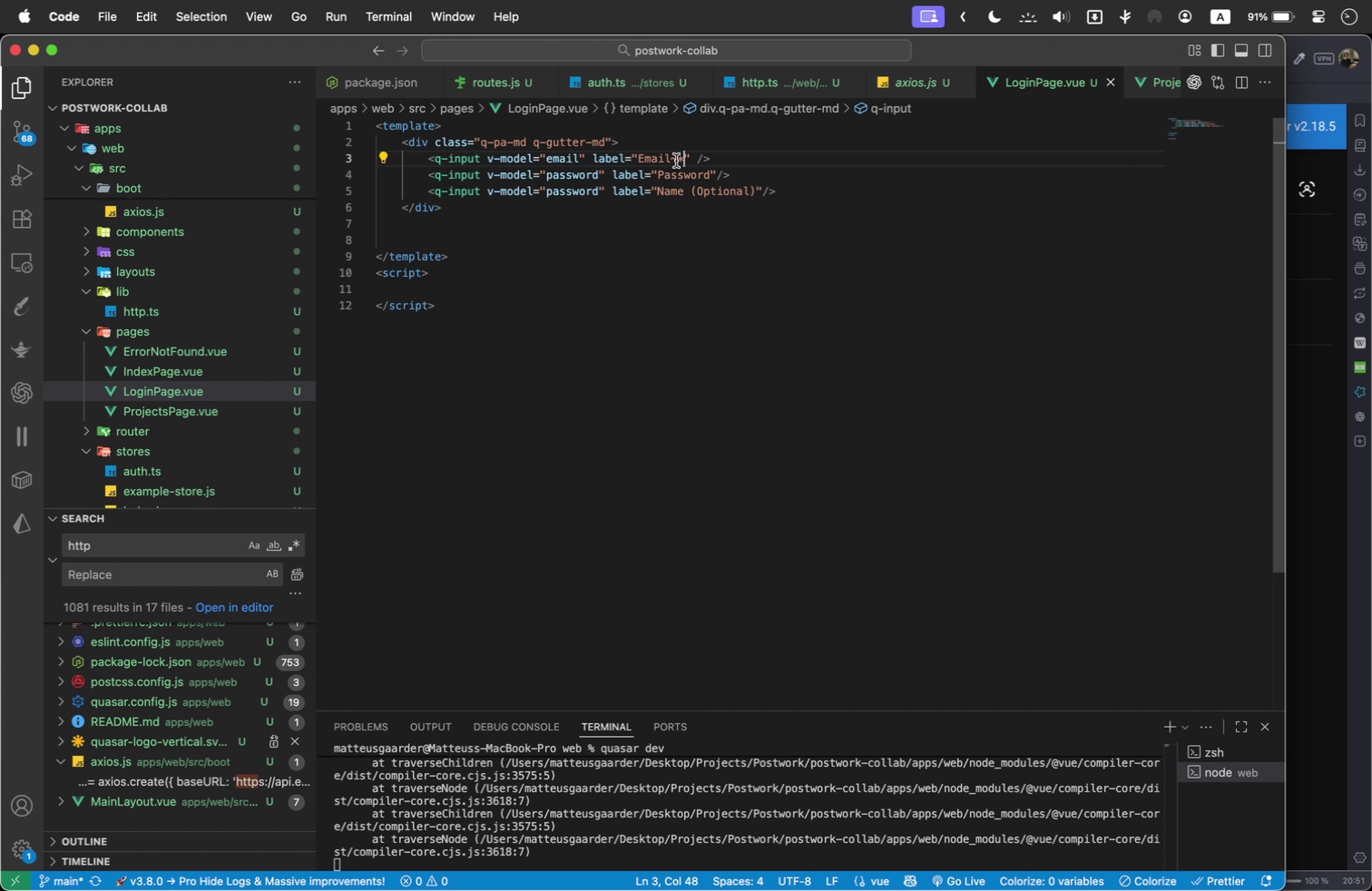 
key(Backspace)
 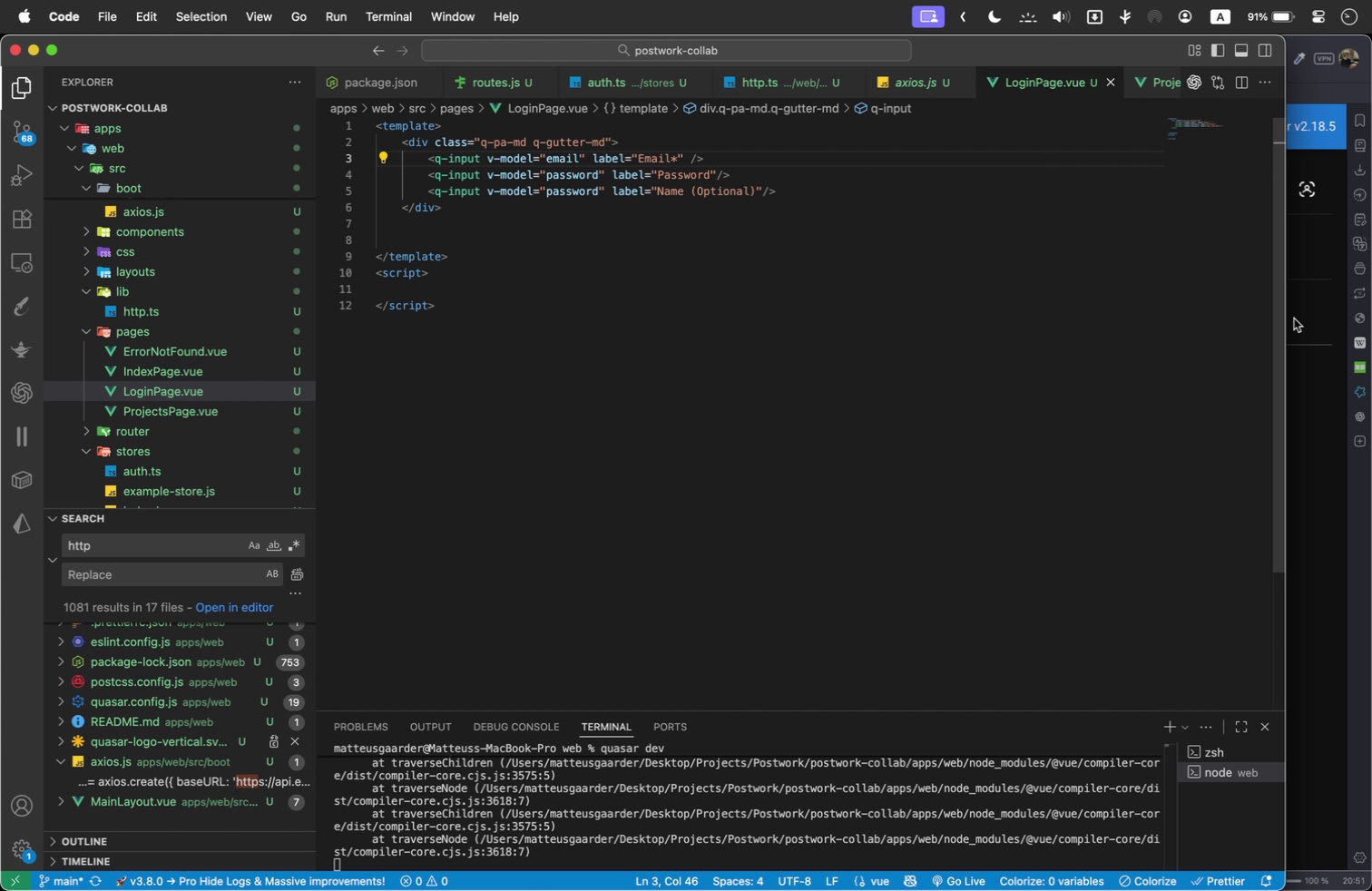 
left_click([1294, 318])
 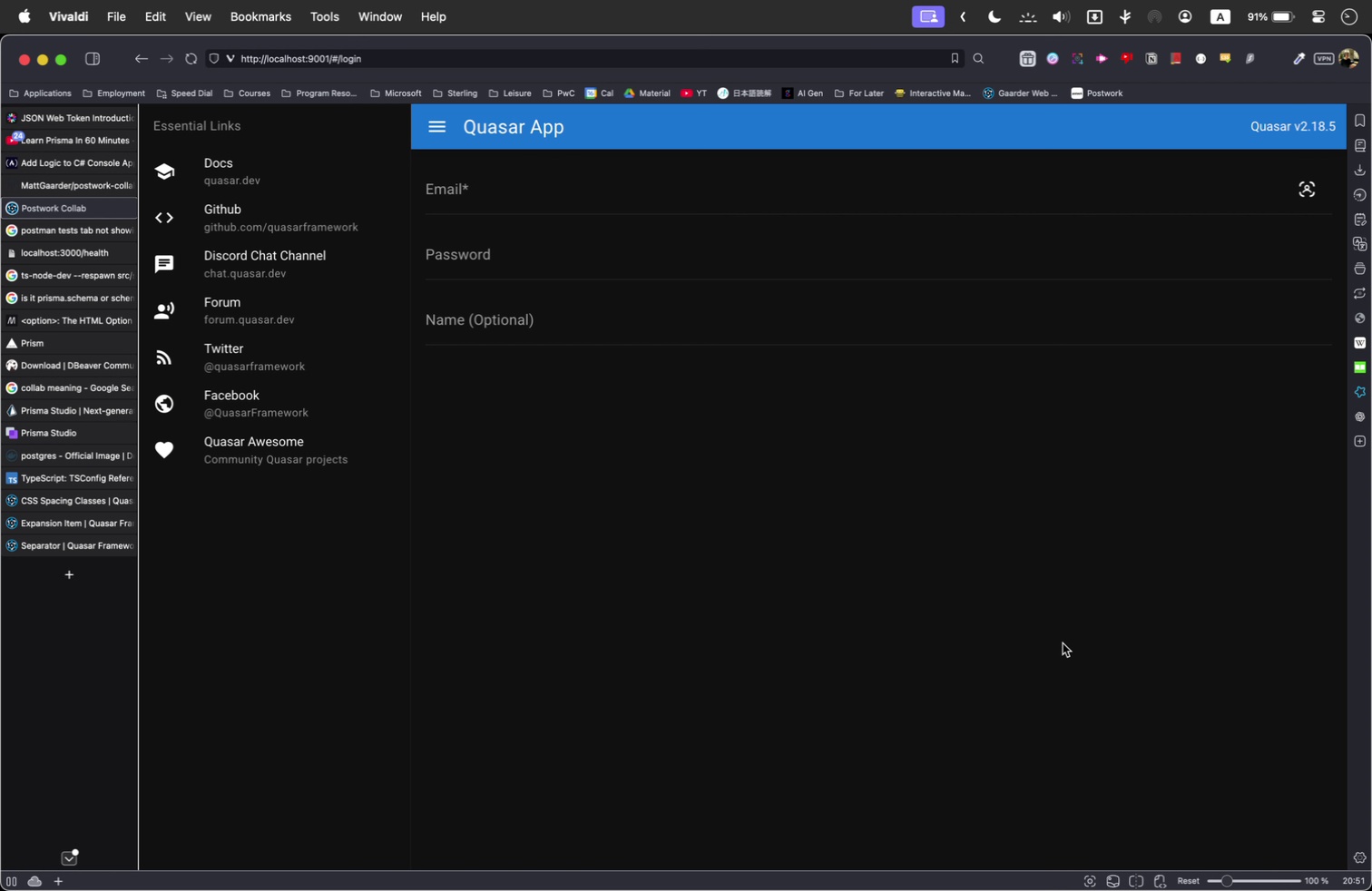 
key(Meta+Tab)
 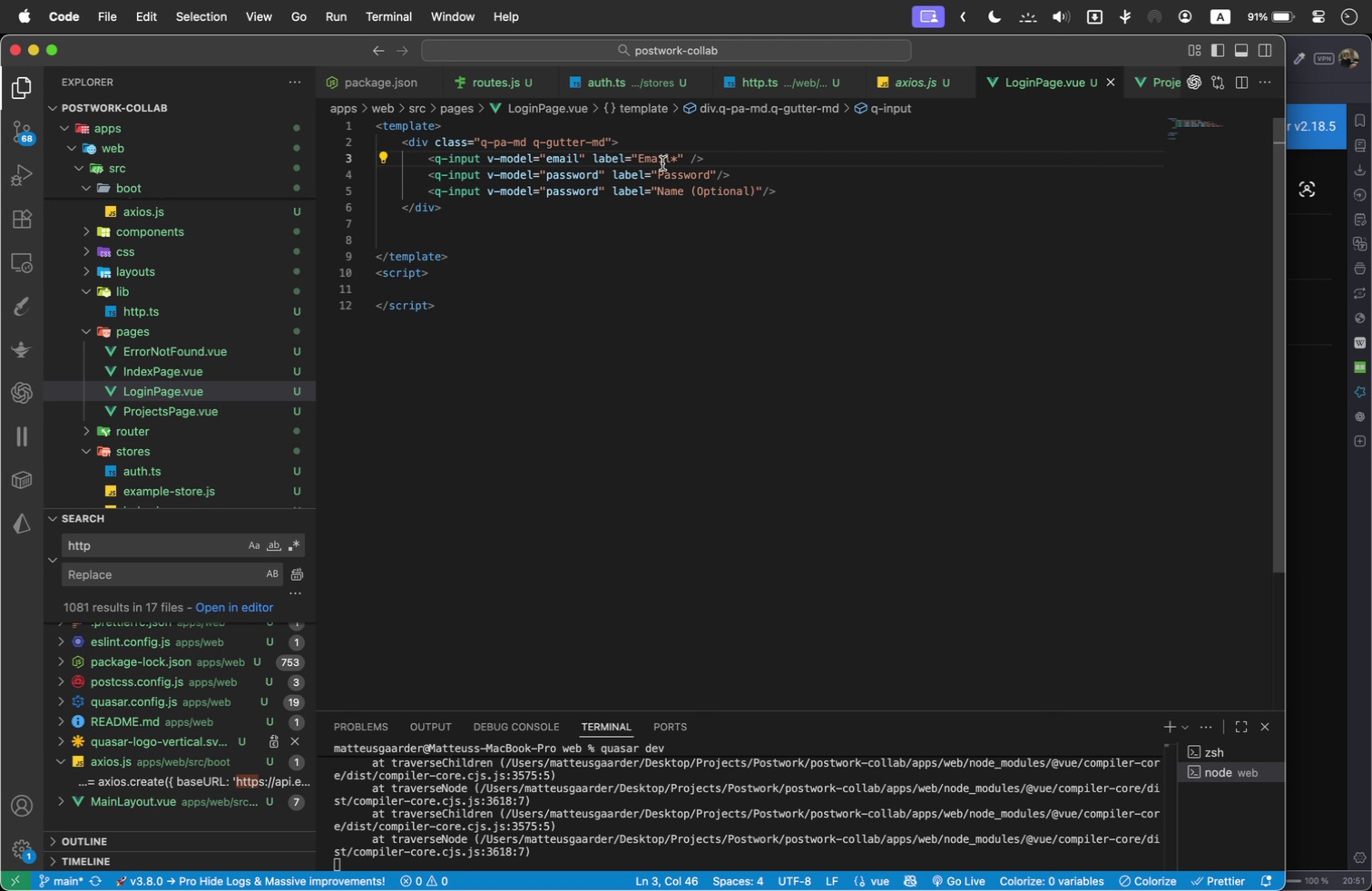 
key(Space)
 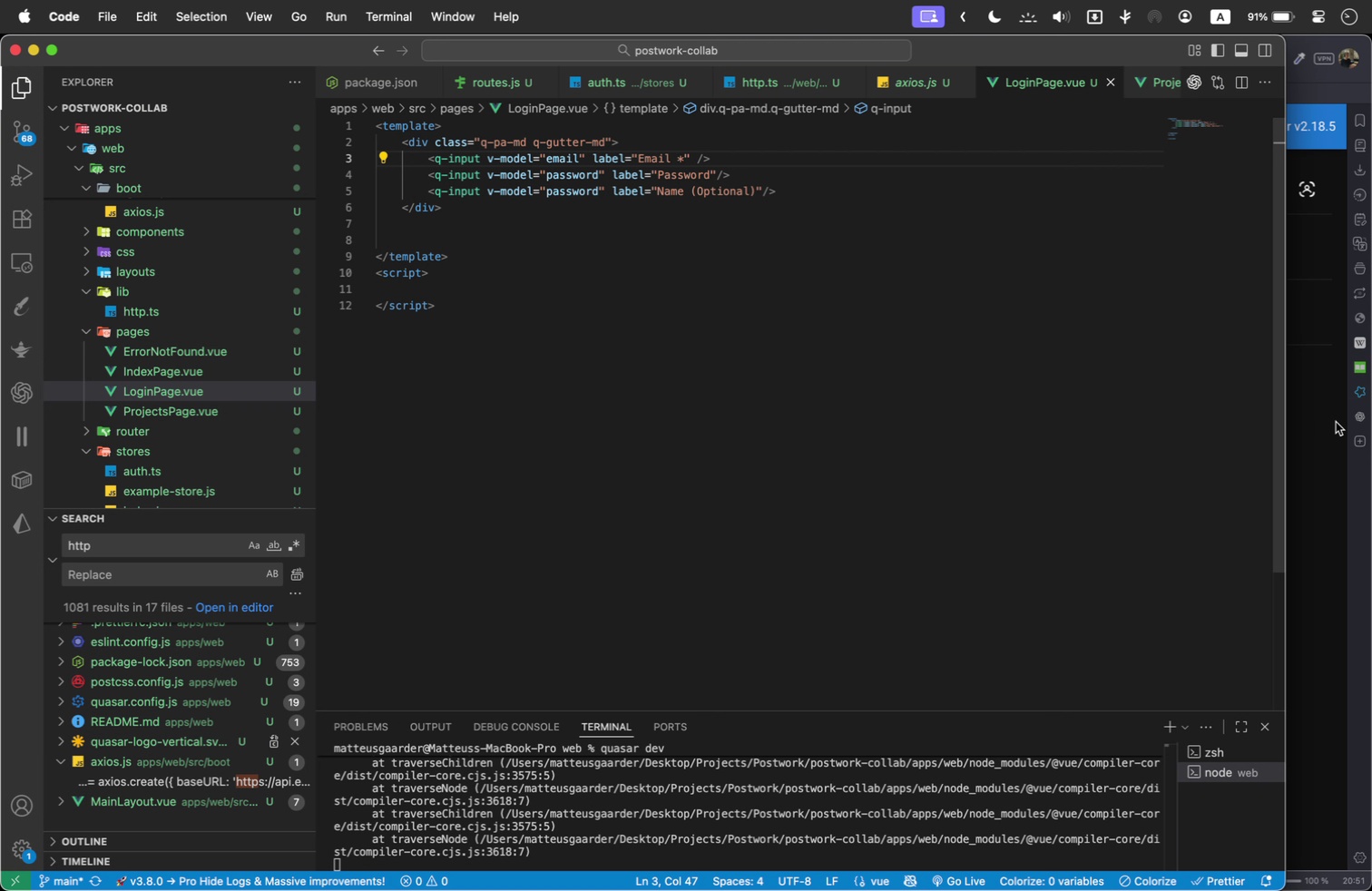 
left_click([1321, 423])
 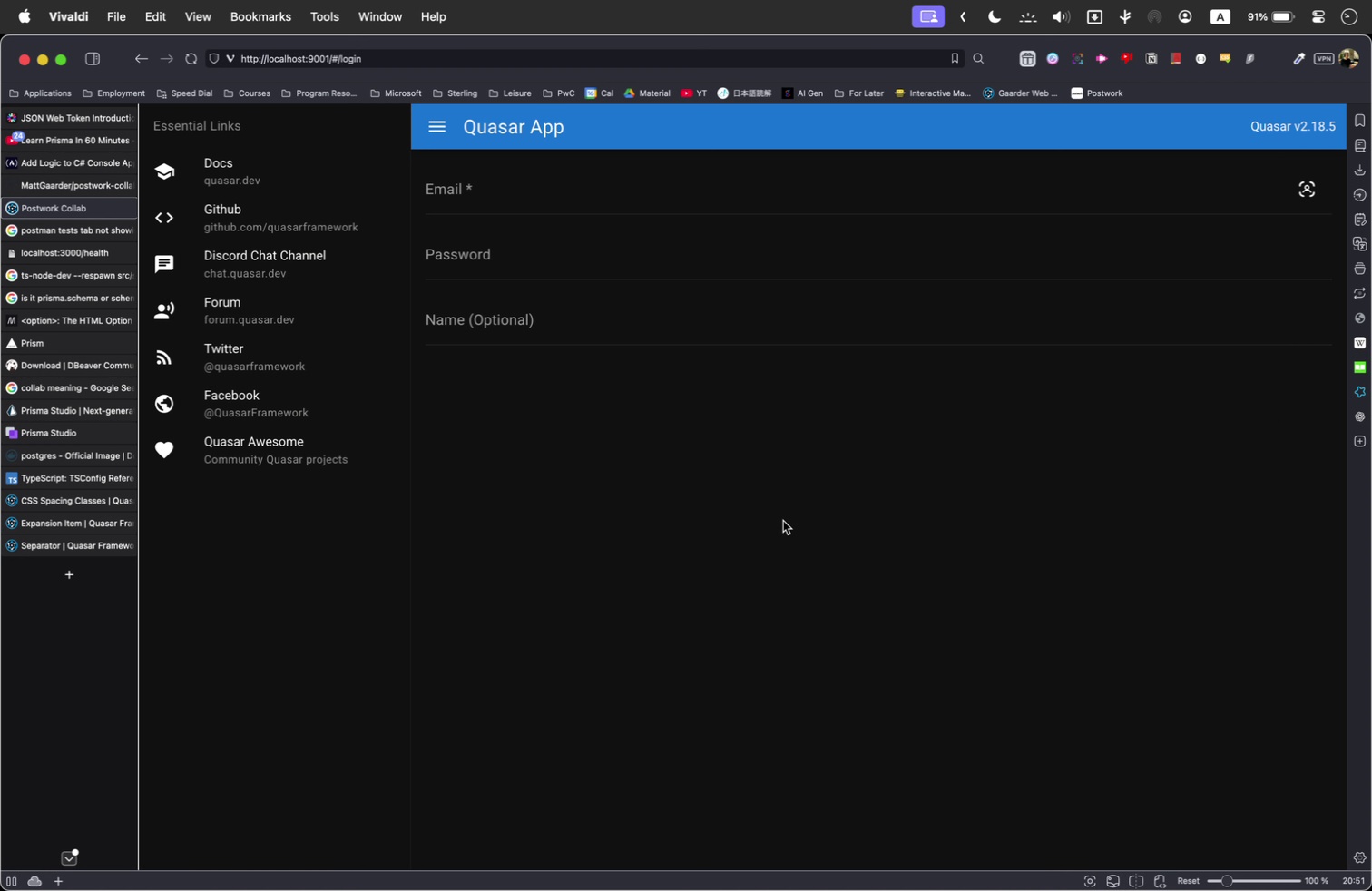 
key(Meta+Tab)
 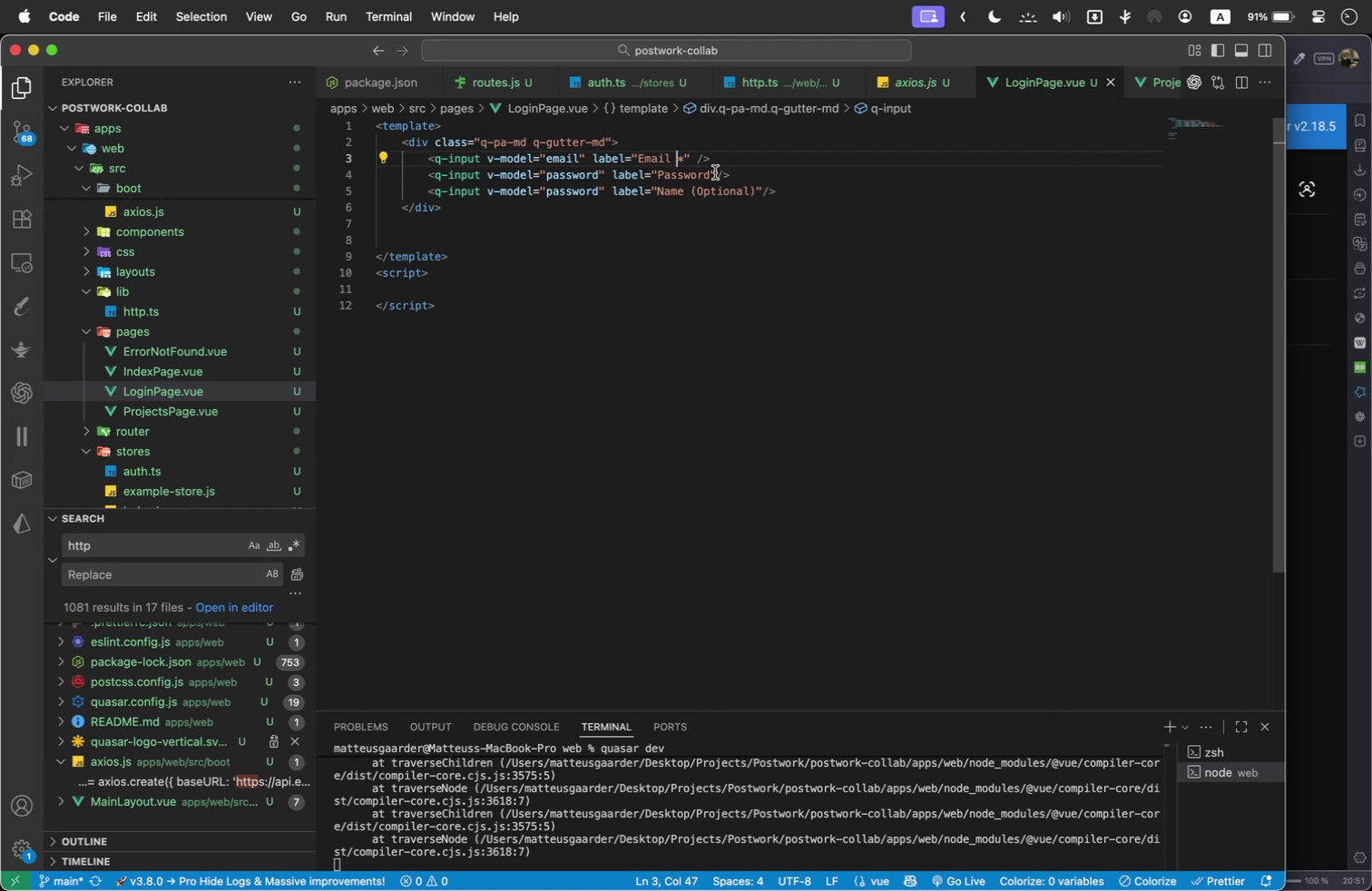 
left_click([711, 172])
 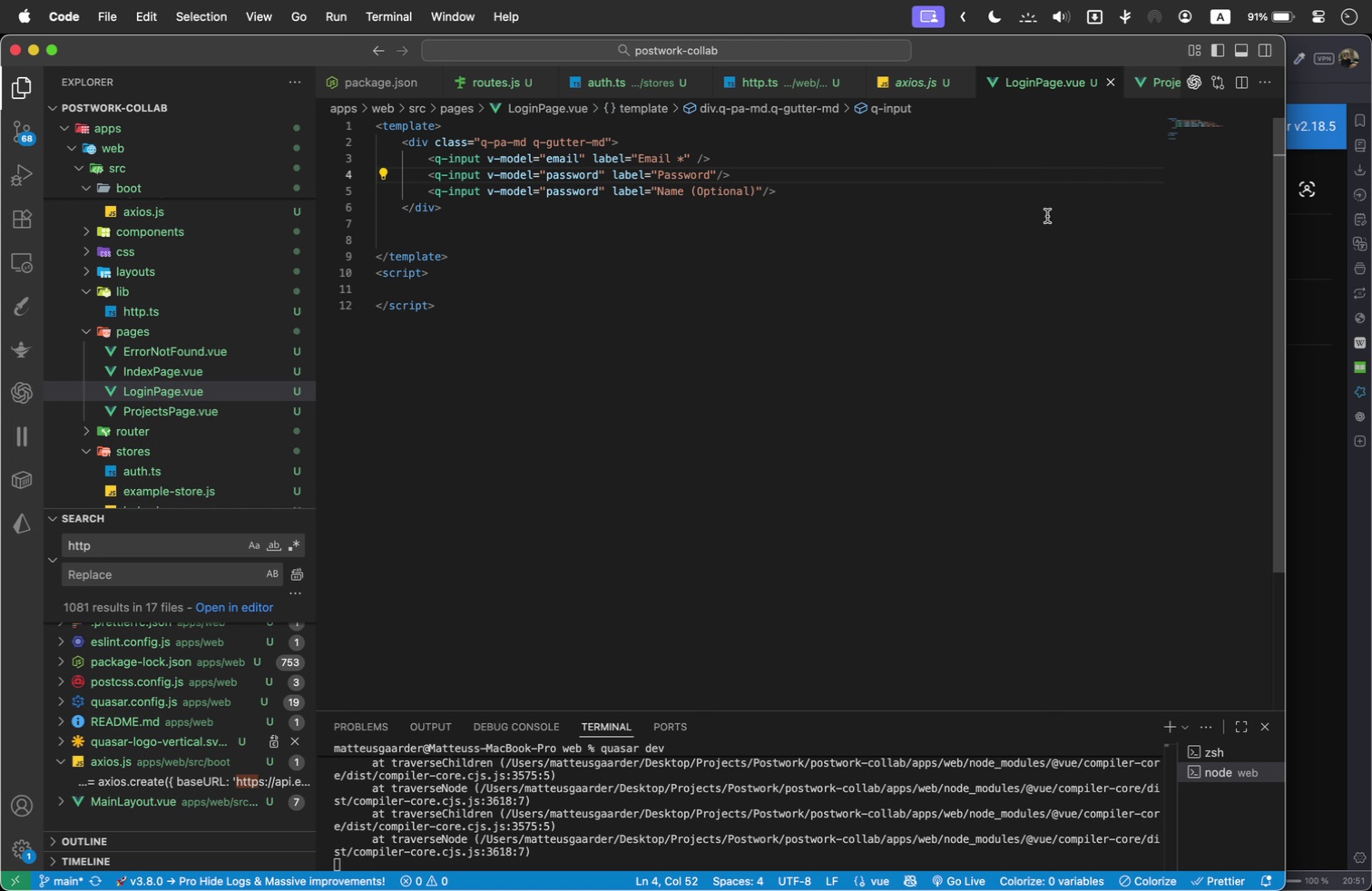 
key(Space)
 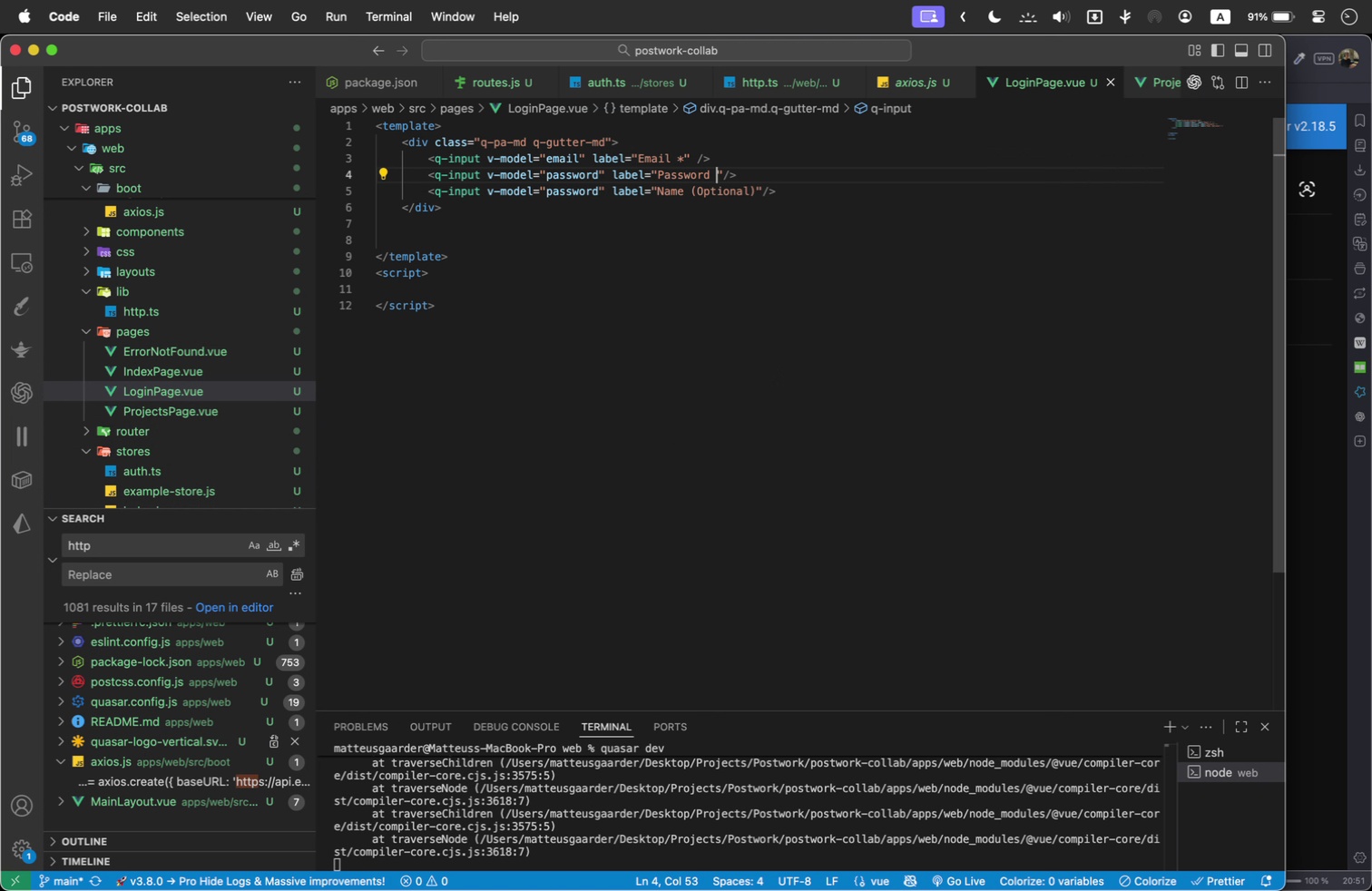 
key(Shift+8)
 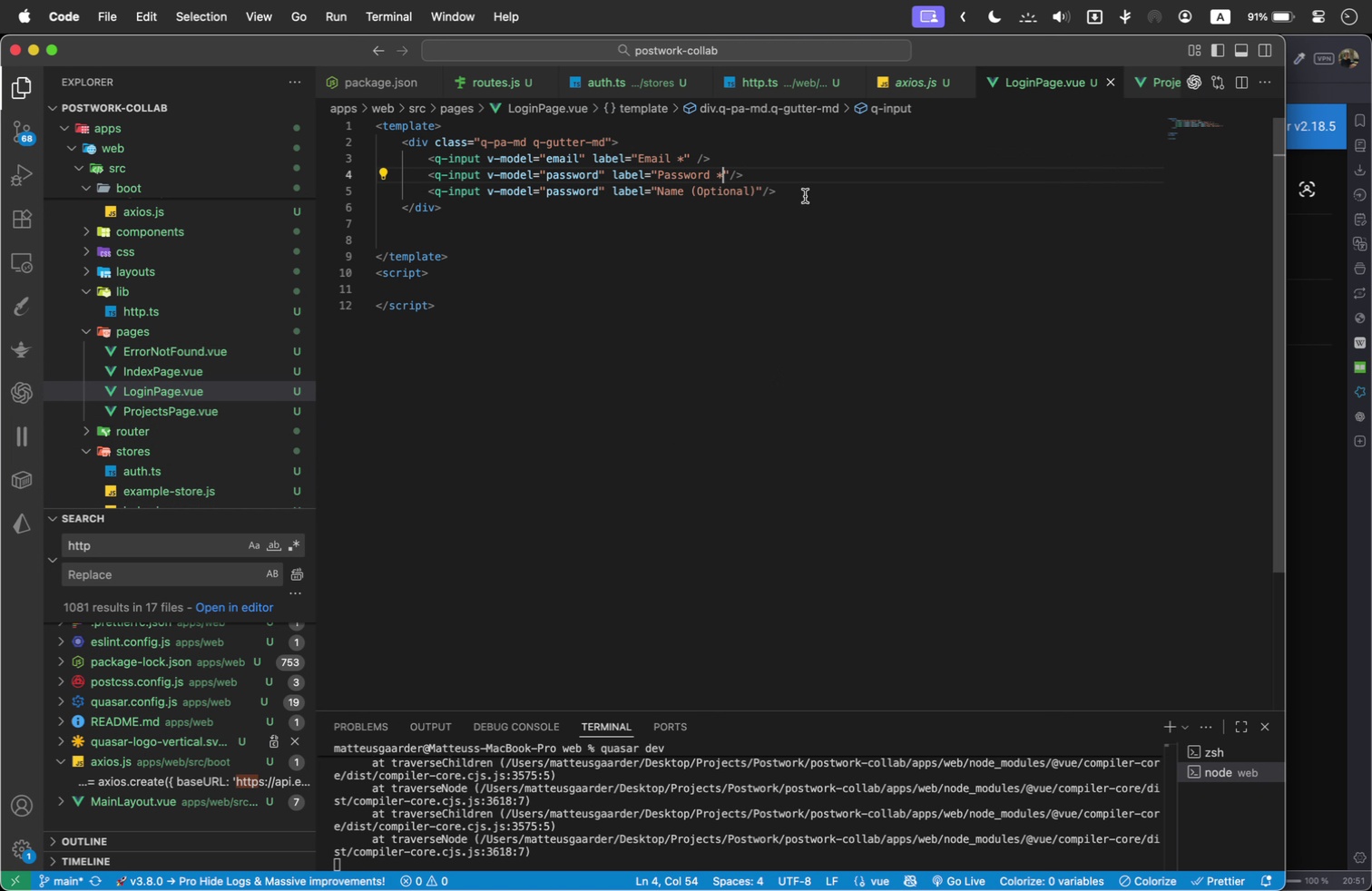 
left_click([808, 197])
 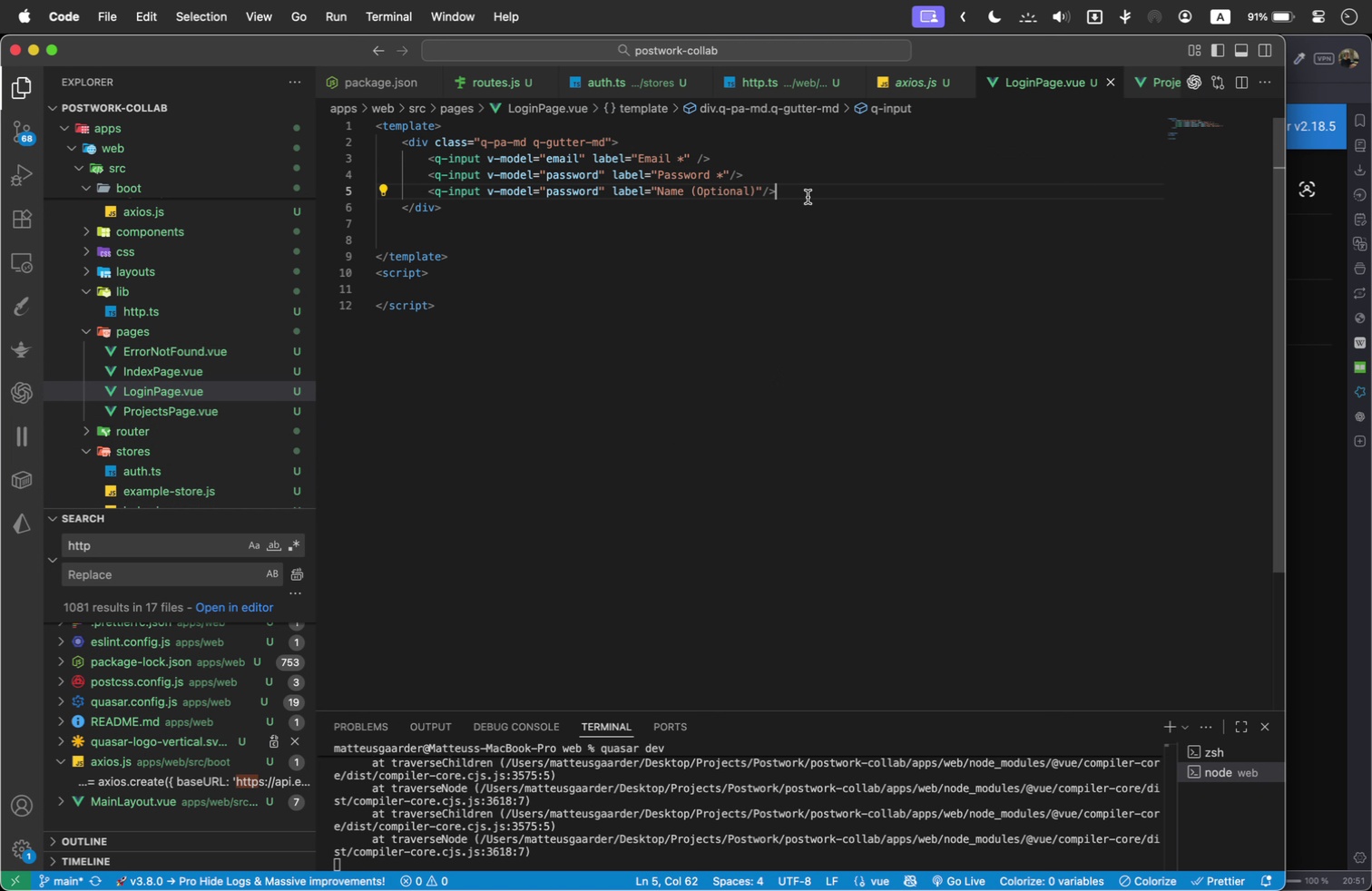 
key(Enter)
 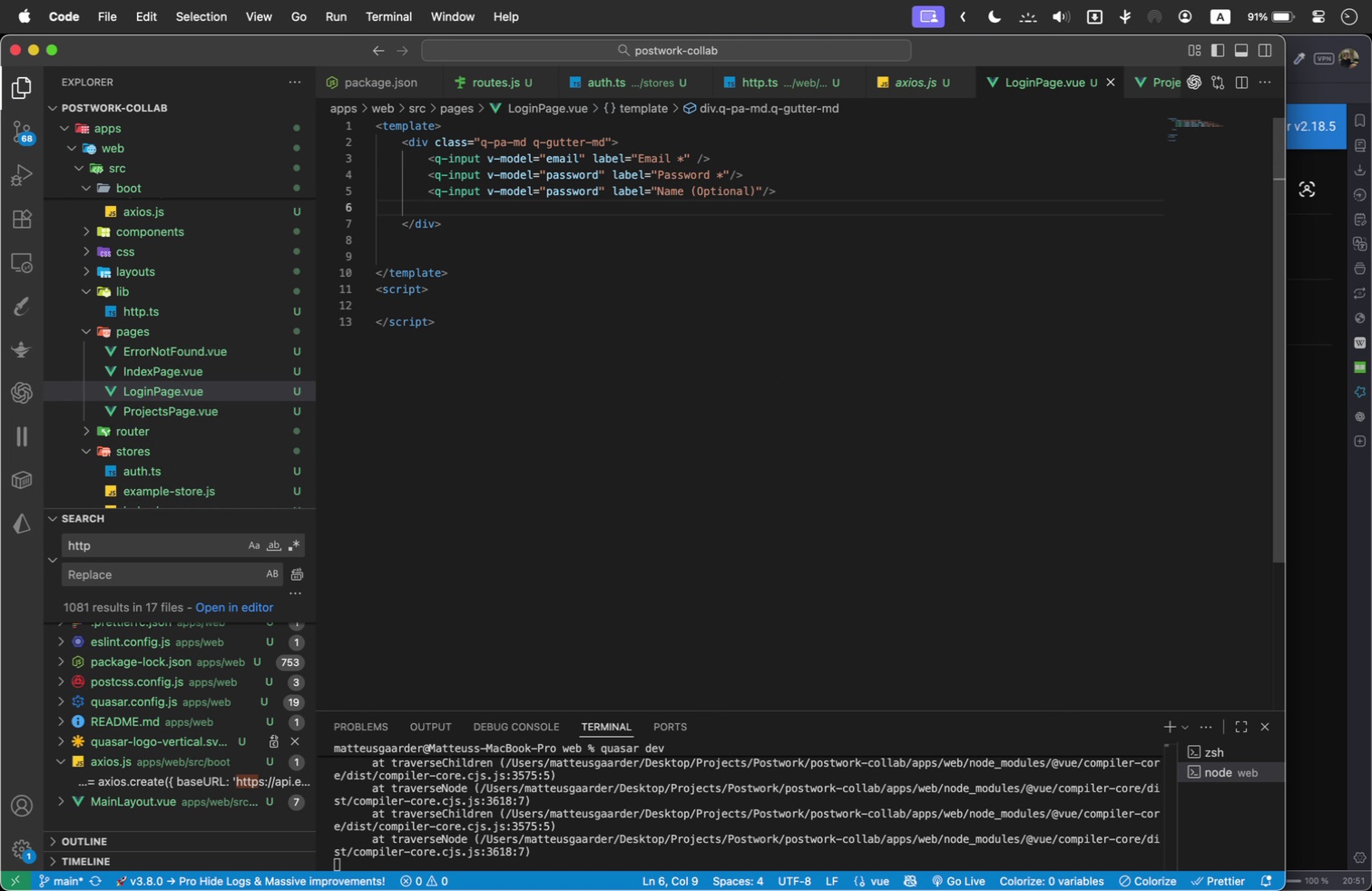 
type(.row)
 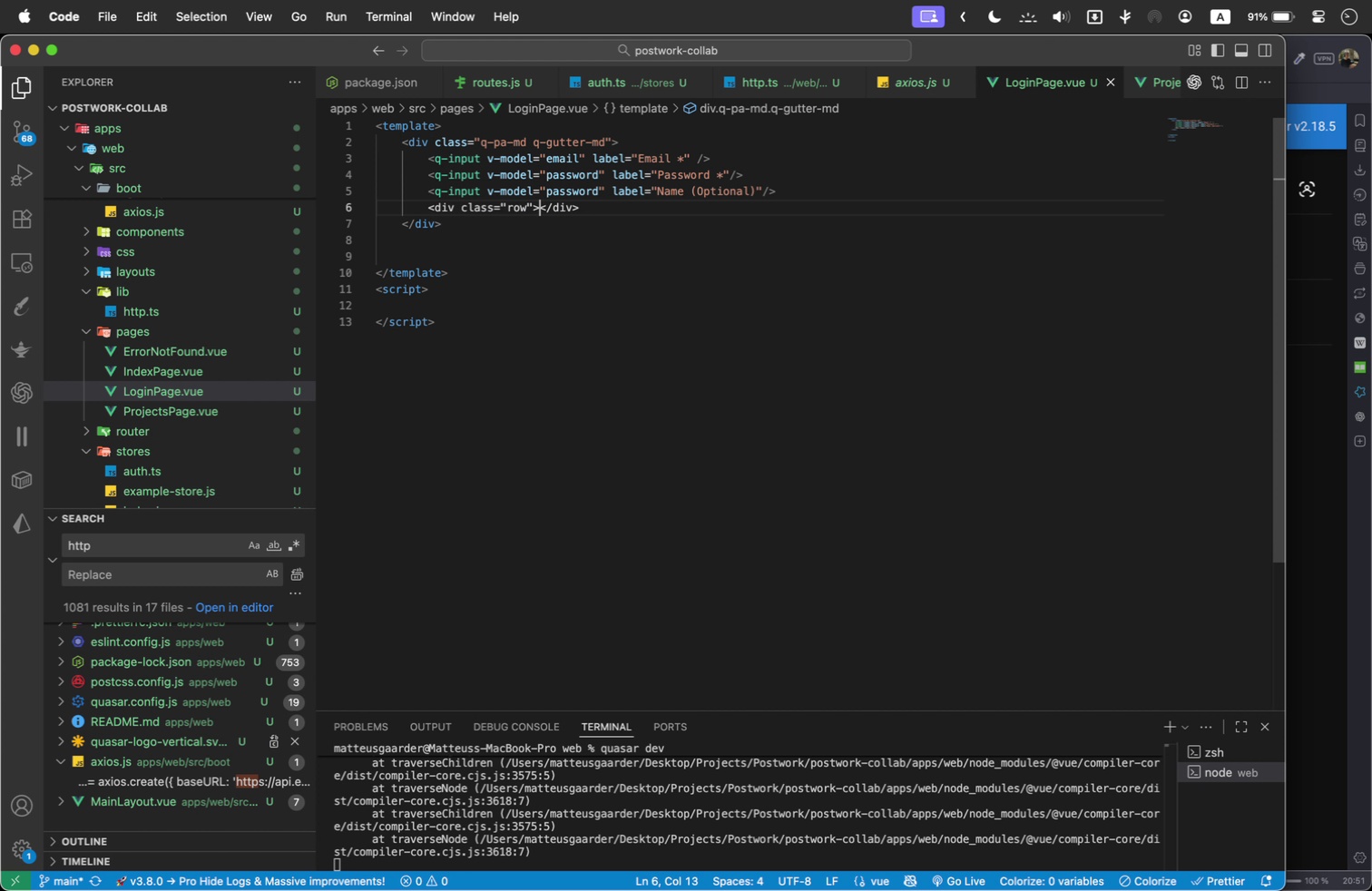 
key(Enter)
 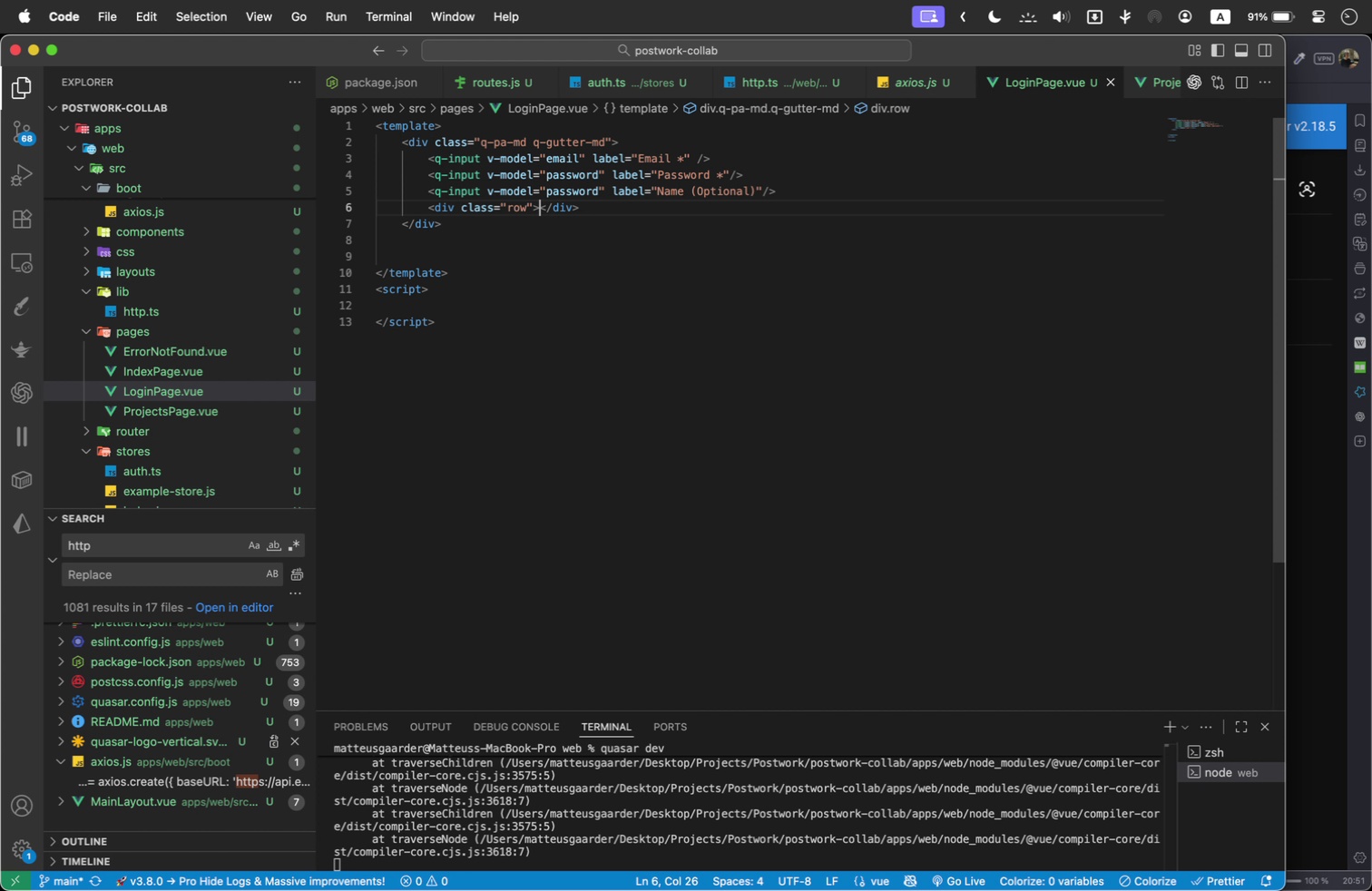 
key(Enter)
 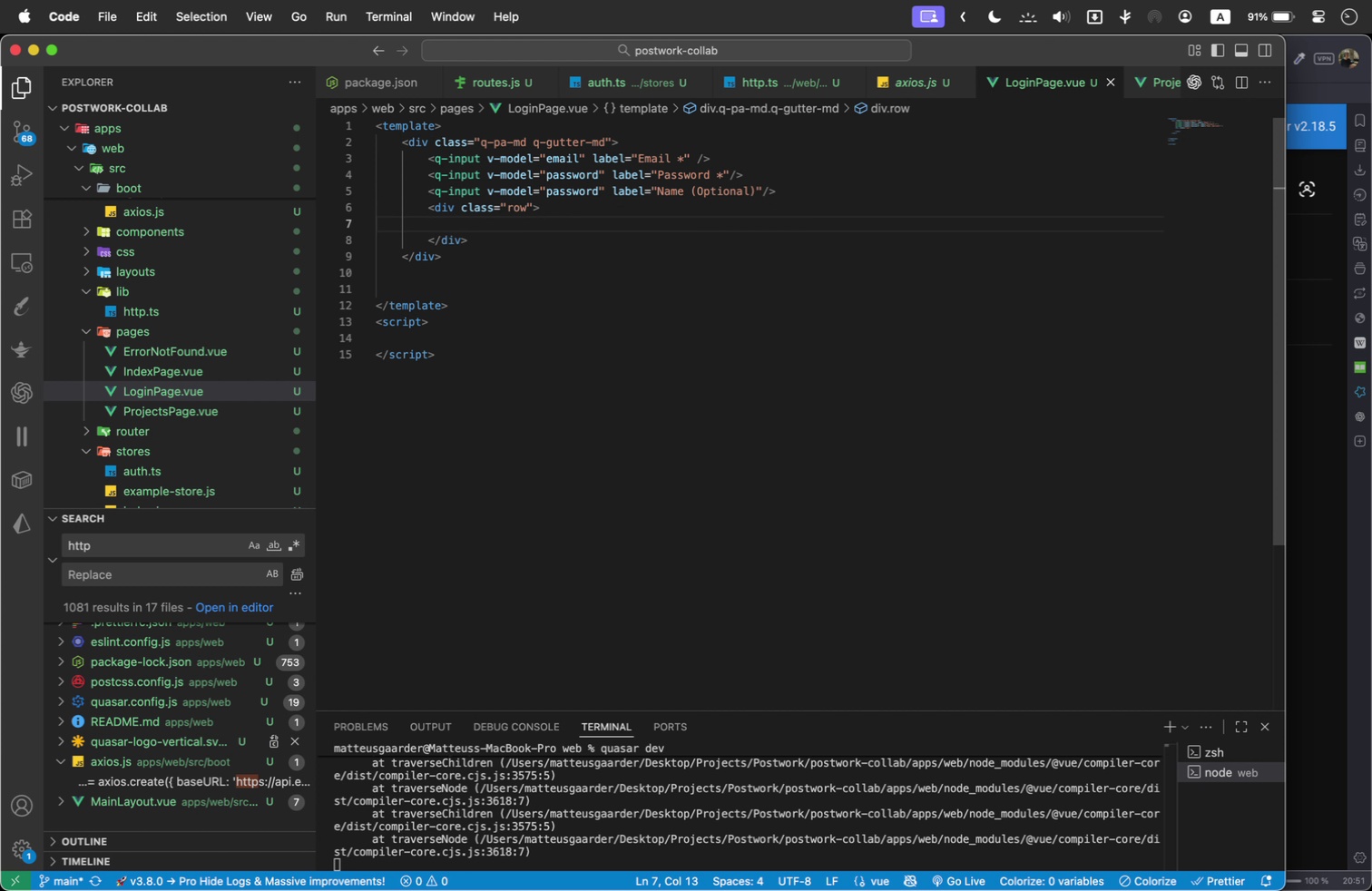 
key(ArrowUp)
 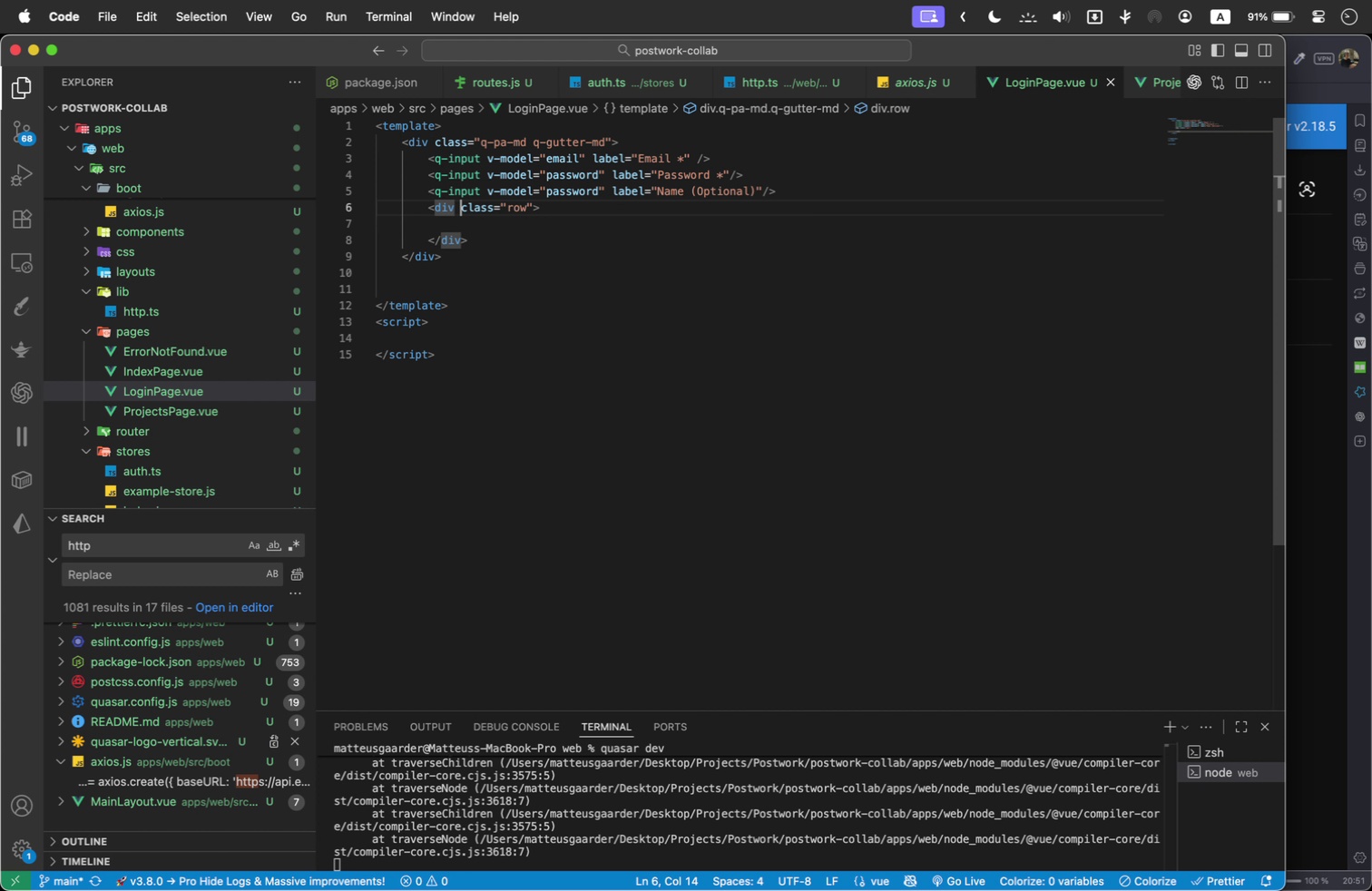 
key(ArrowRight)
 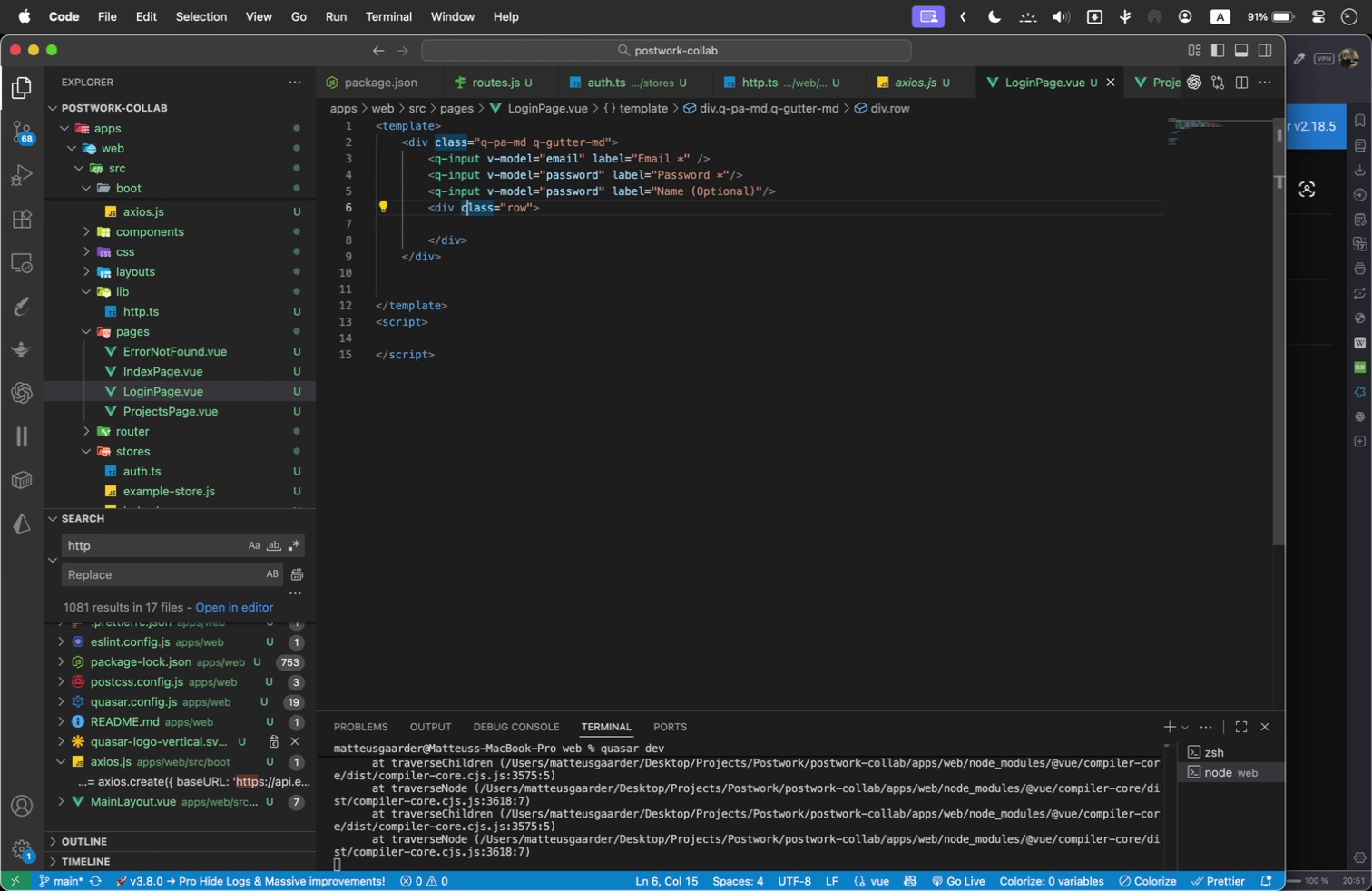 
key(ArrowRight)
 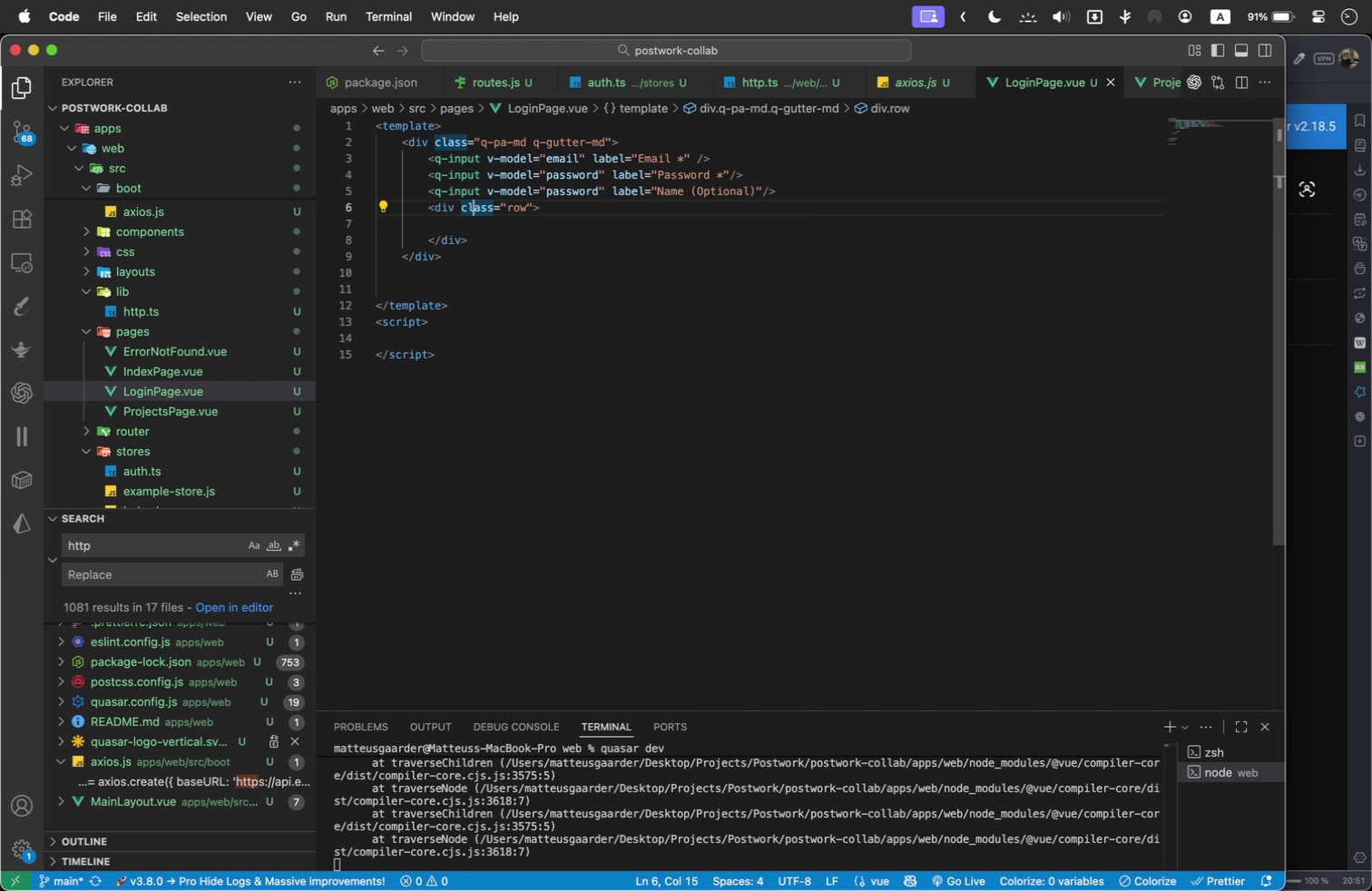 
key(ArrowRight)
 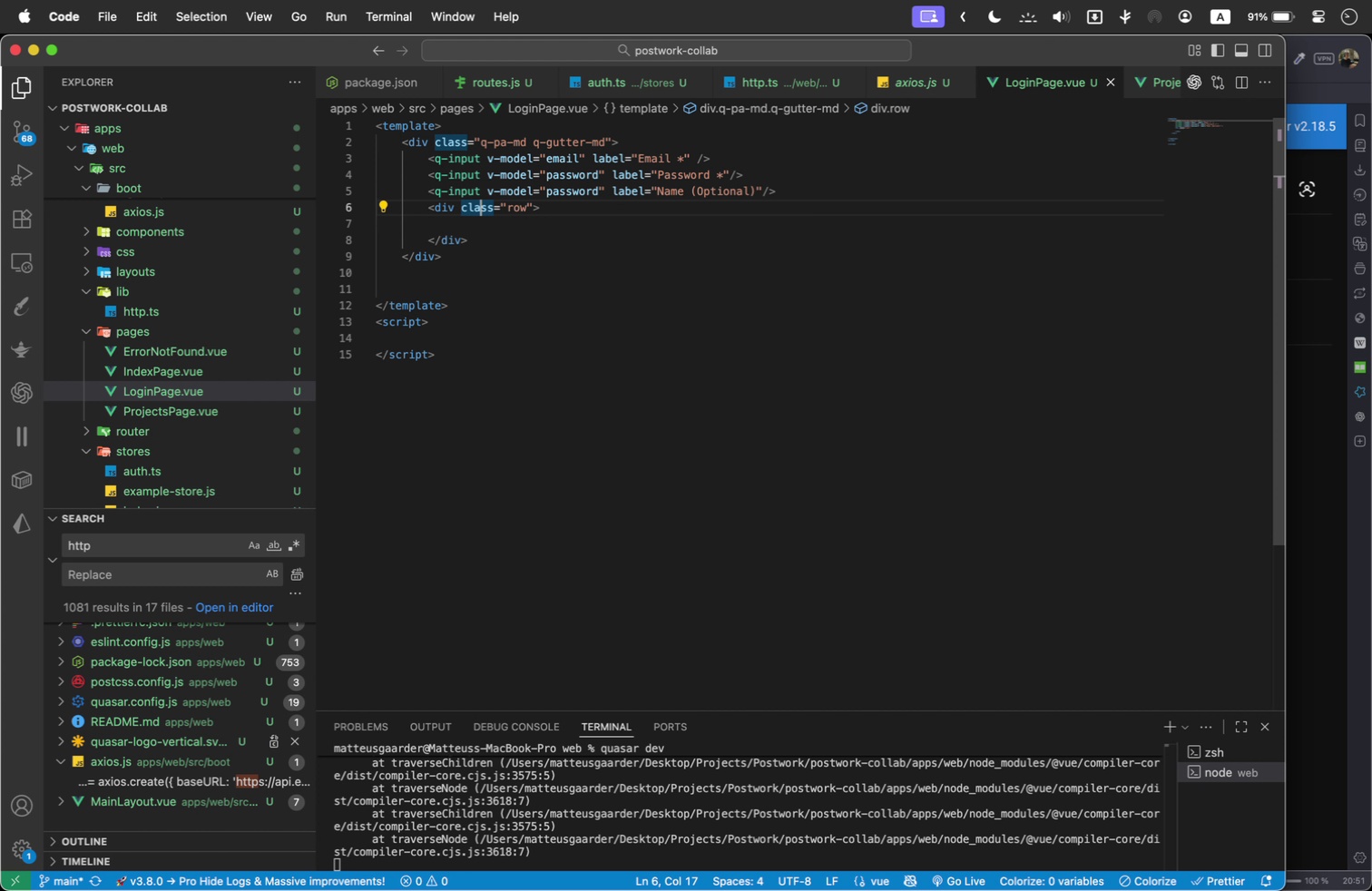 
key(ArrowRight)
 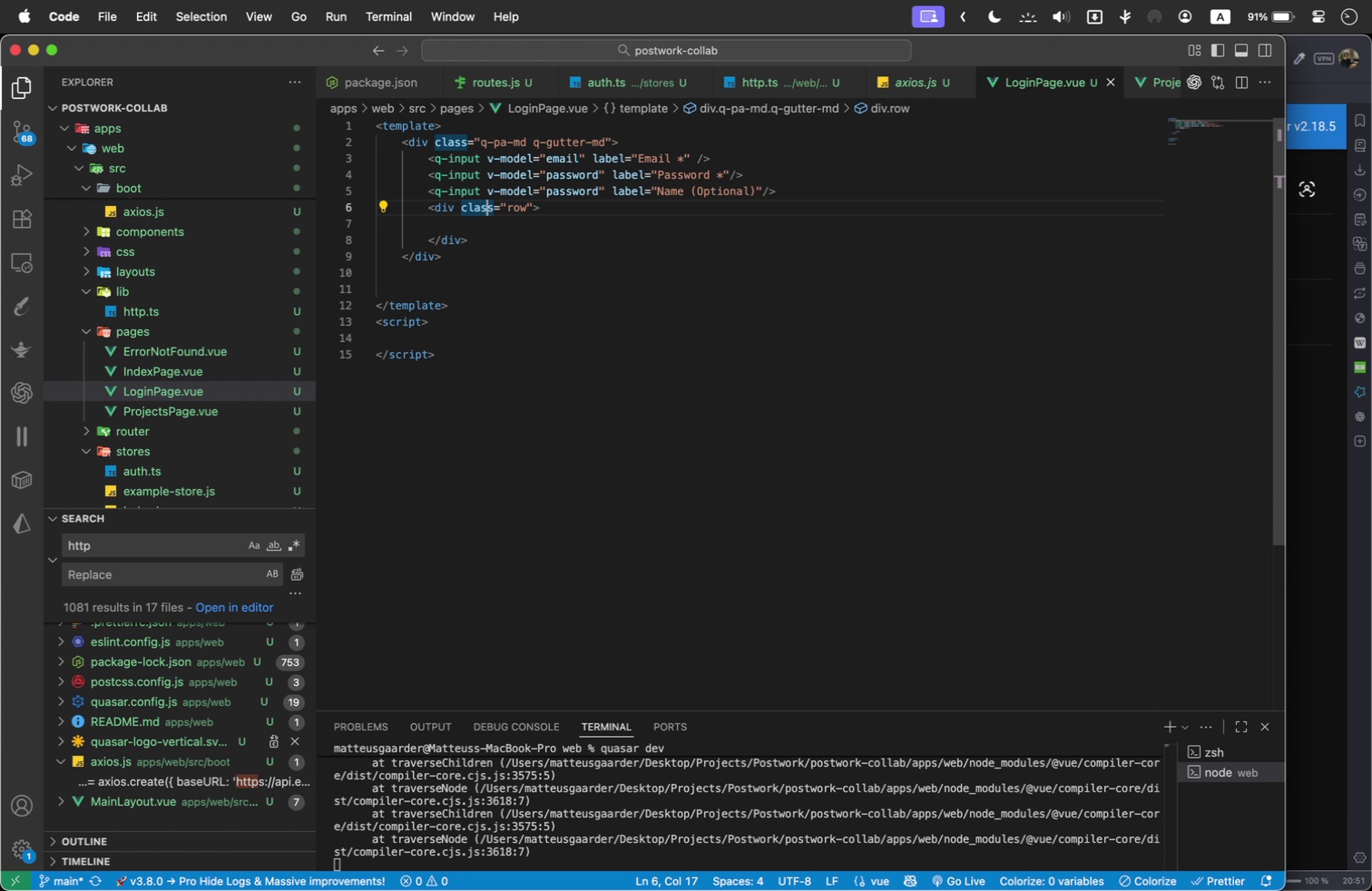 
key(ArrowRight)
 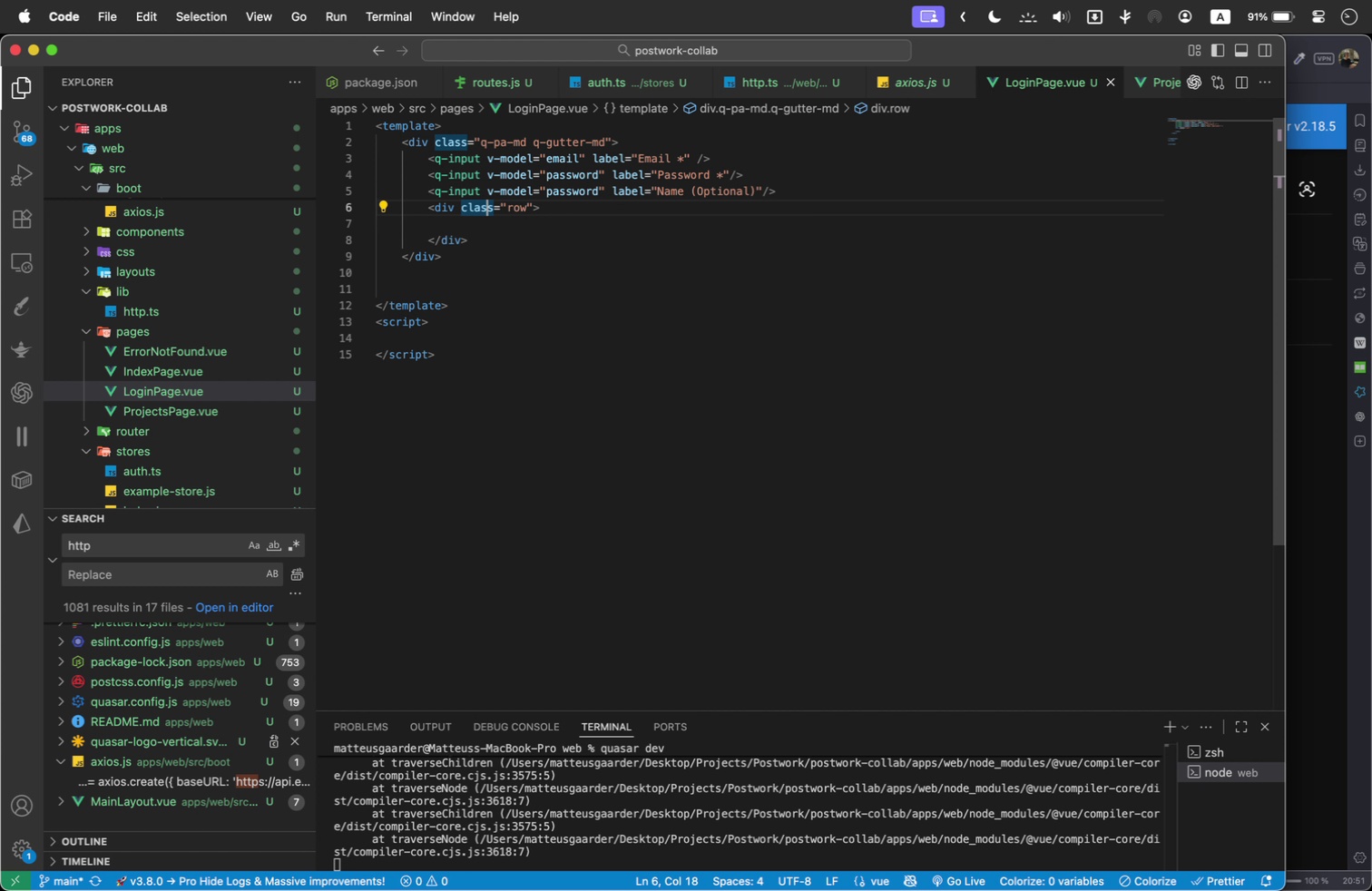 
key(ArrowRight)
 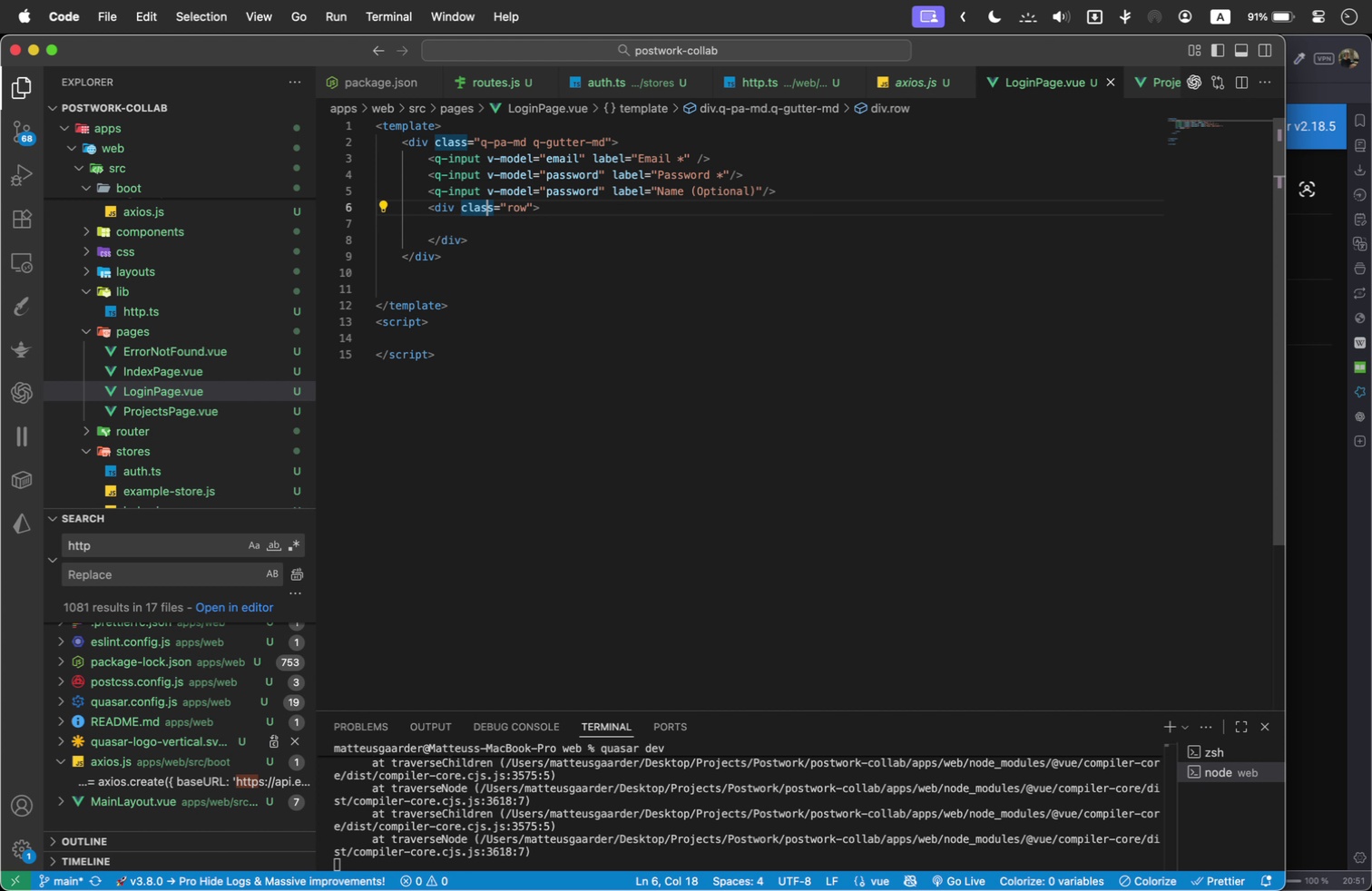 
key(ArrowLeft)
 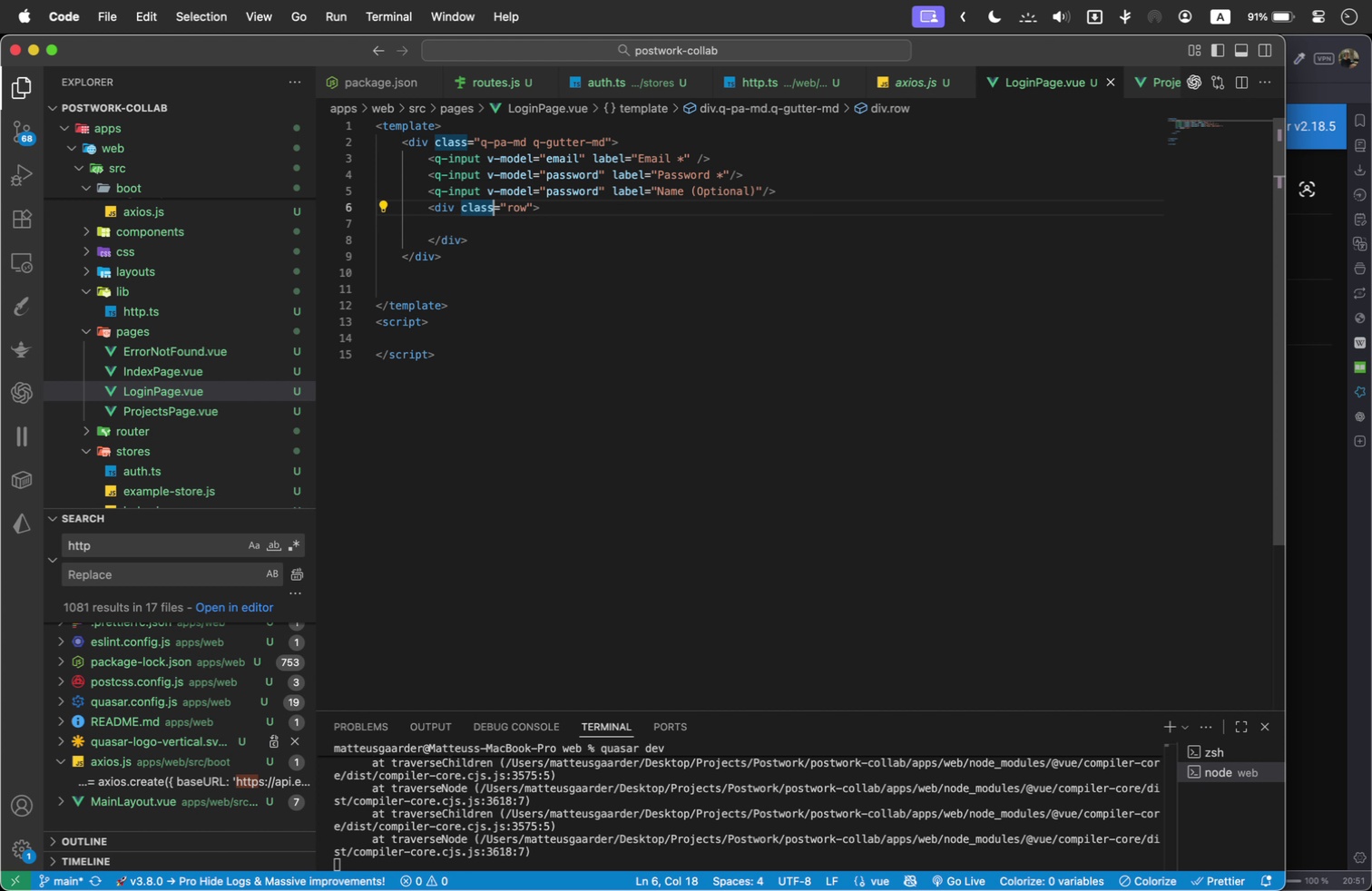 
key(ArrowRight)
 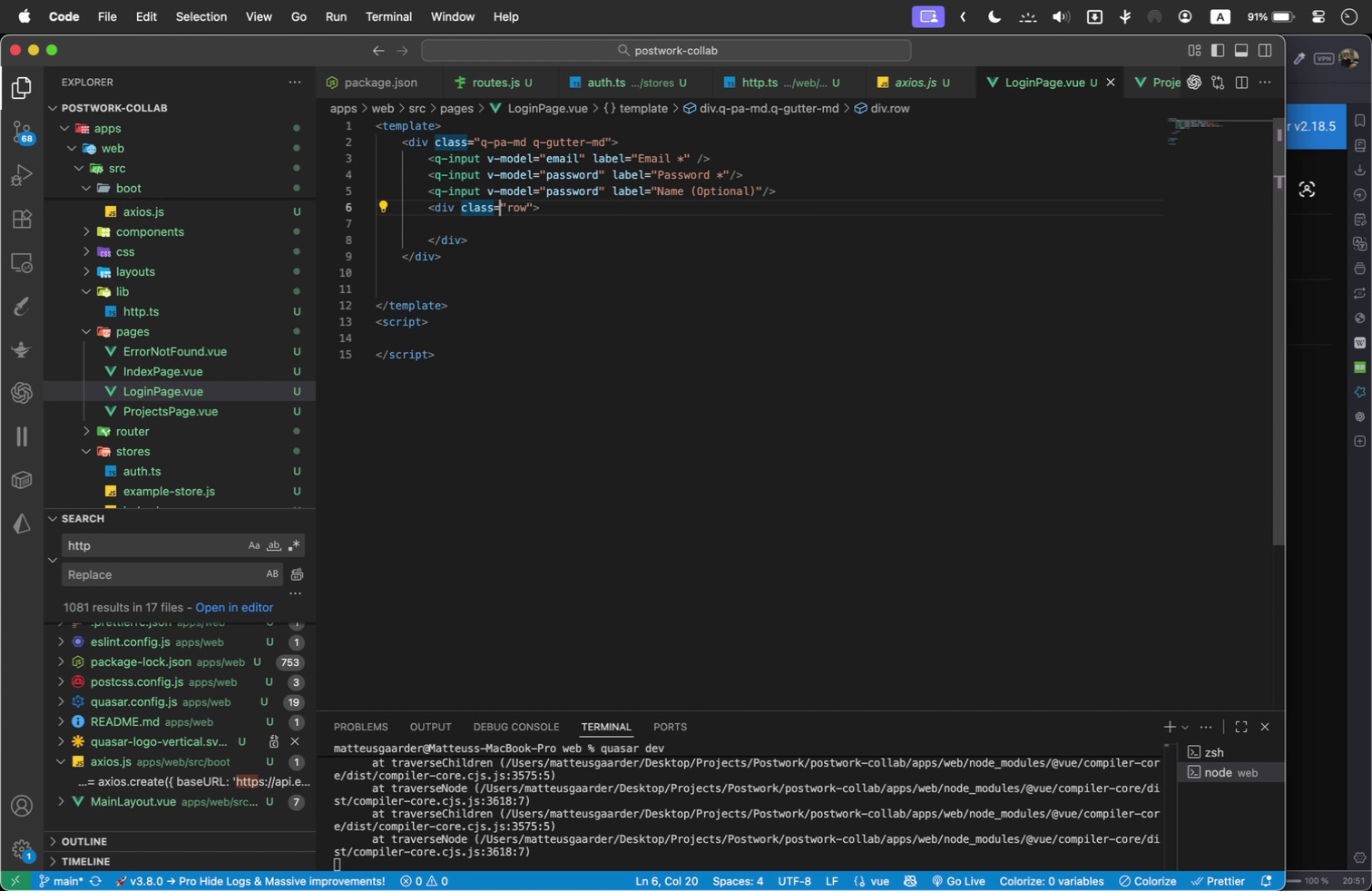 
key(ArrowRight)
 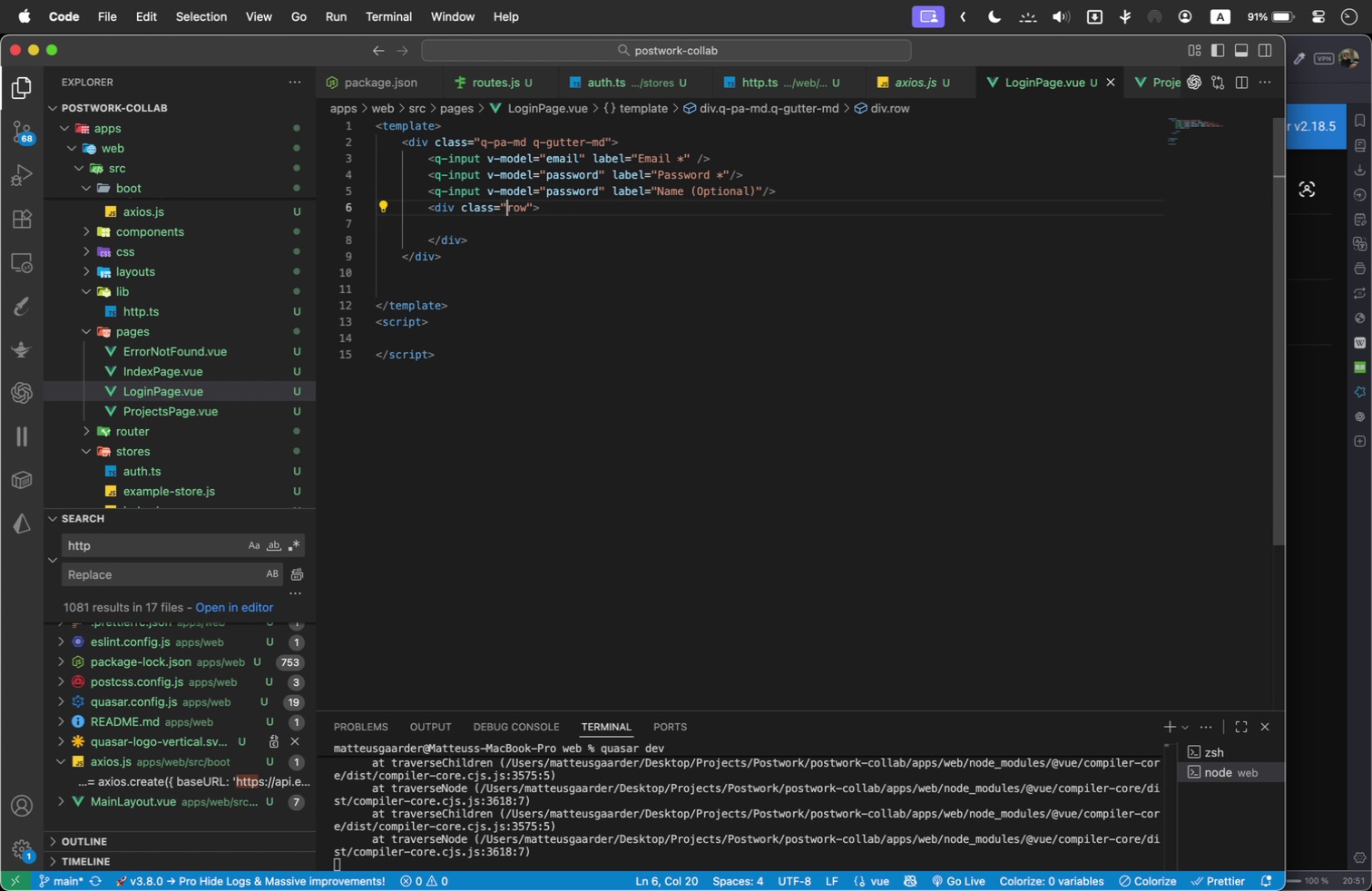 
key(ArrowRight)
 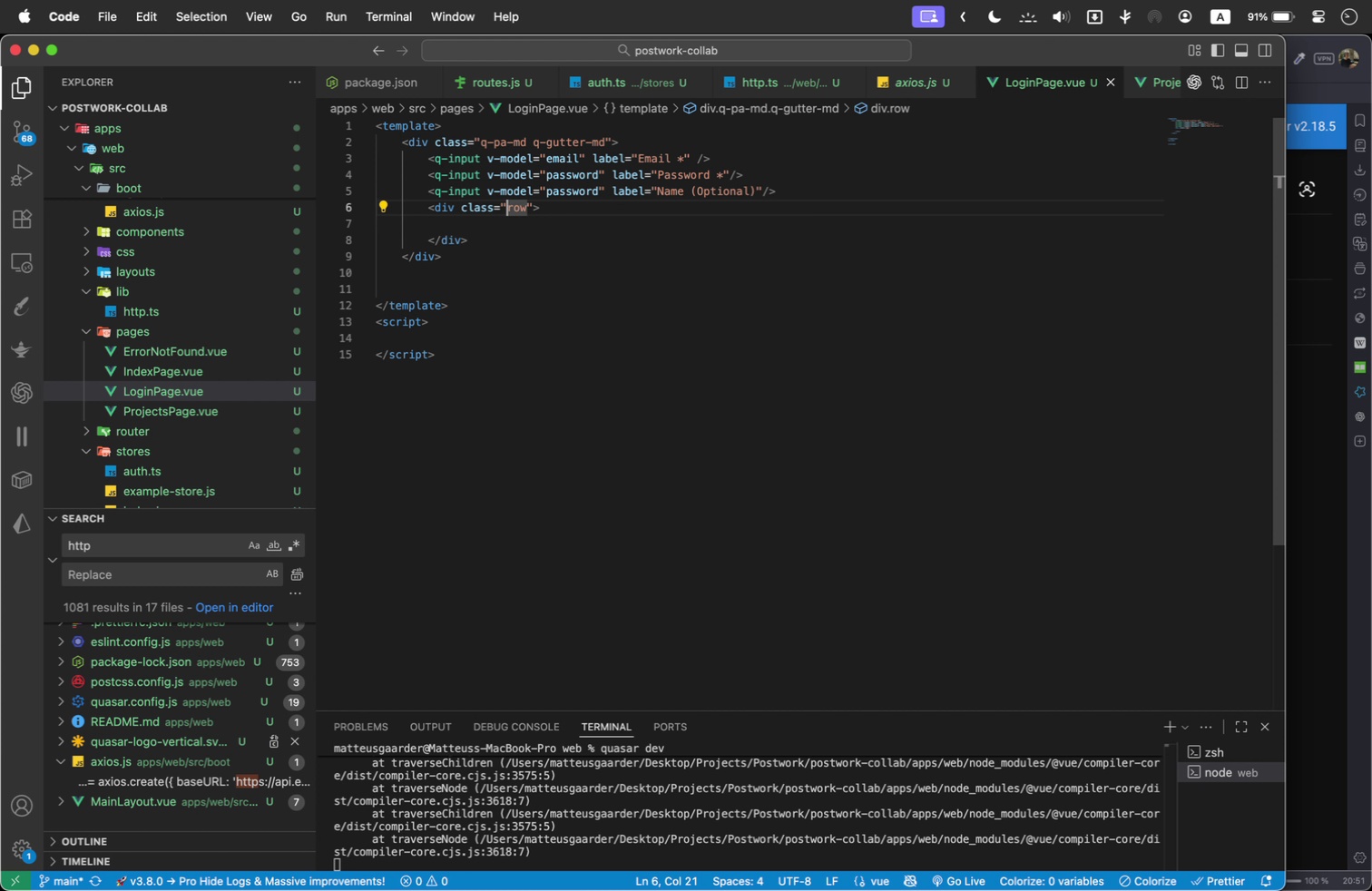 
key(ArrowRight)
 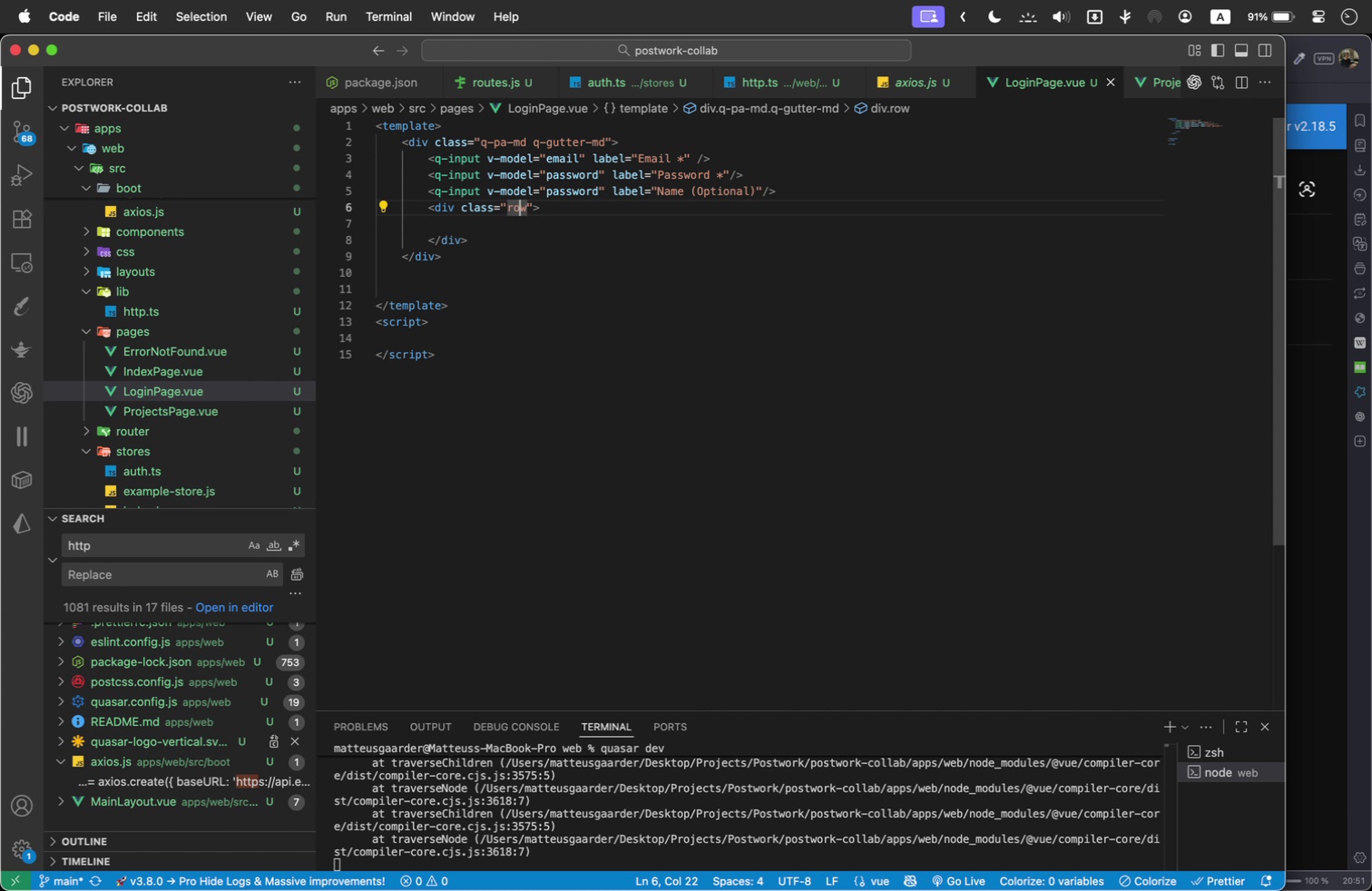 
key(ArrowRight)
 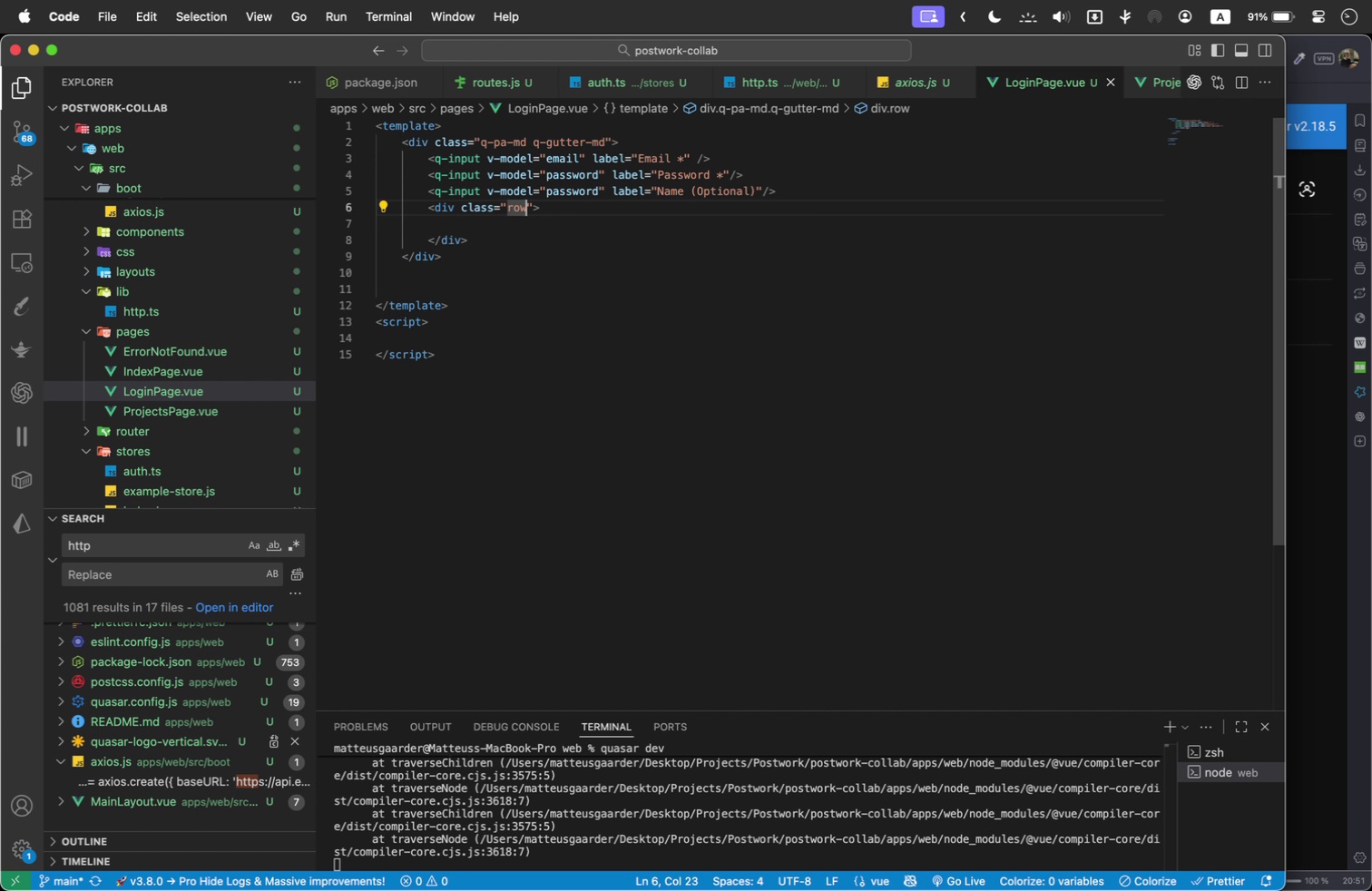 
key(ArrowRight)
 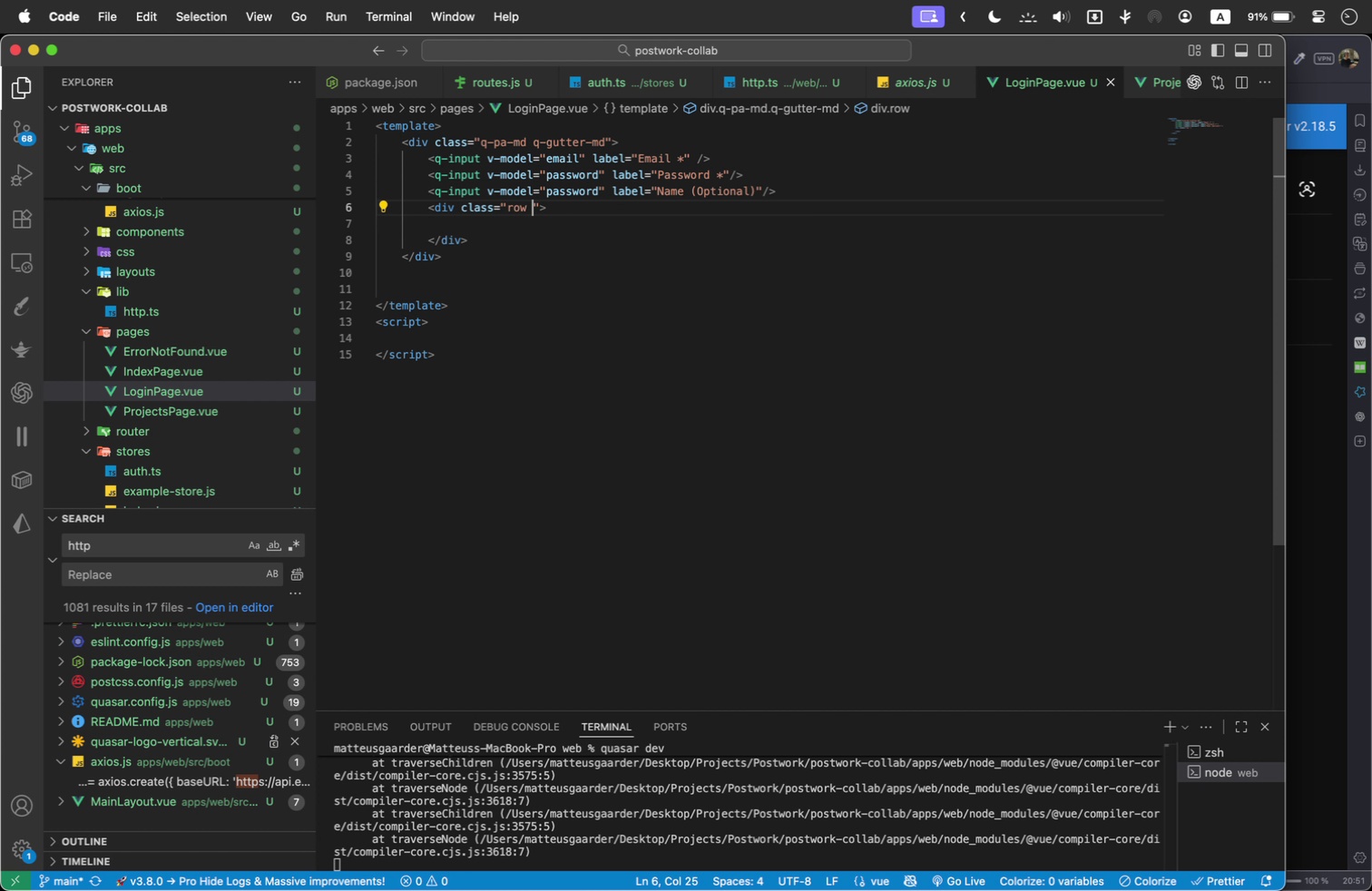 
type( action )
key(Backspace)
type(-buttons)
 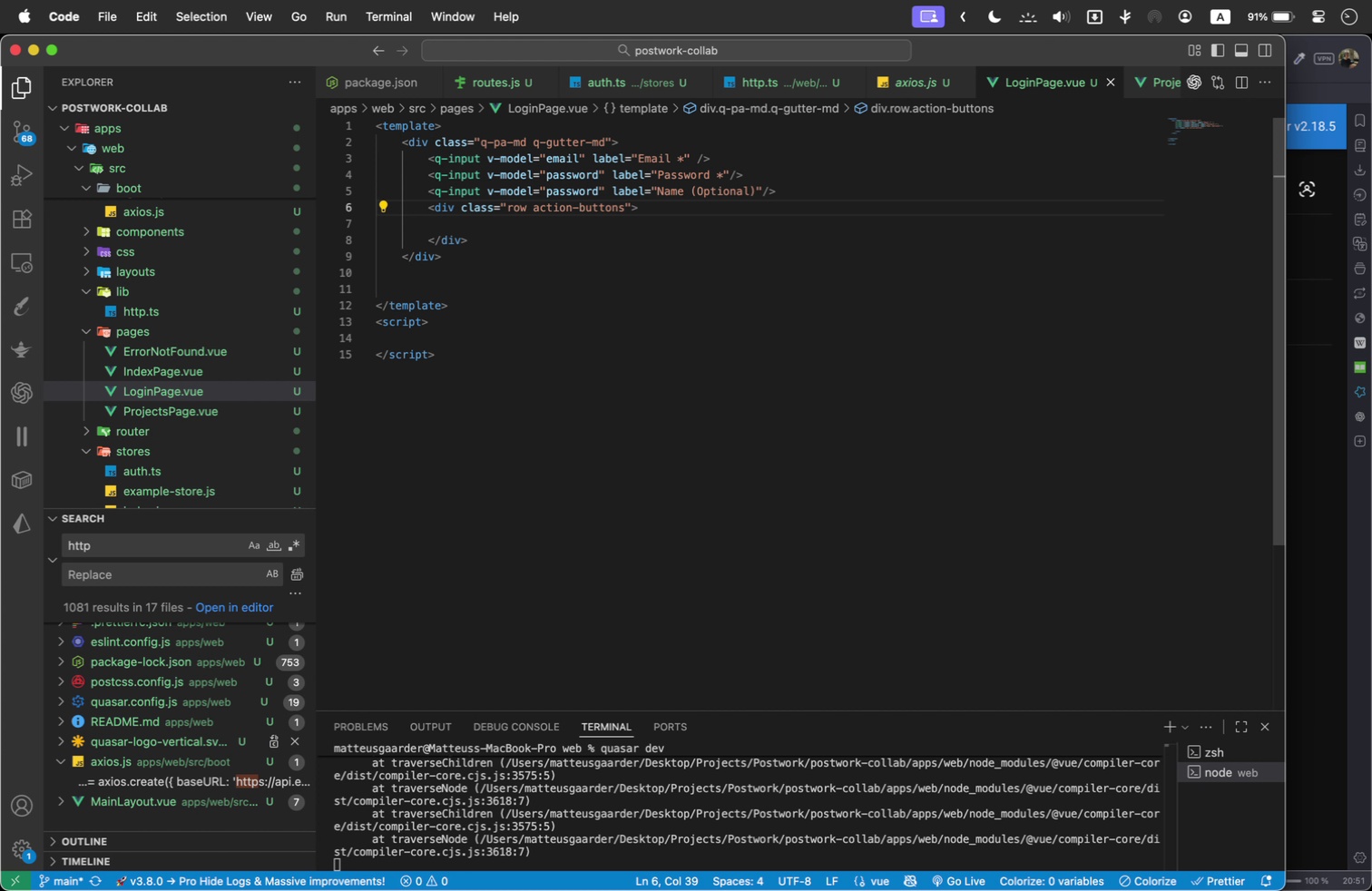 
key(ArrowRight)
 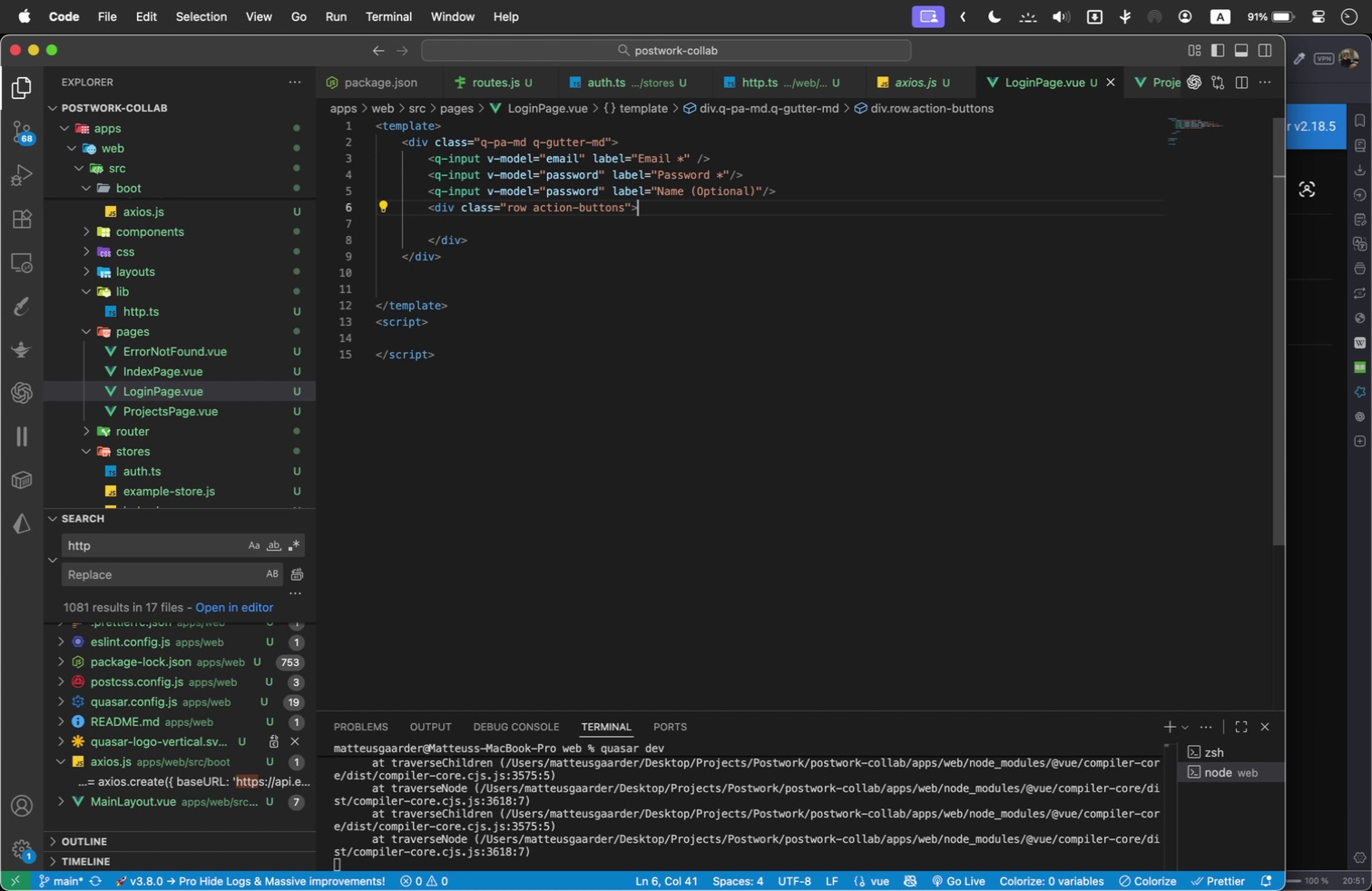 
key(ArrowRight)
 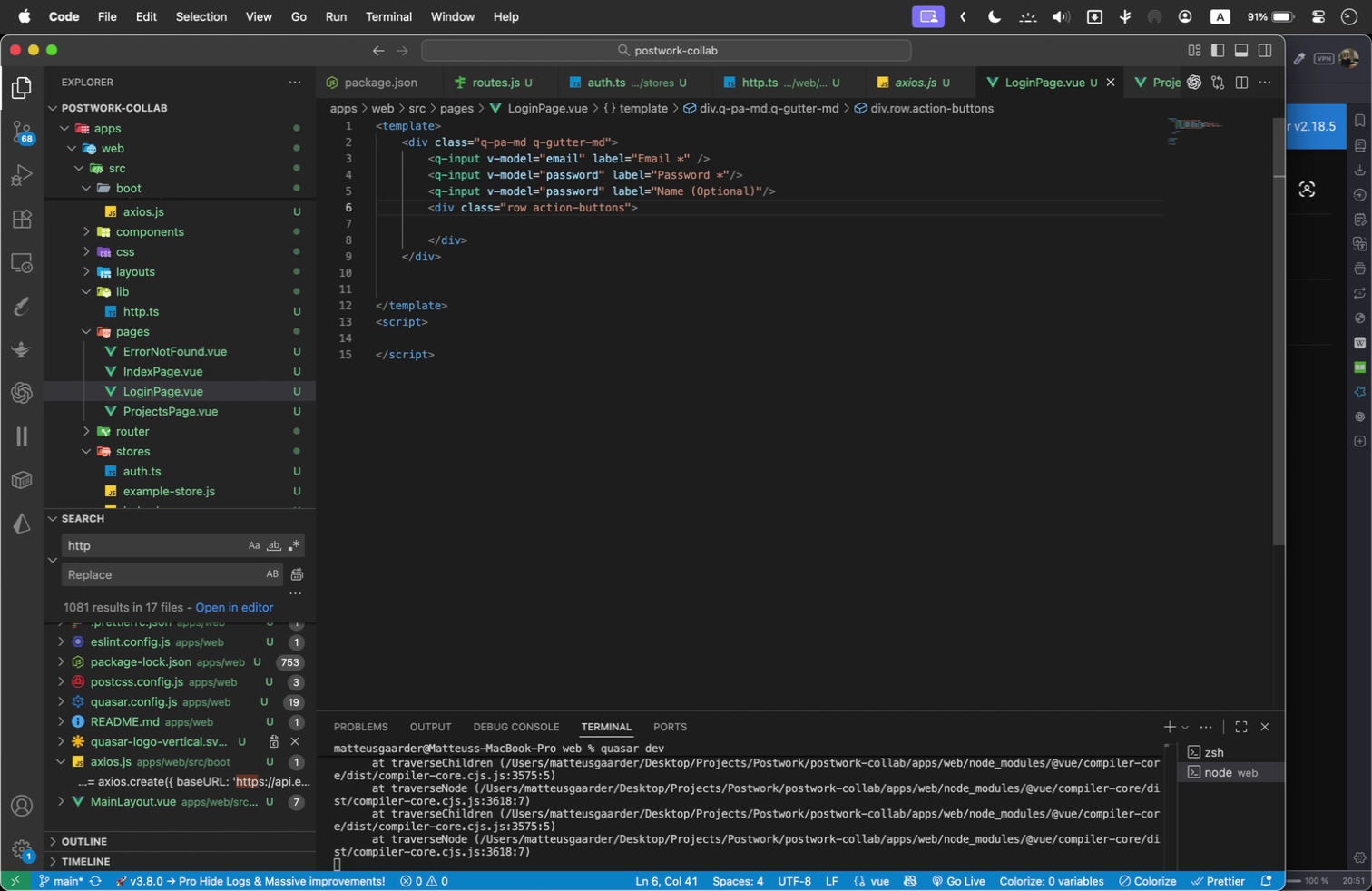 
key(ArrowDown)
 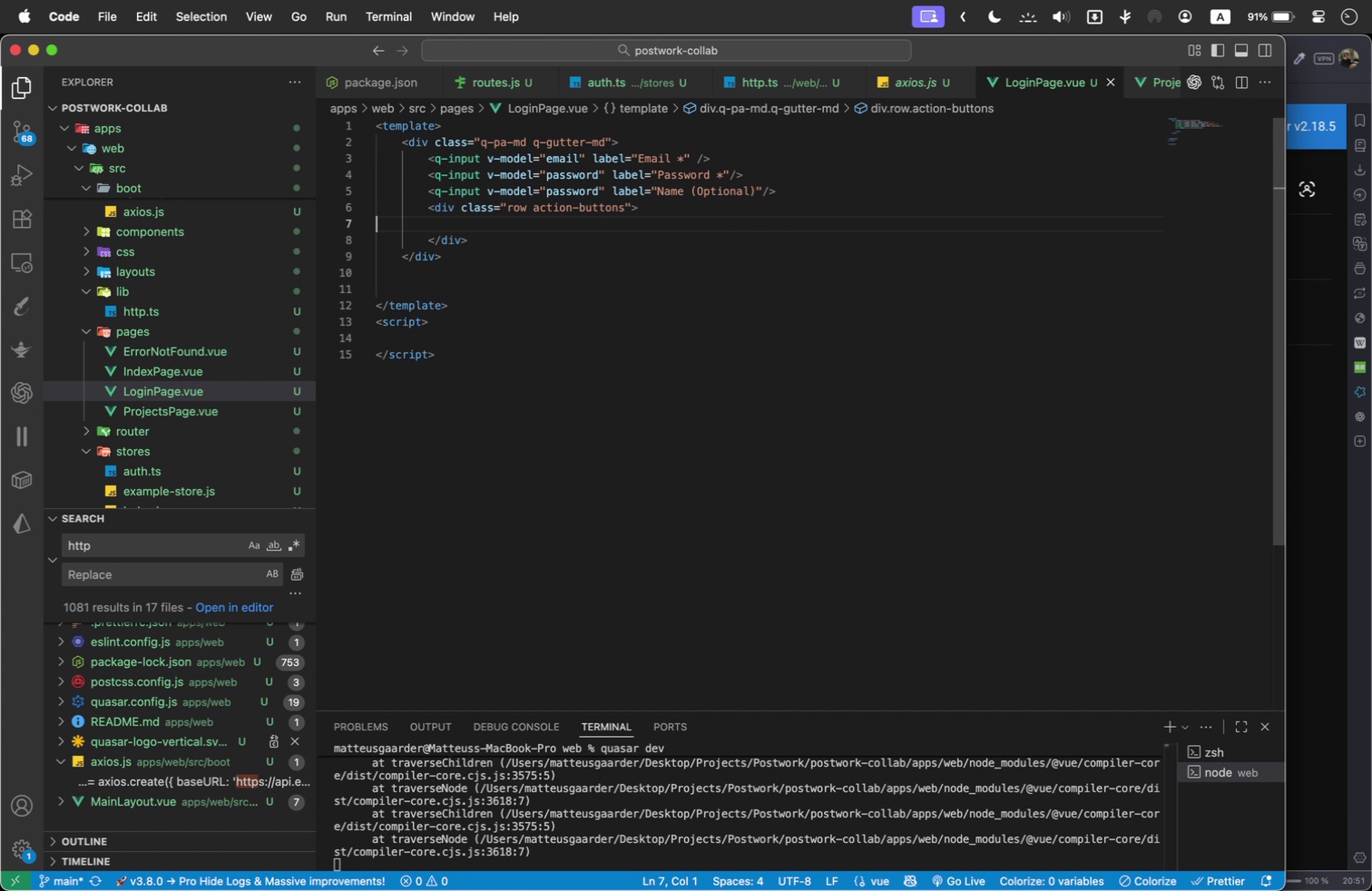 
key(ArrowLeft)
 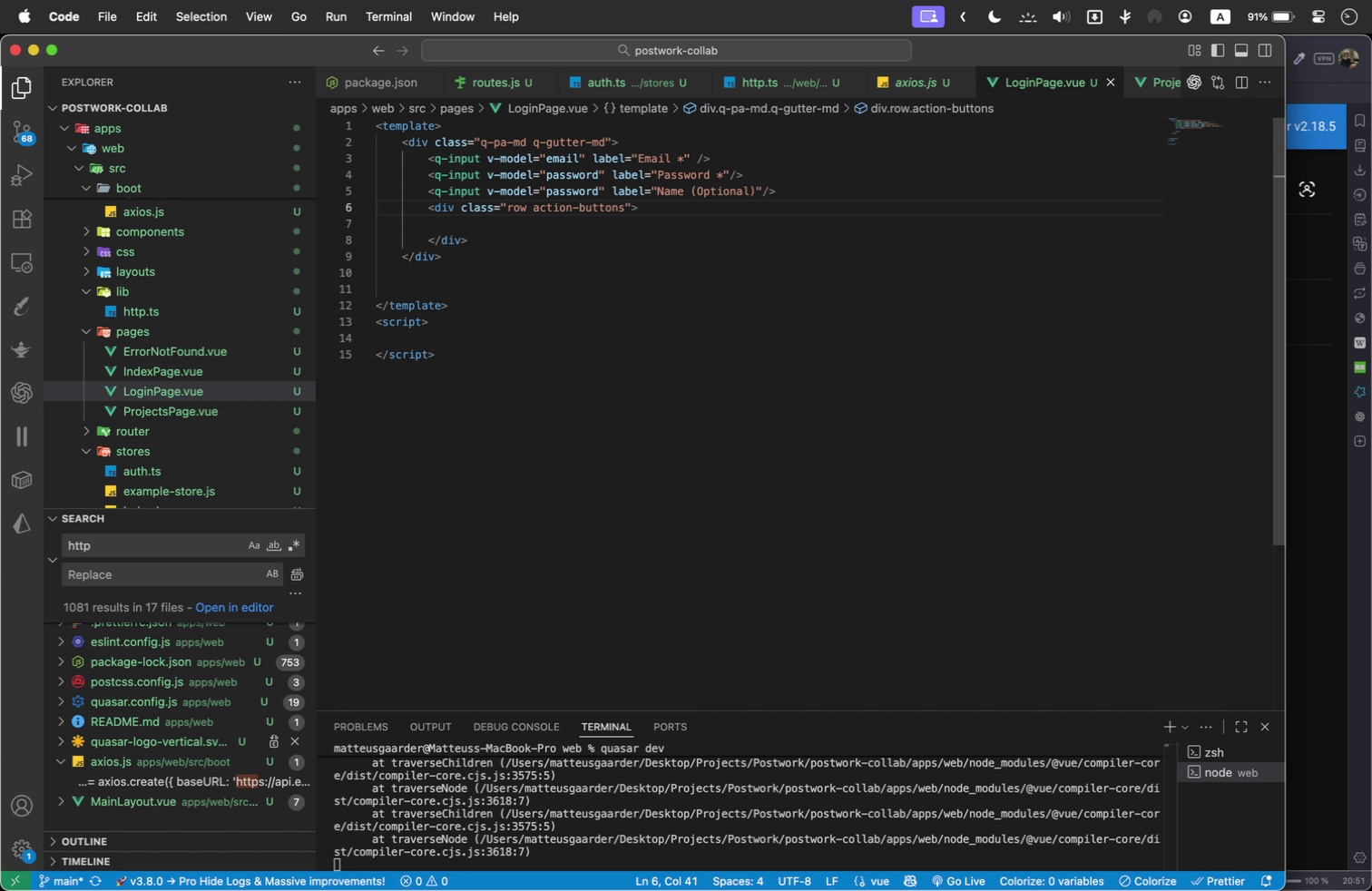 
key(ArrowLeft)
 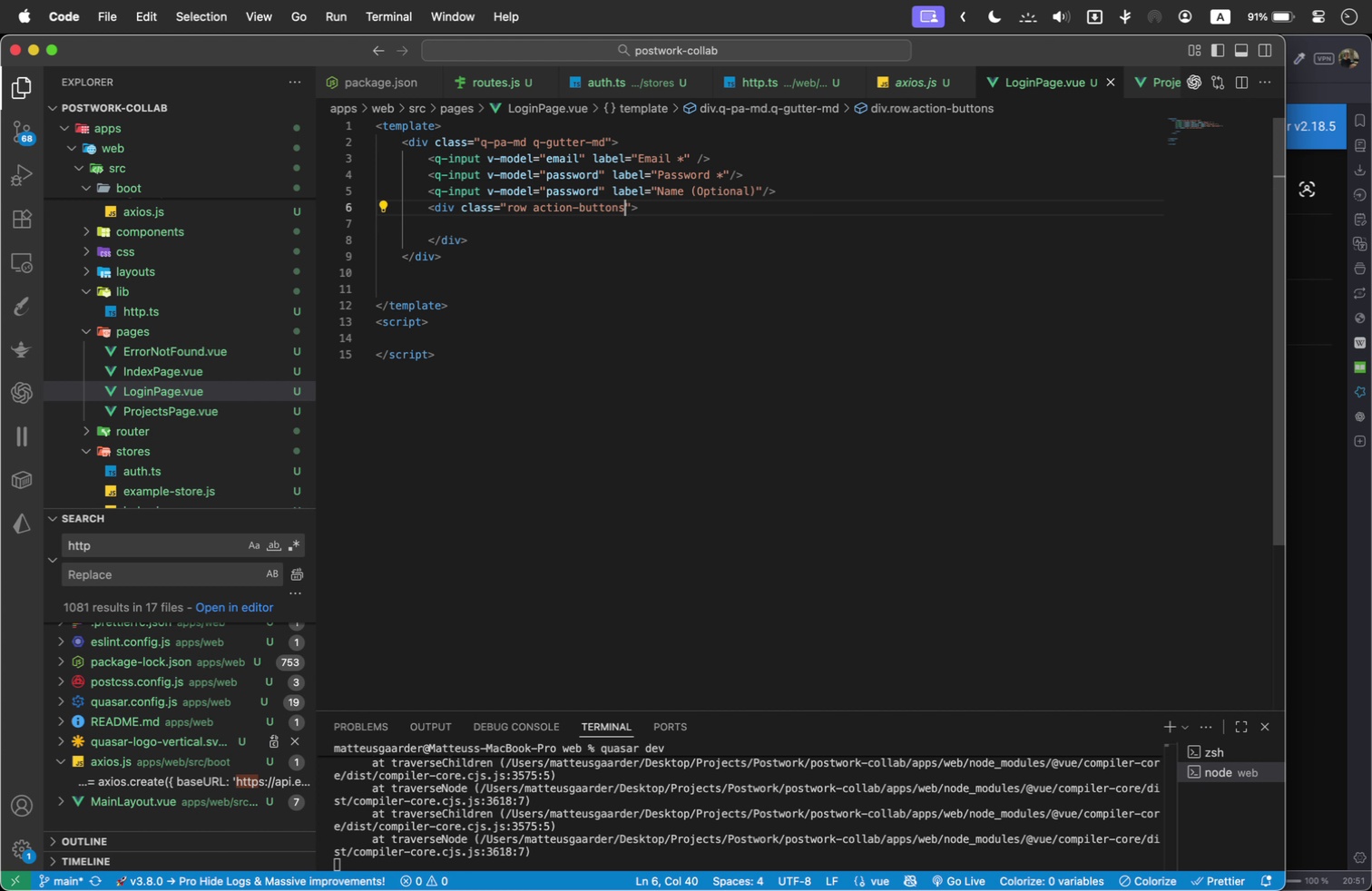 
key(ArrowLeft)
 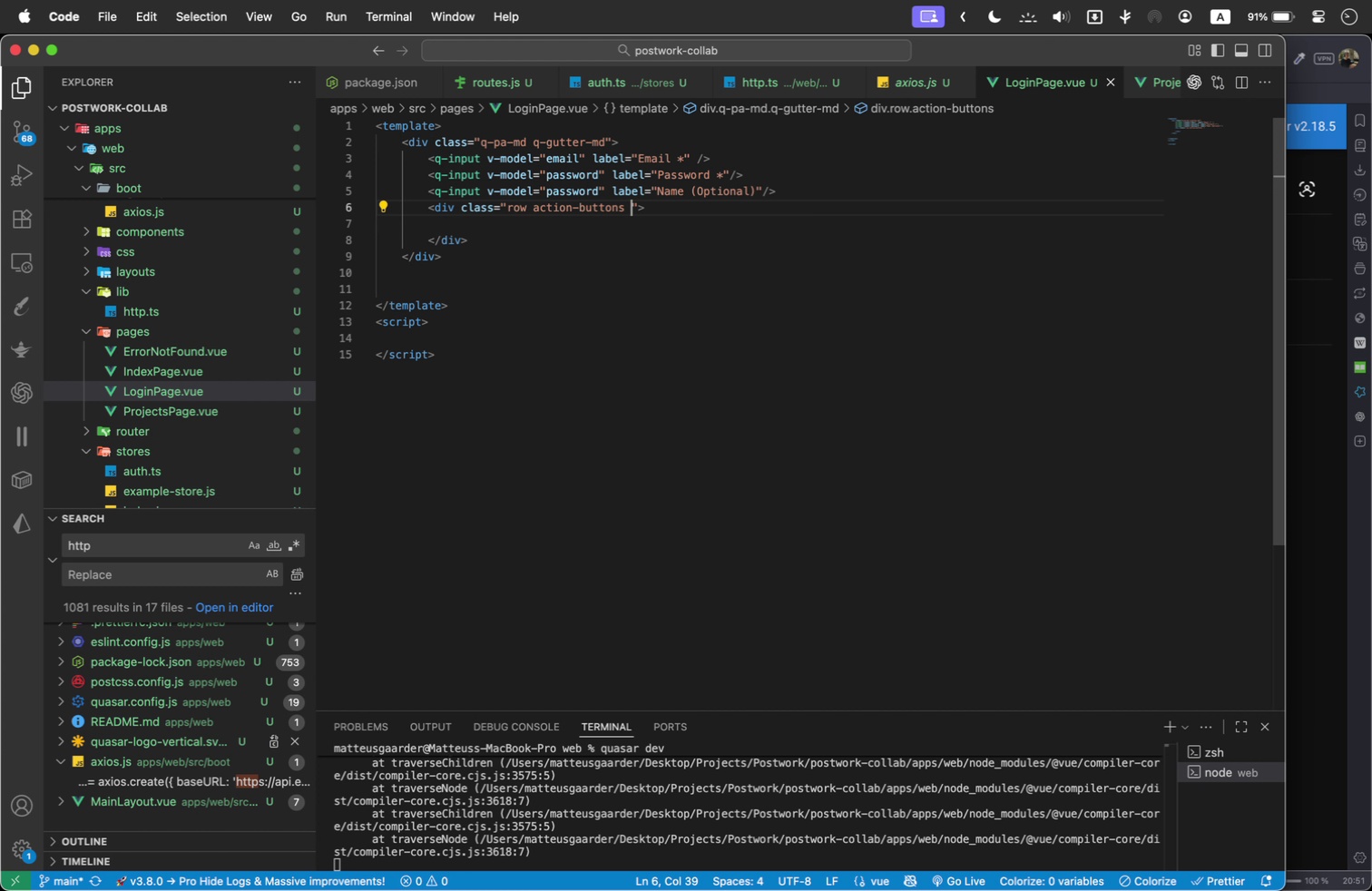 
type( q-gutter-md)
 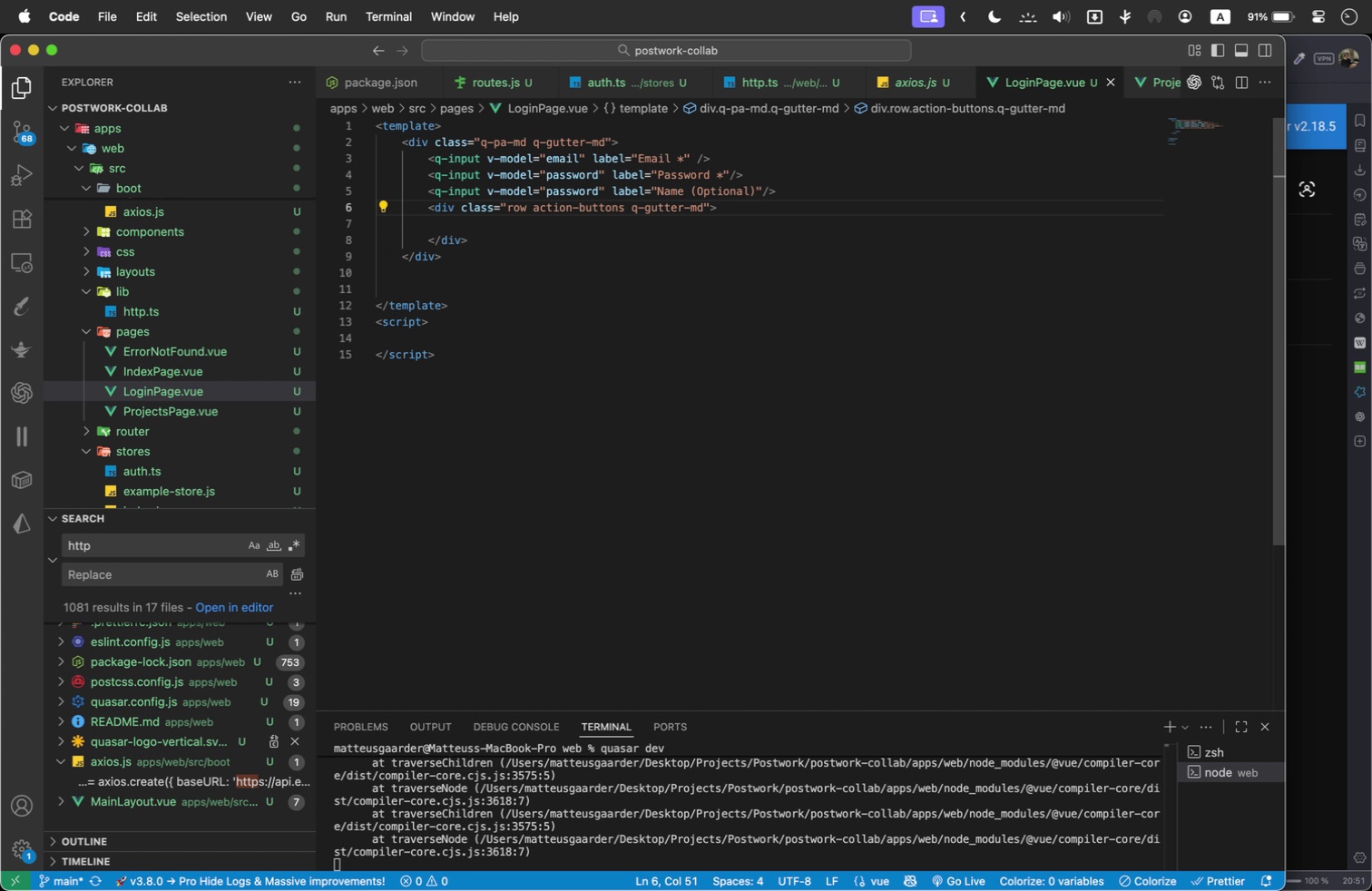 
key(ArrowRight)
 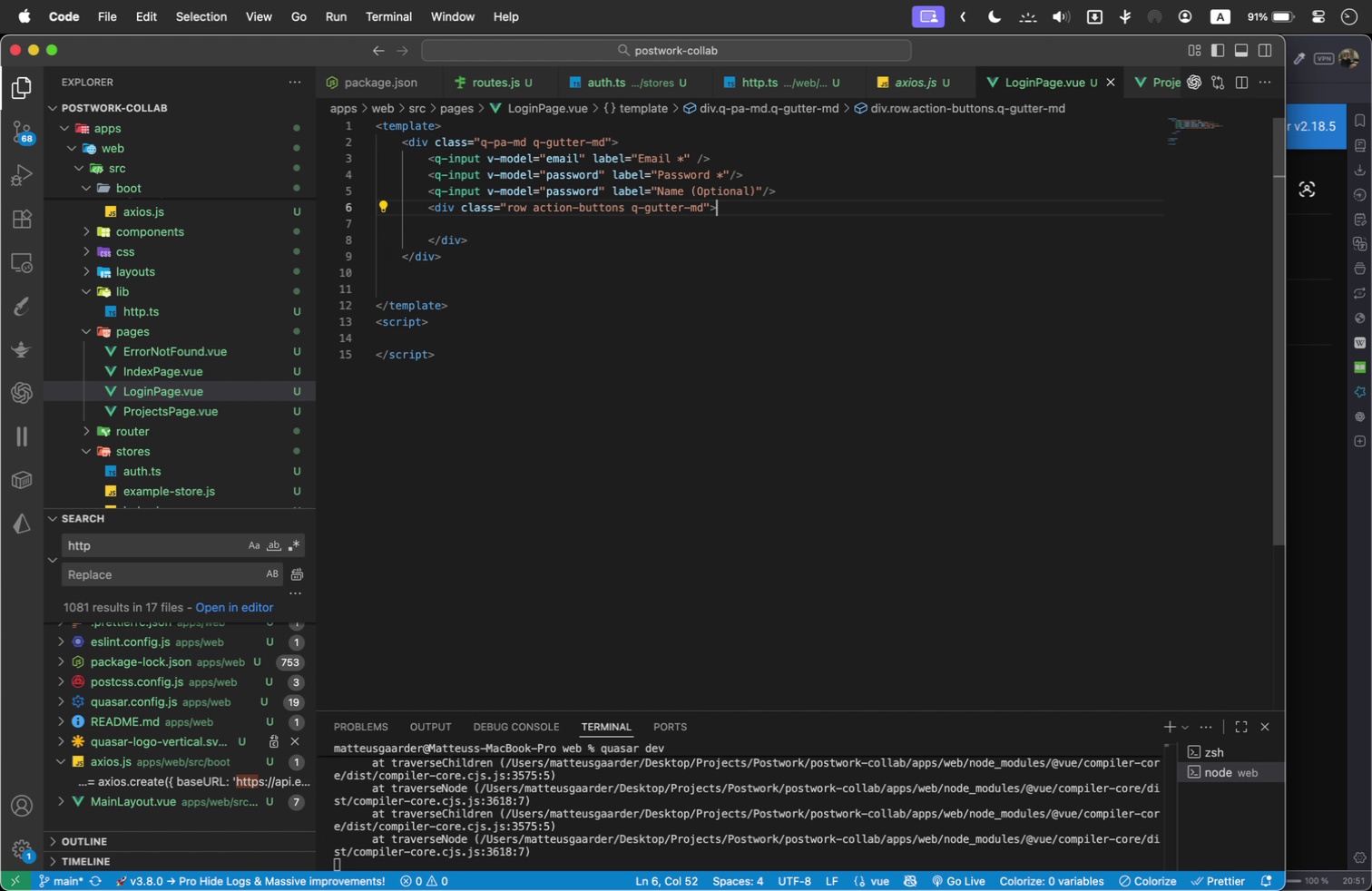 
key(ArrowRight)
 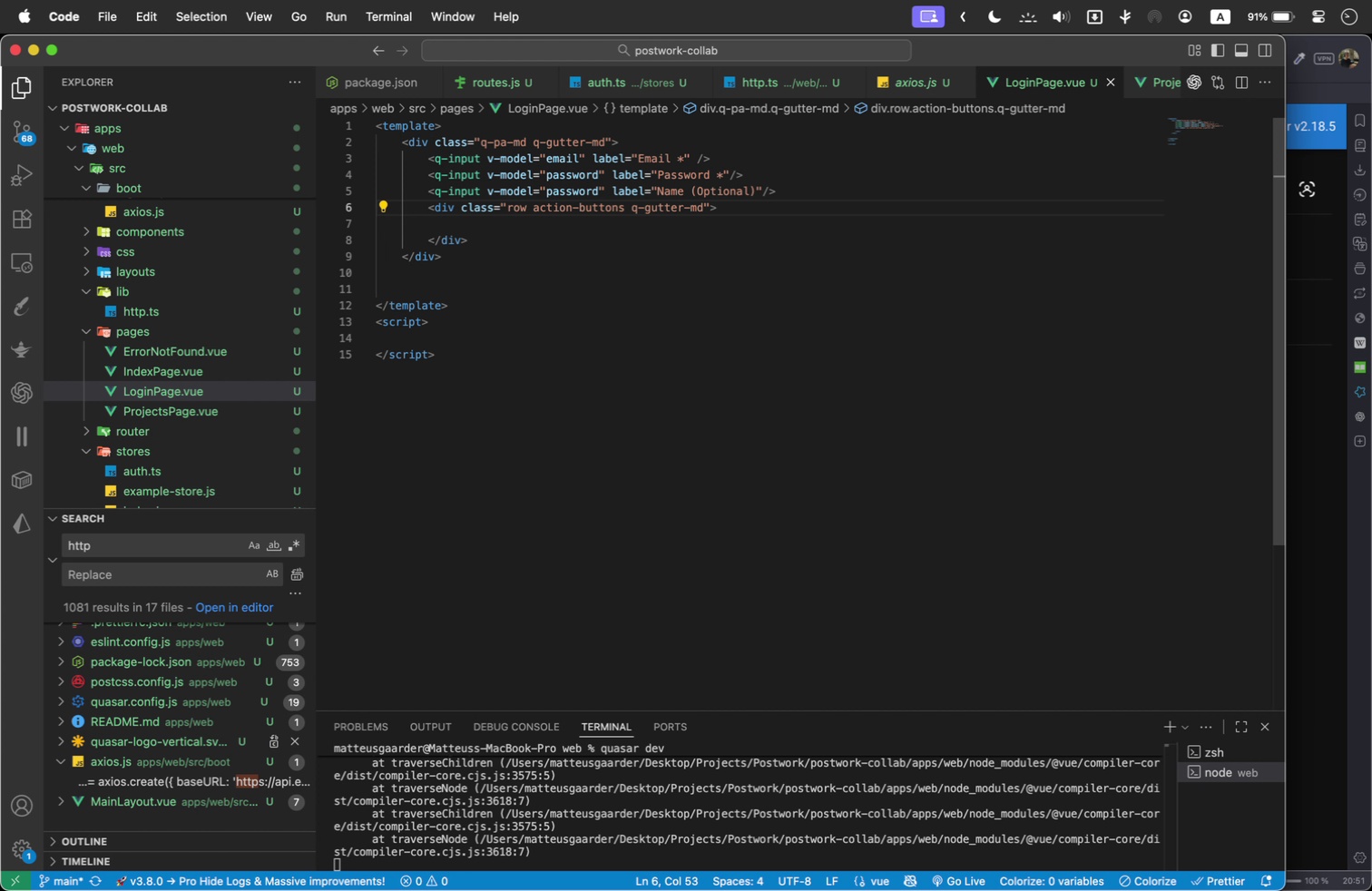 
key(ArrowDown)
 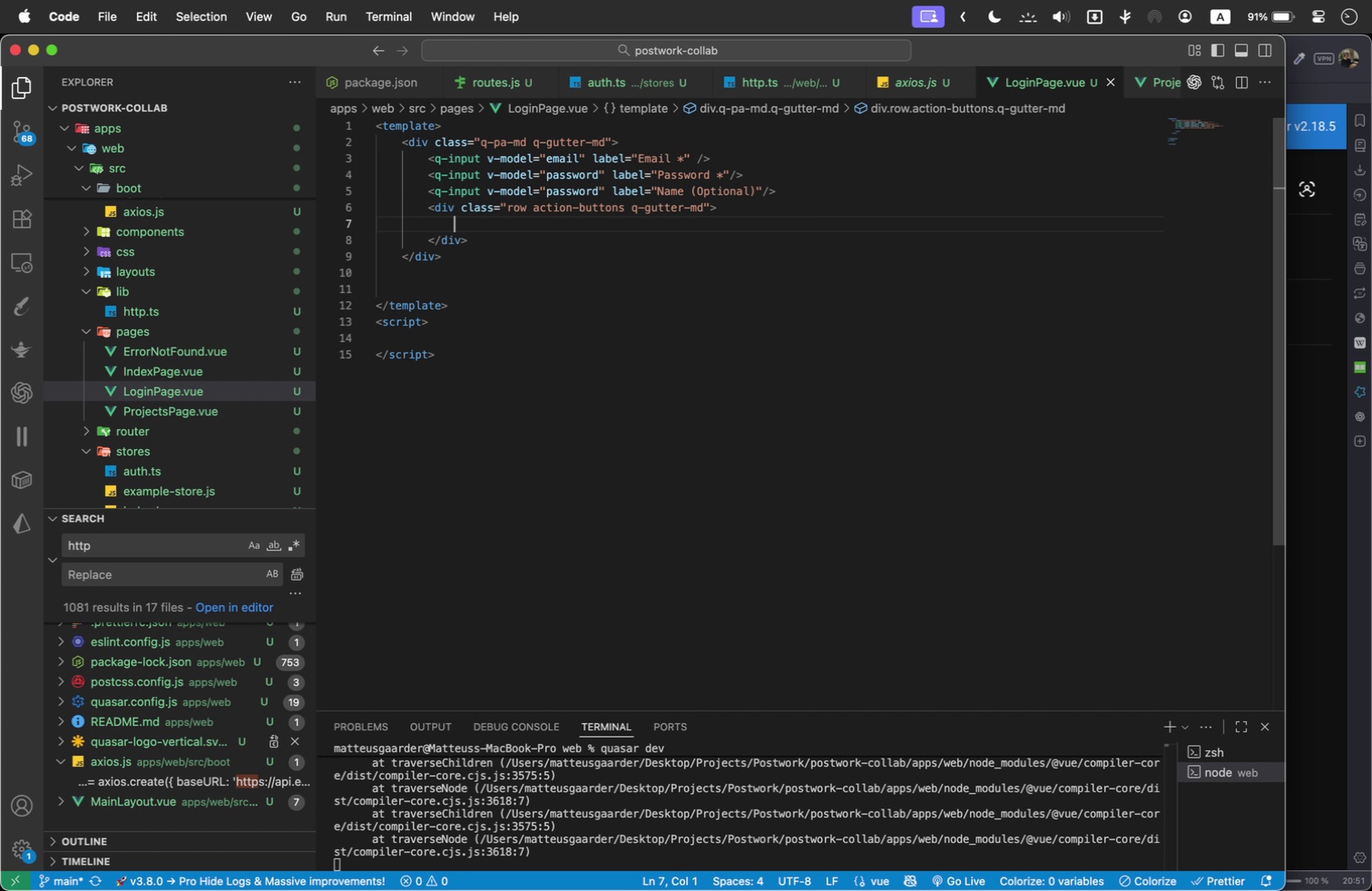 
key(Tab)
 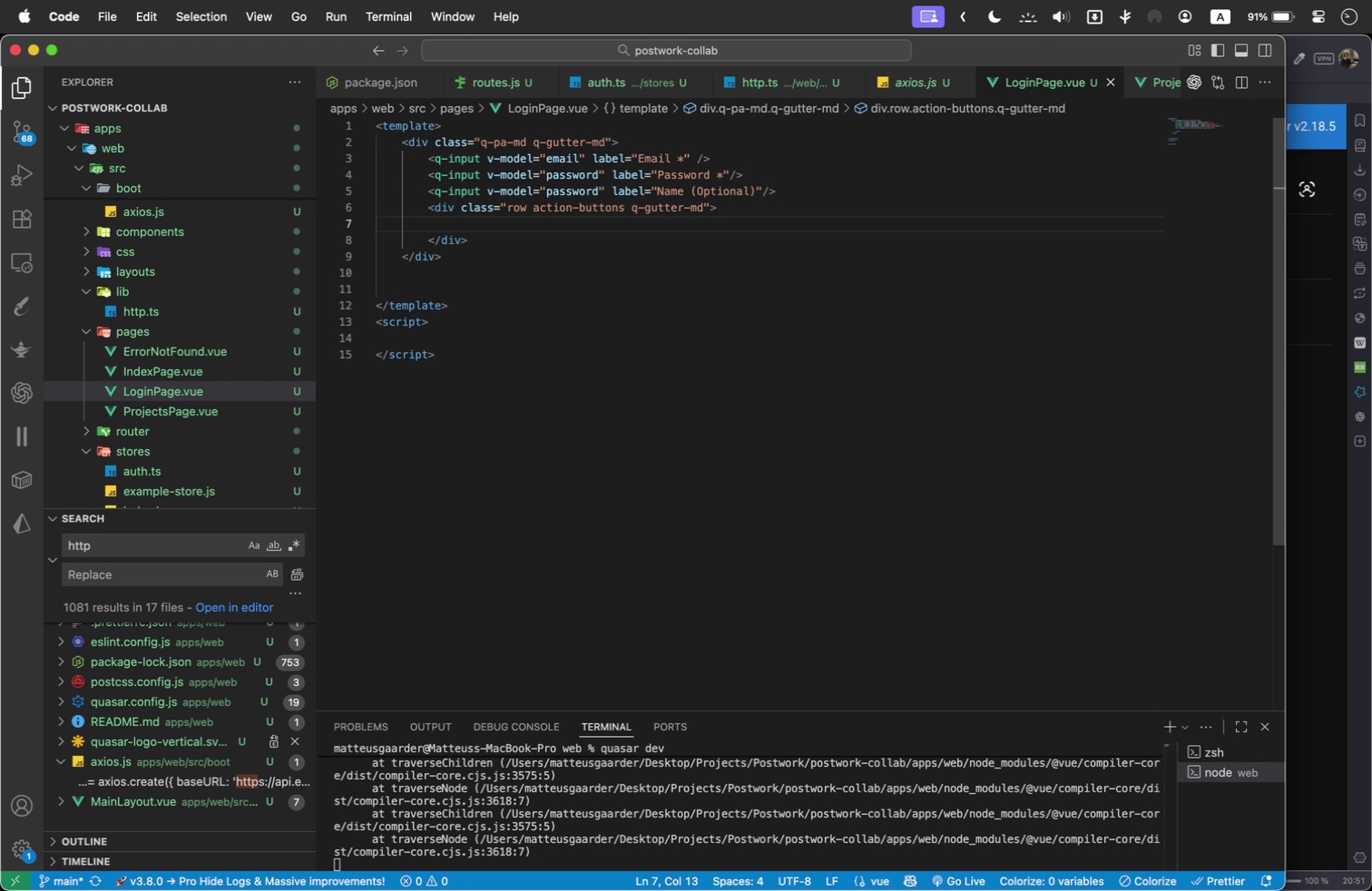 
type(q-btn)
 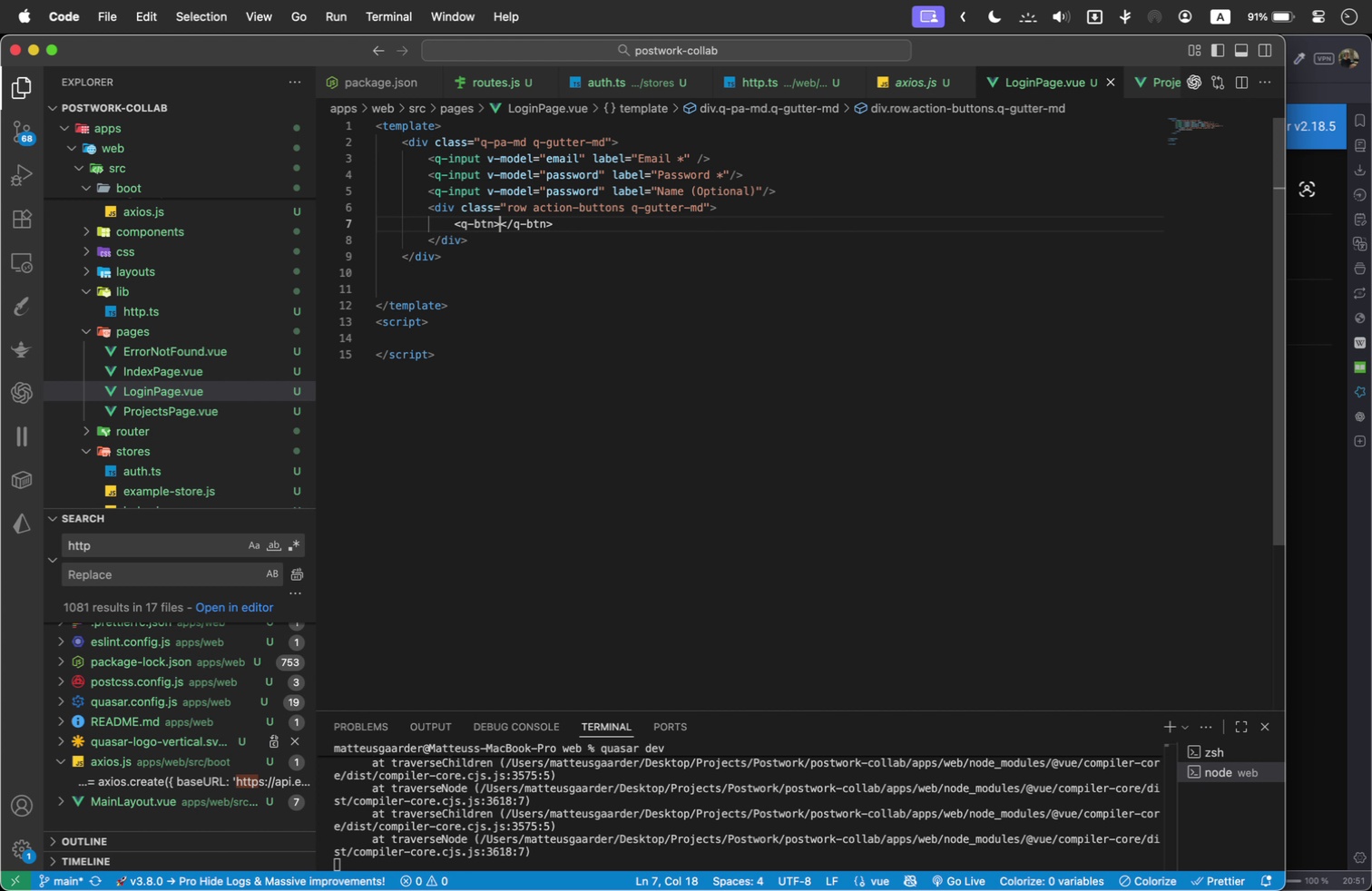 
key(Enter)
 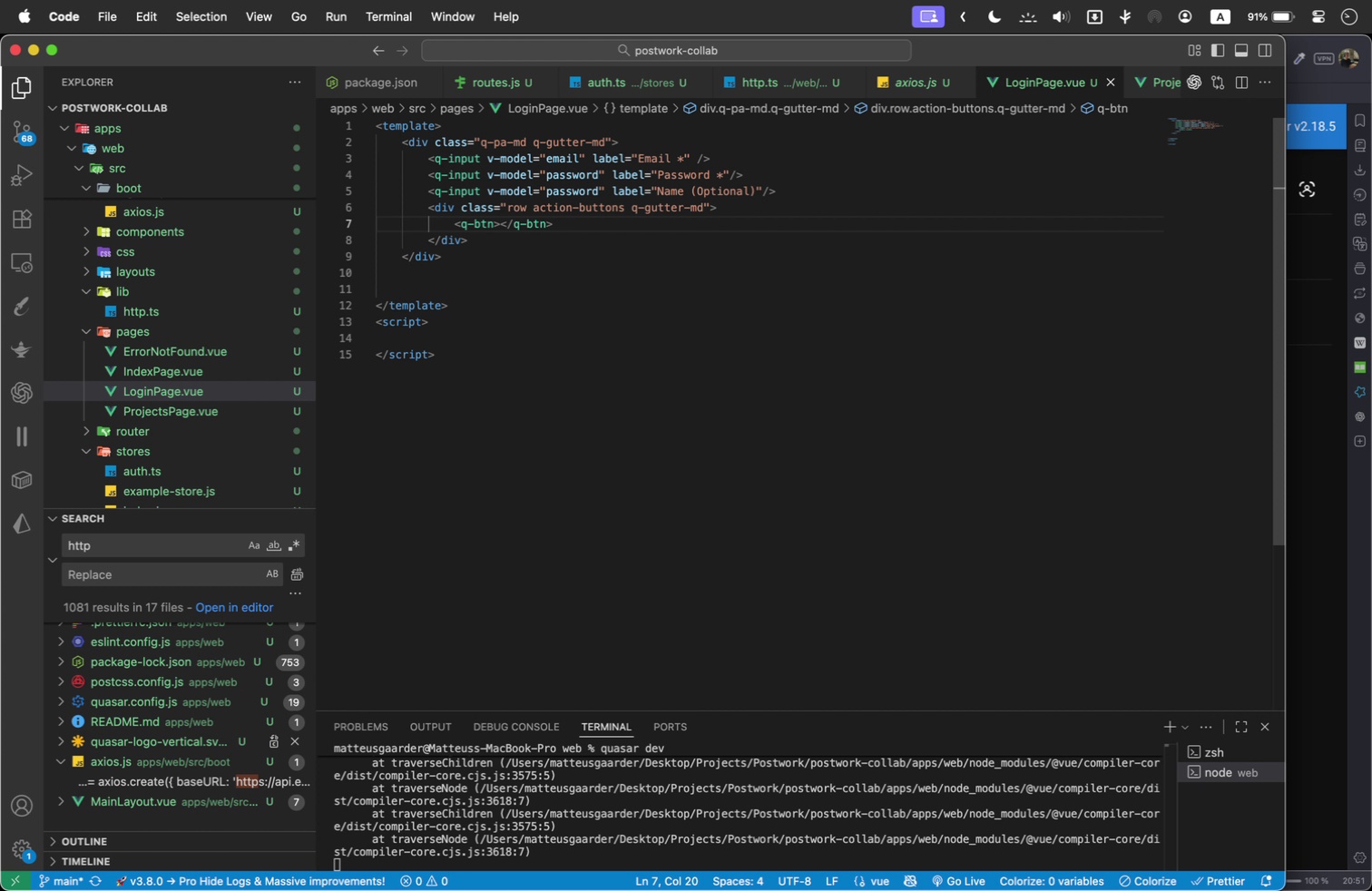 
key(ArrowLeft)
 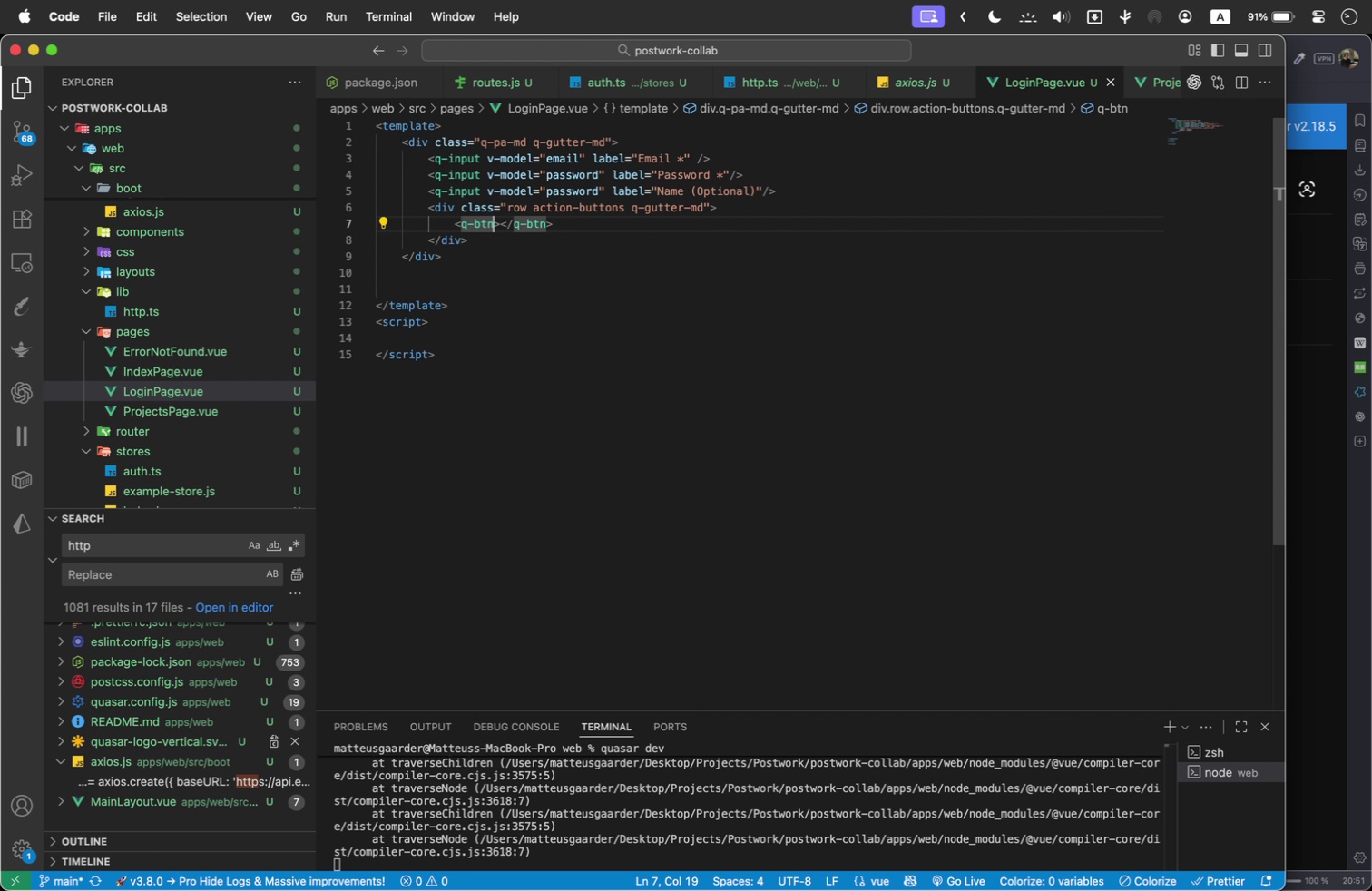 
type( label)
 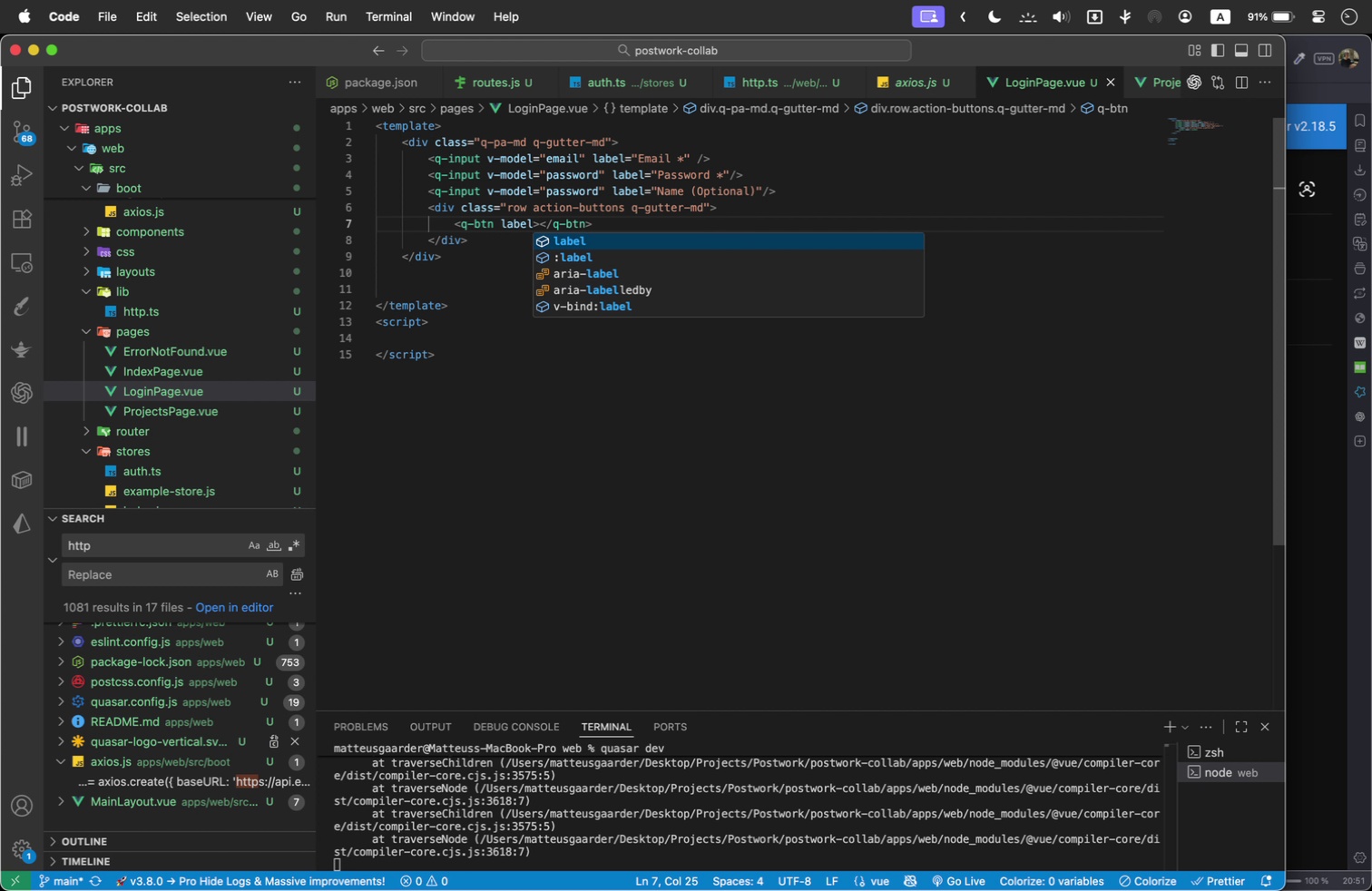 
key(Enter)
 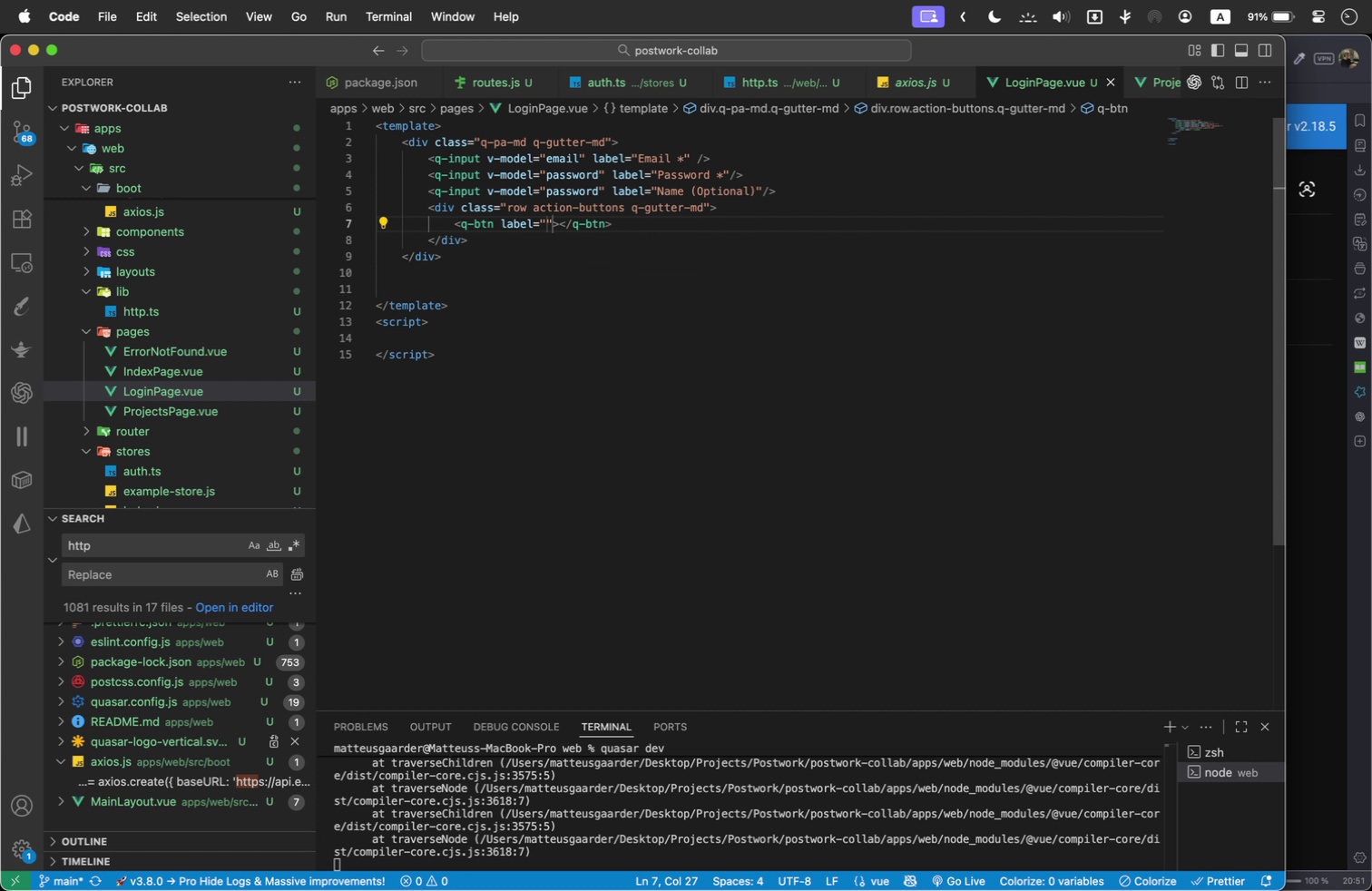 
type(Register)
 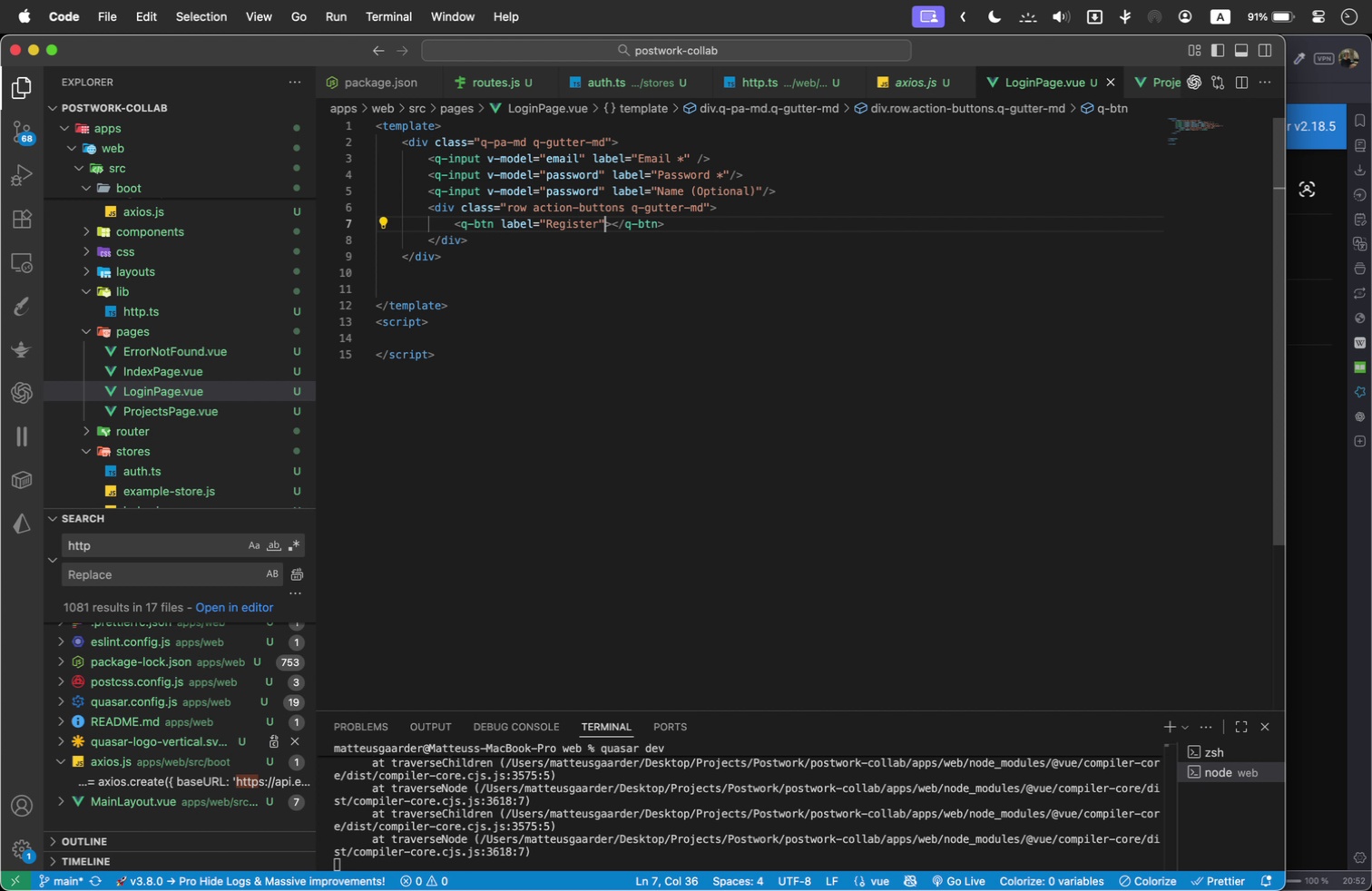 
key(ArrowRight)
 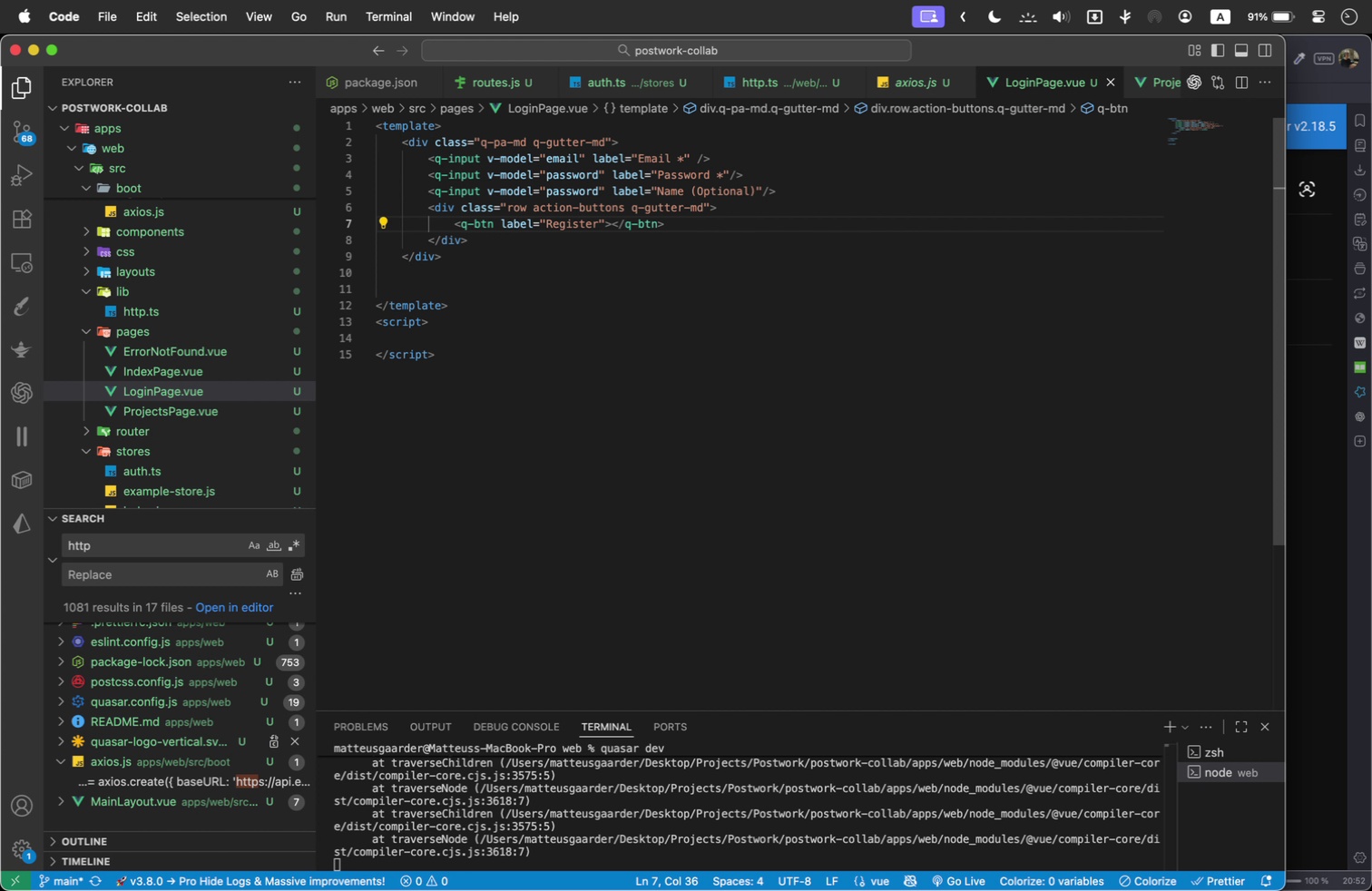 
type( colo)
 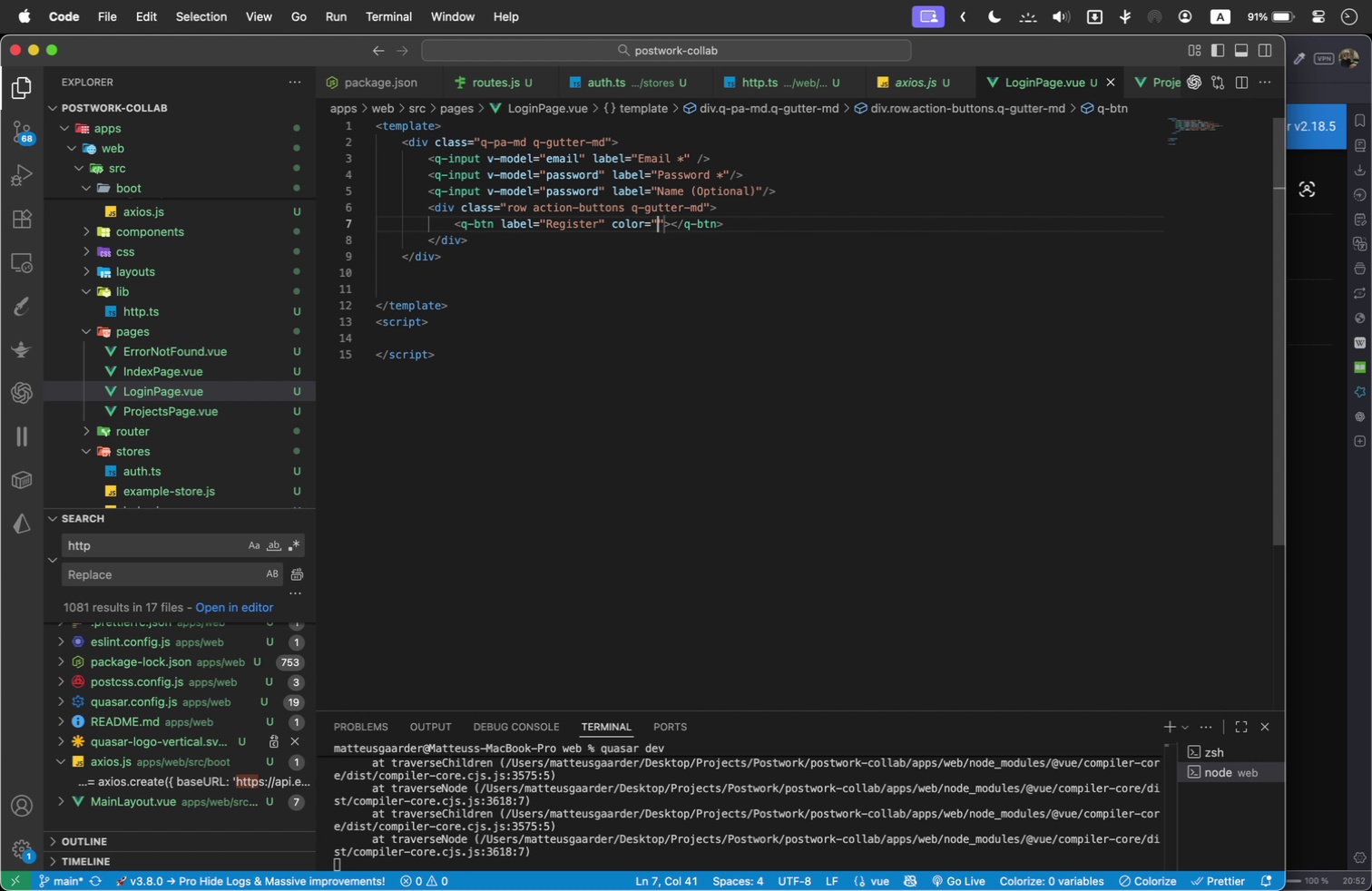 
key(Enter)
 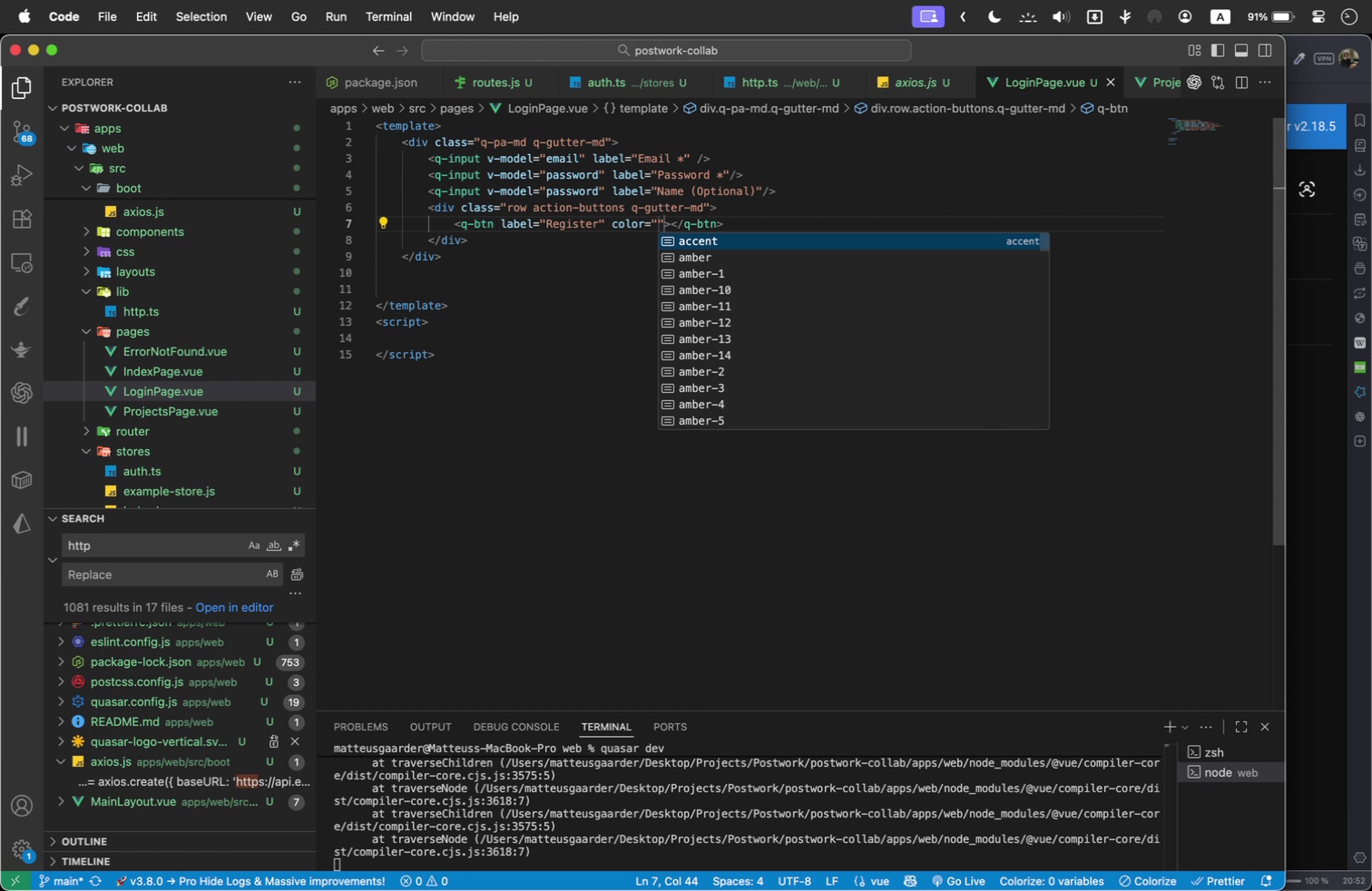 
type(pr)
 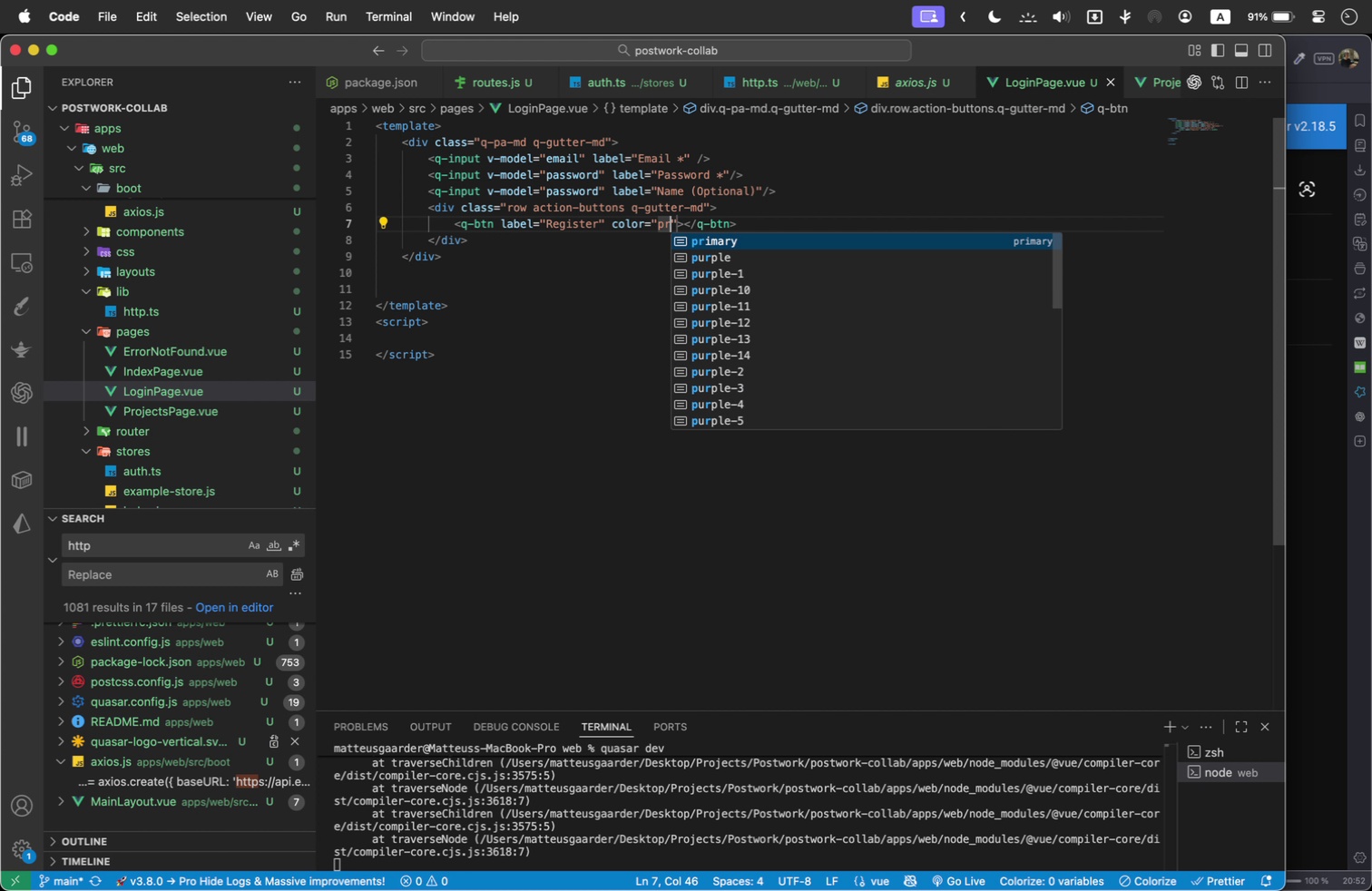 
key(Enter)
 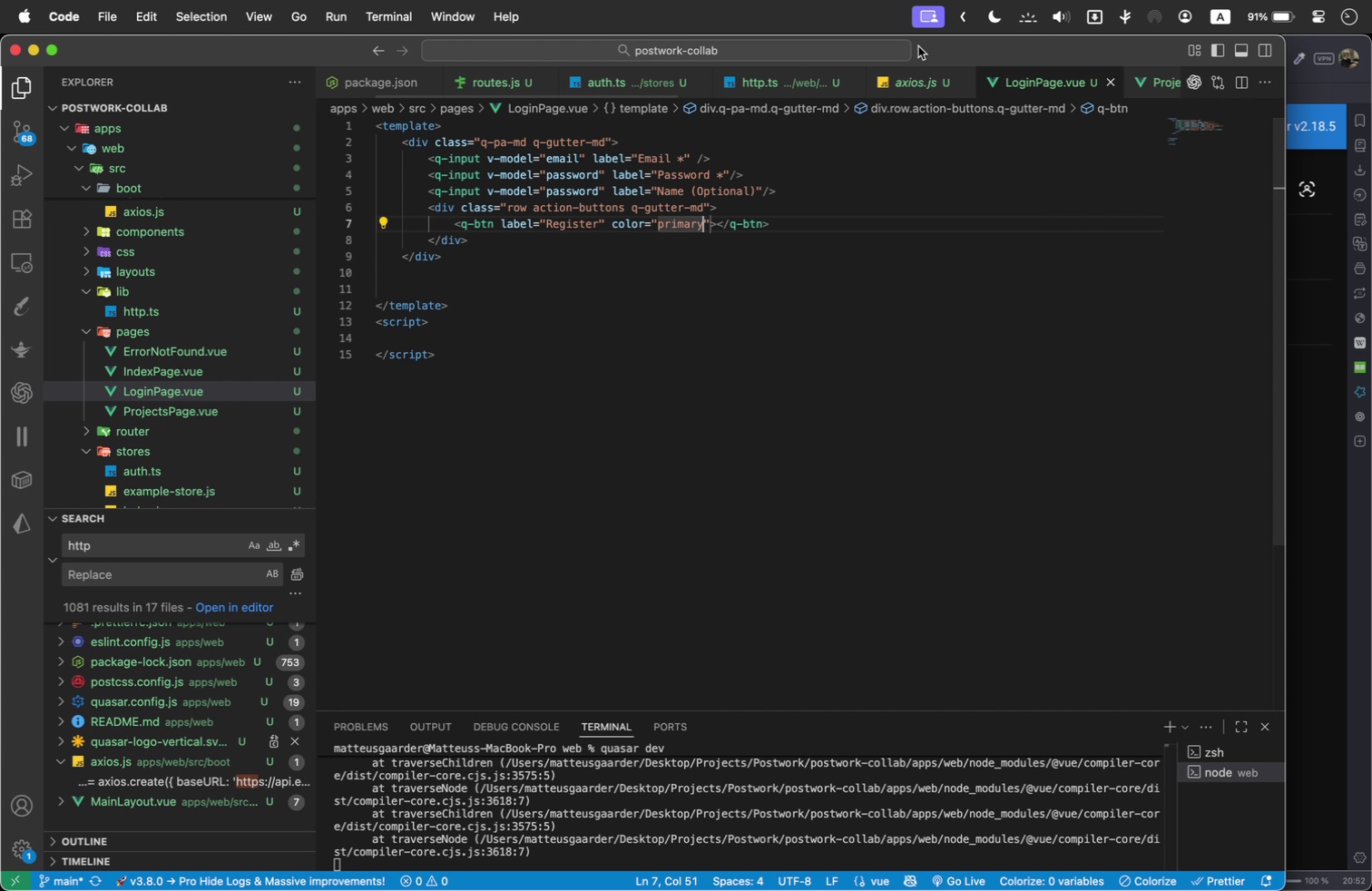 
left_click_drag(start_coordinate=[943, 52], to_coordinate=[968, 38])
 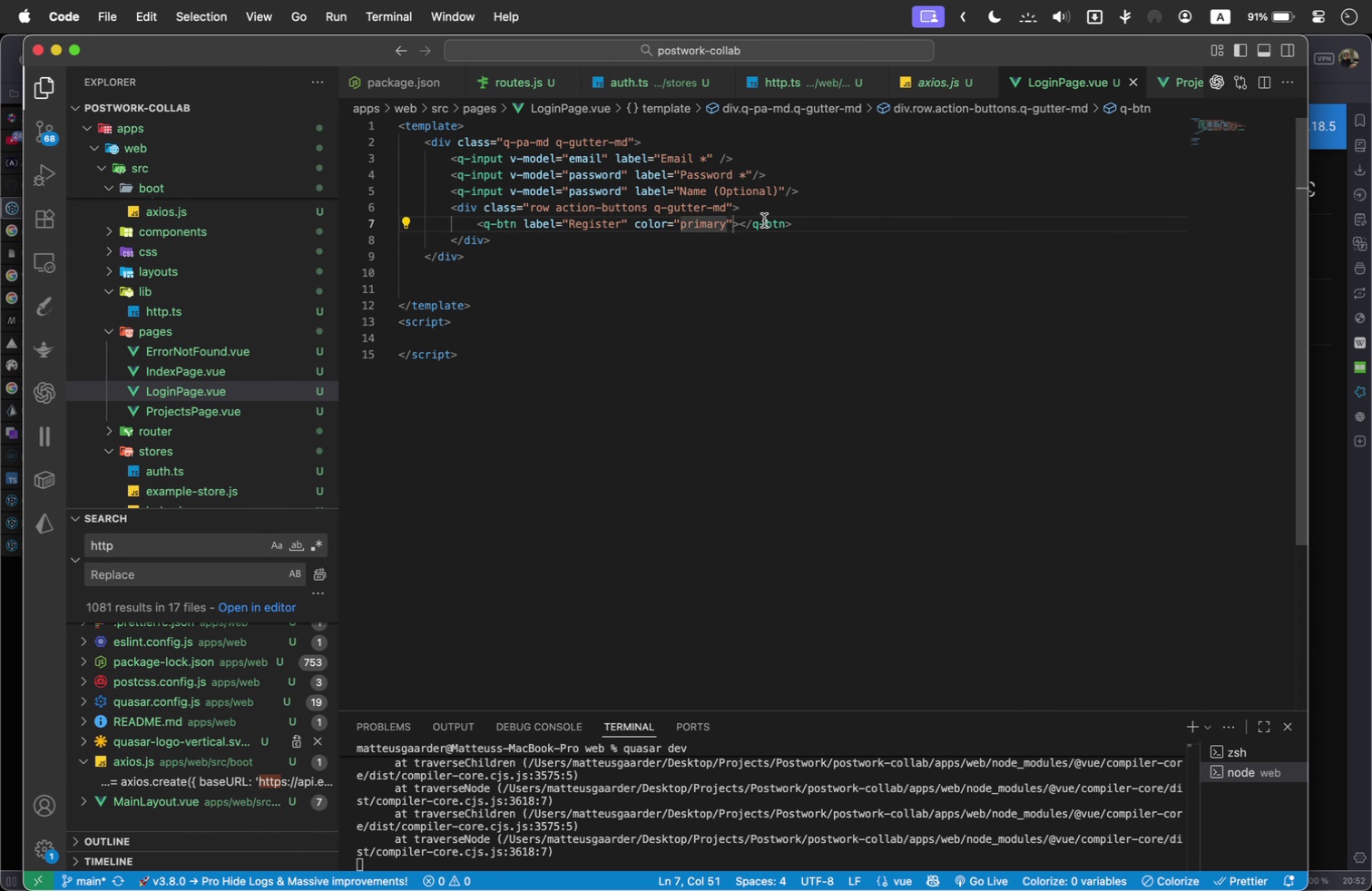 
left_click([733, 221])
 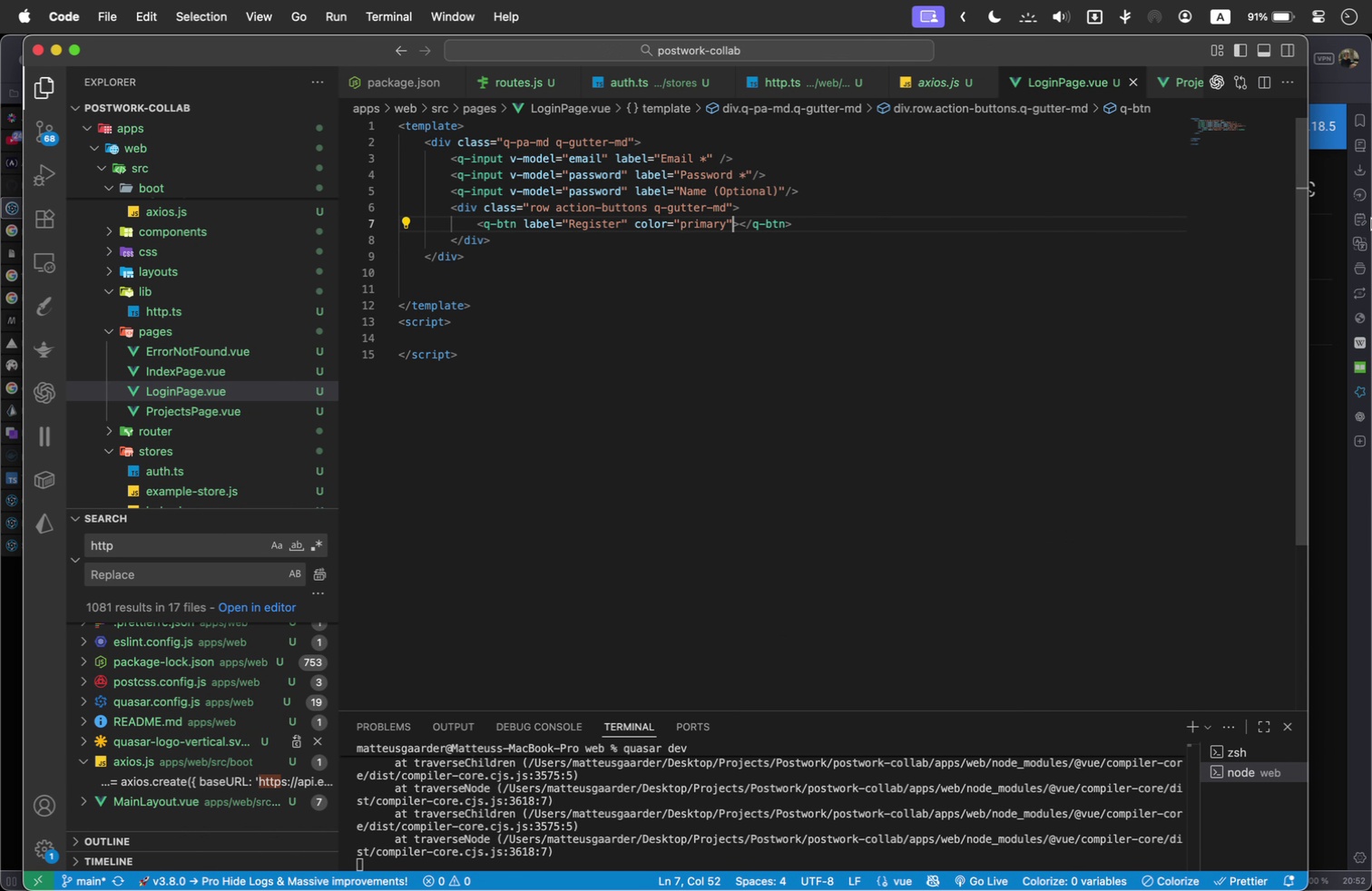 
type( @click=Re)
key(Backspace)
key(Backspace)
type(registerUser)
 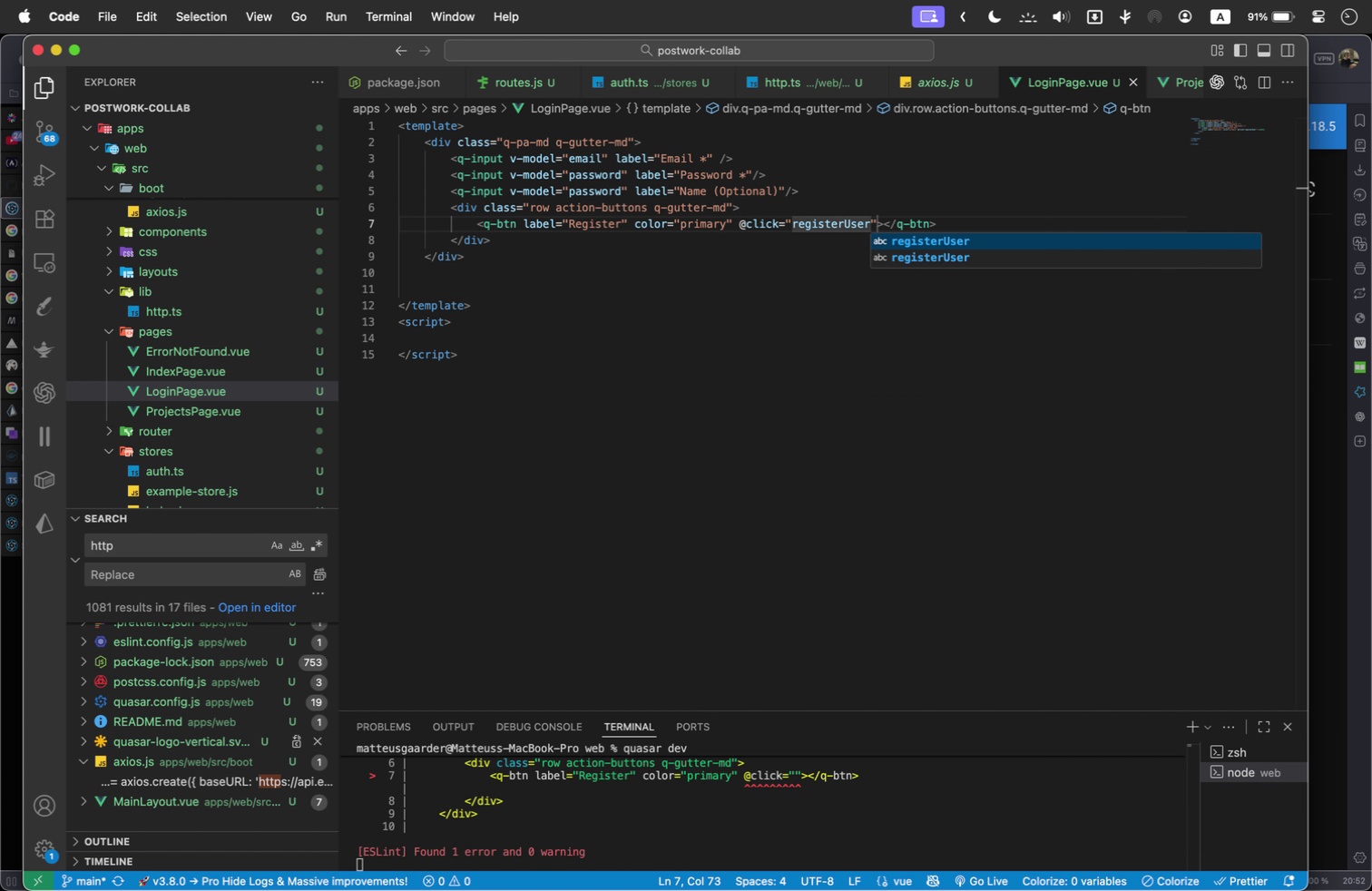 
key(ArrowRight)
 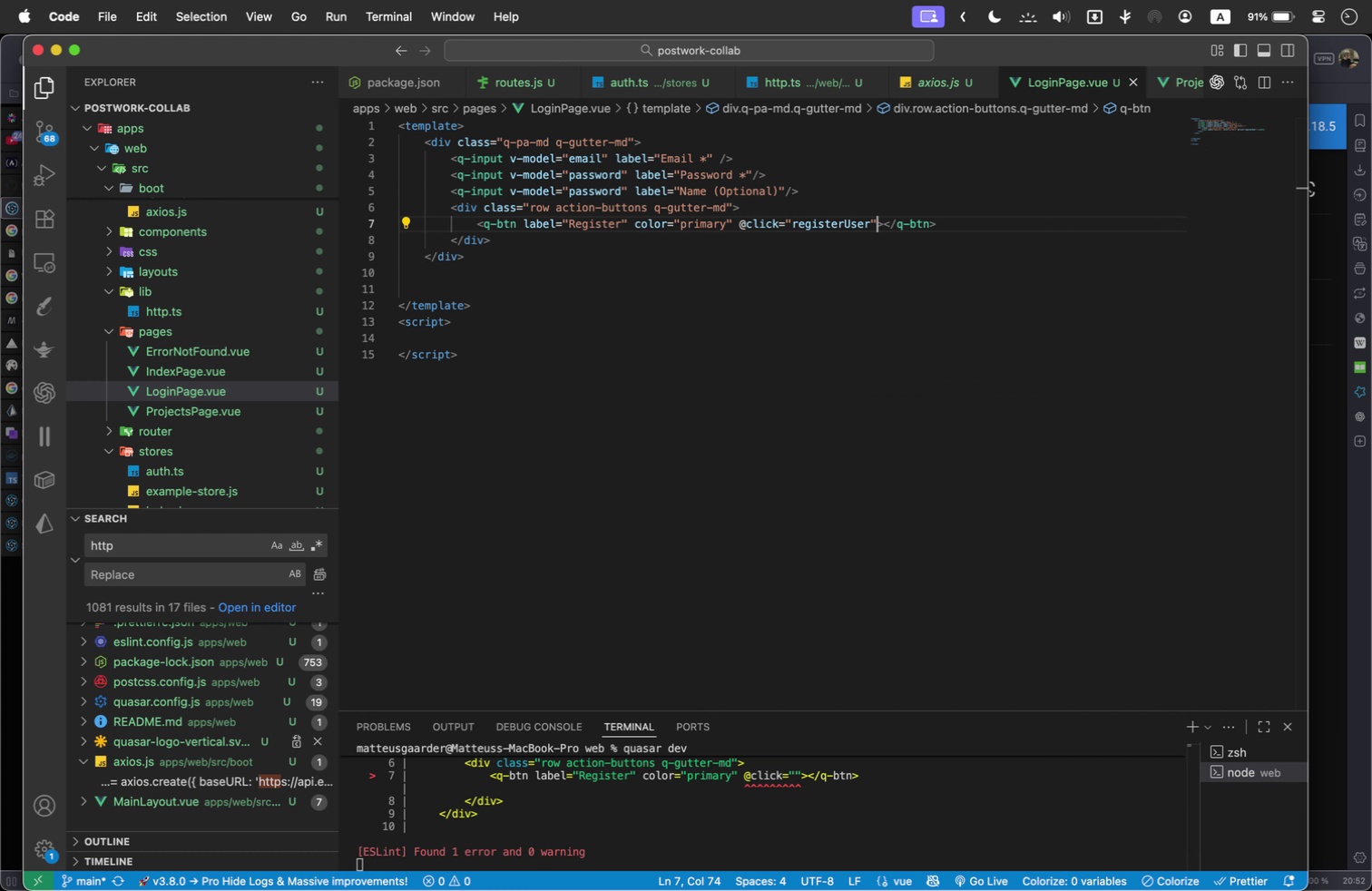 
key(ArrowRight)
 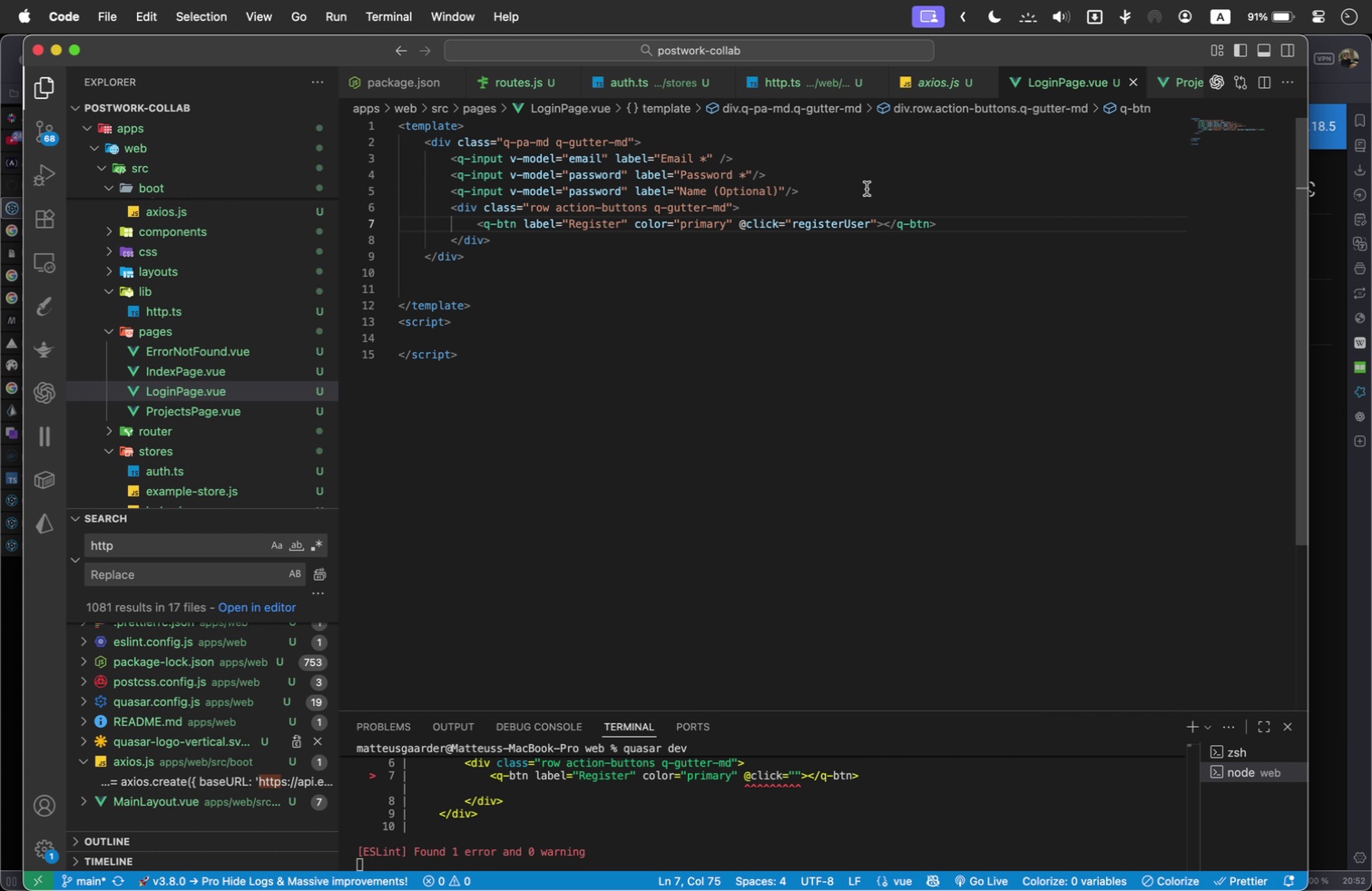 
wait(6.57)
 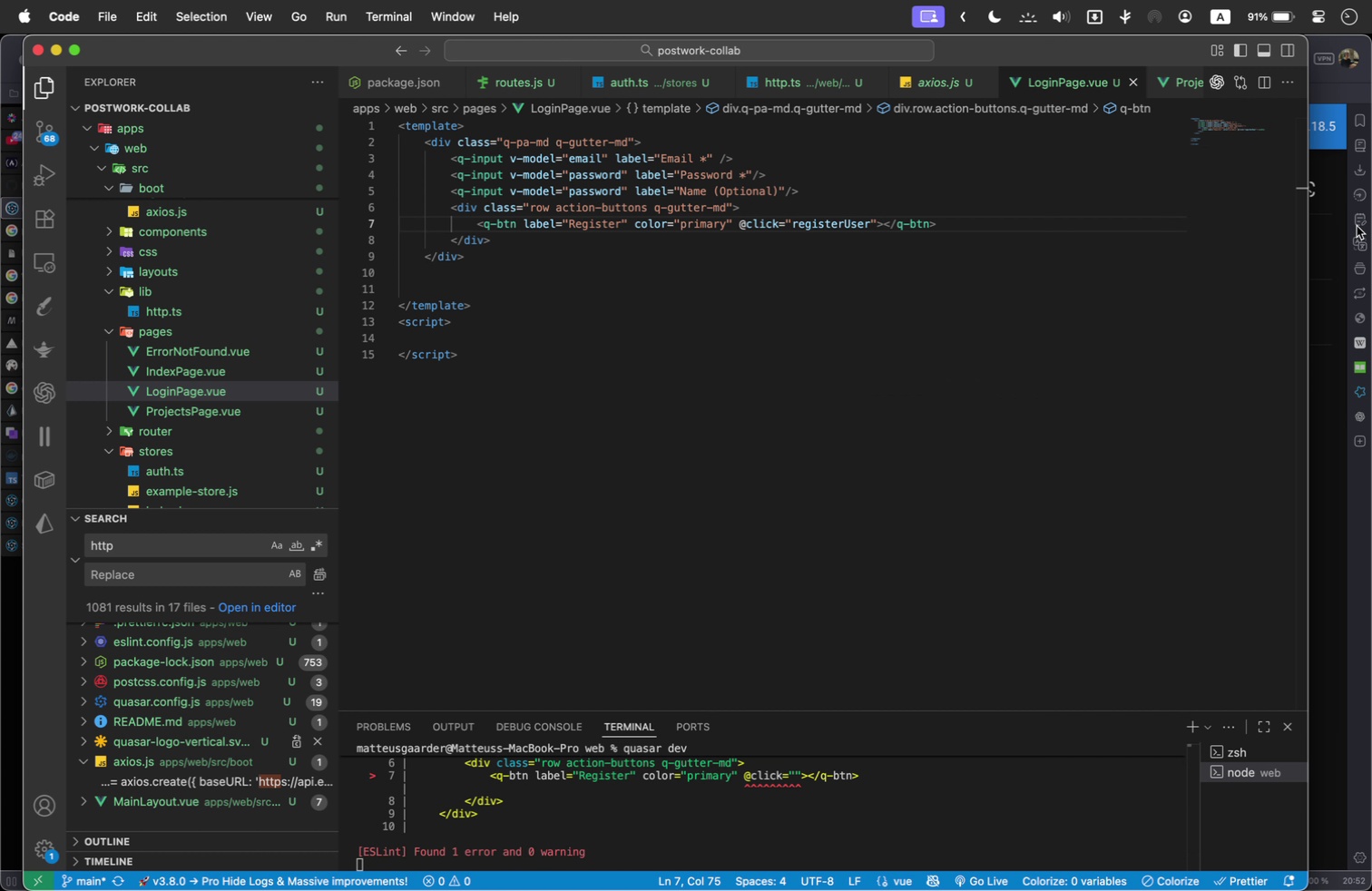 
left_click_drag(start_coordinate=[946, 220], to_coordinate=[478, 227])
 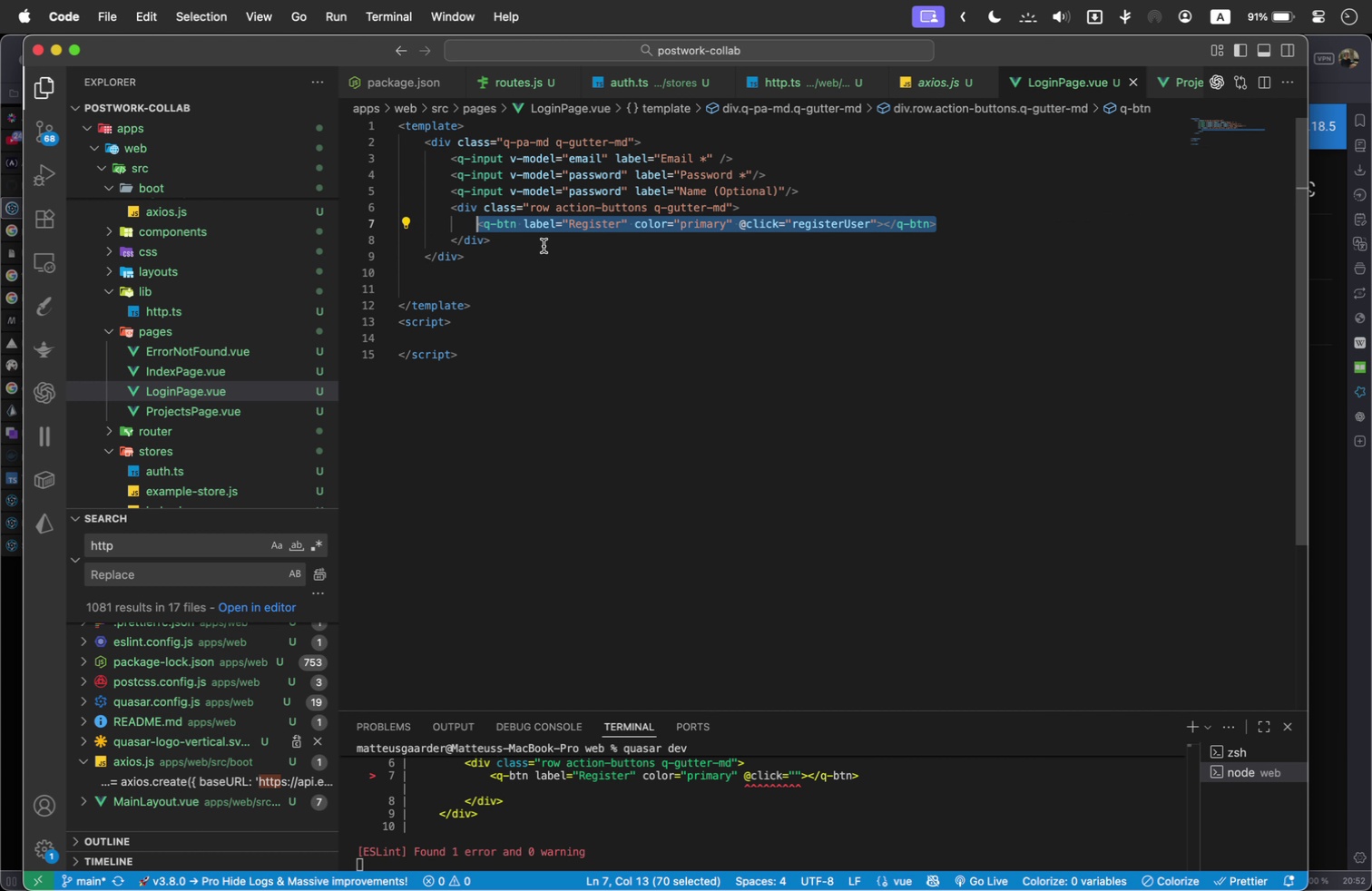 
key(Meta+C)
 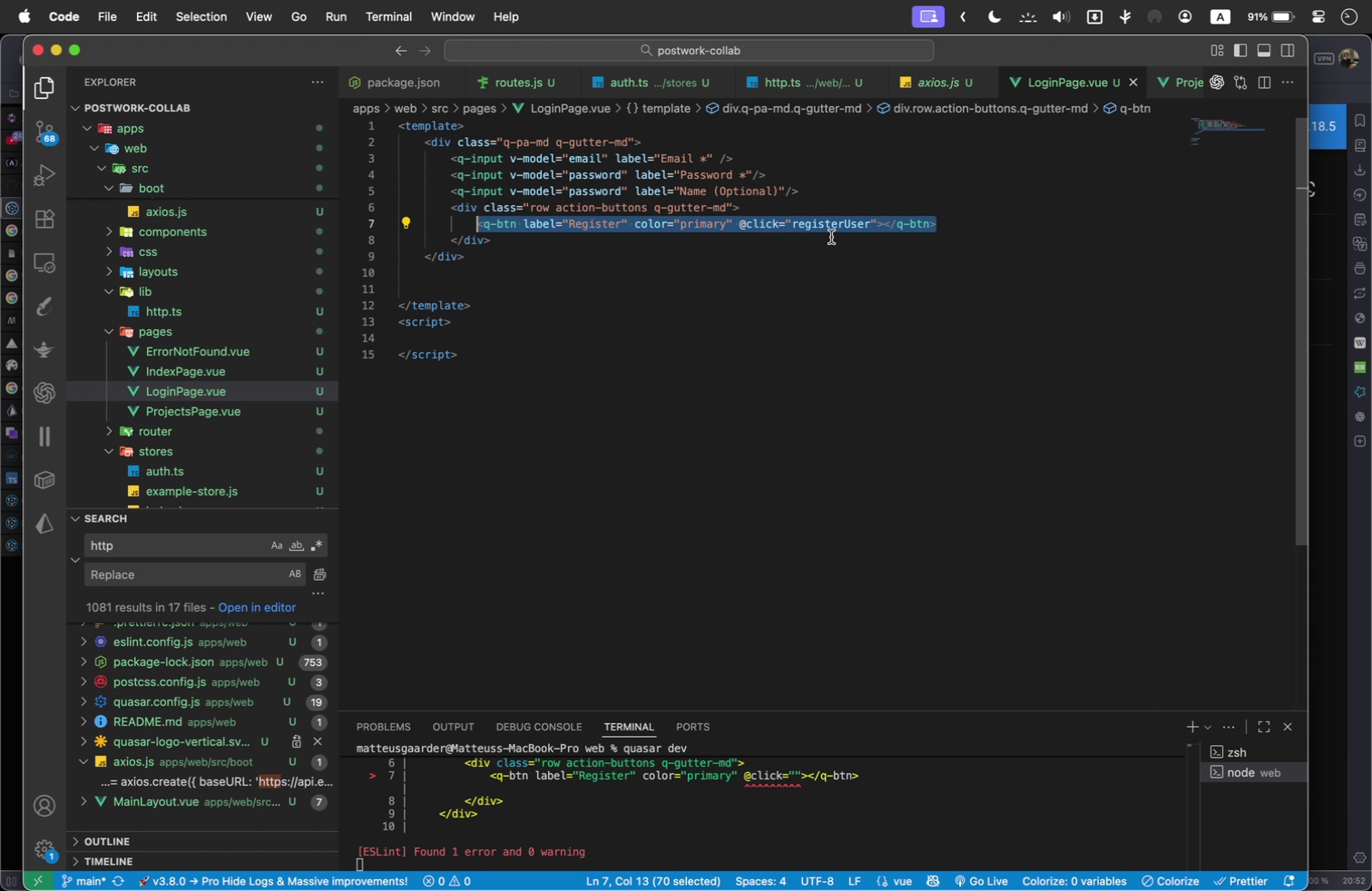 
left_click([946, 229])
 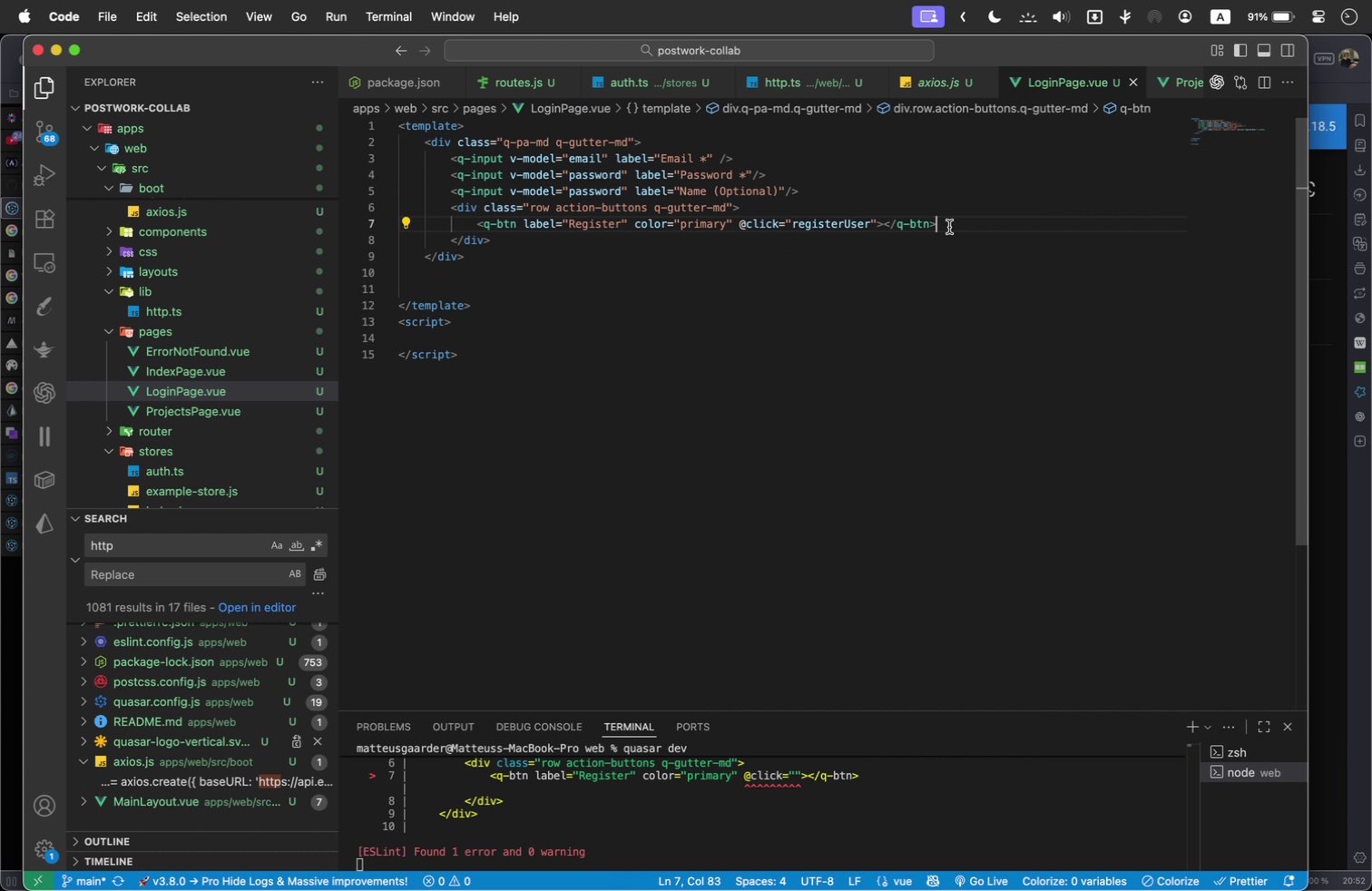 
key(Enter)
 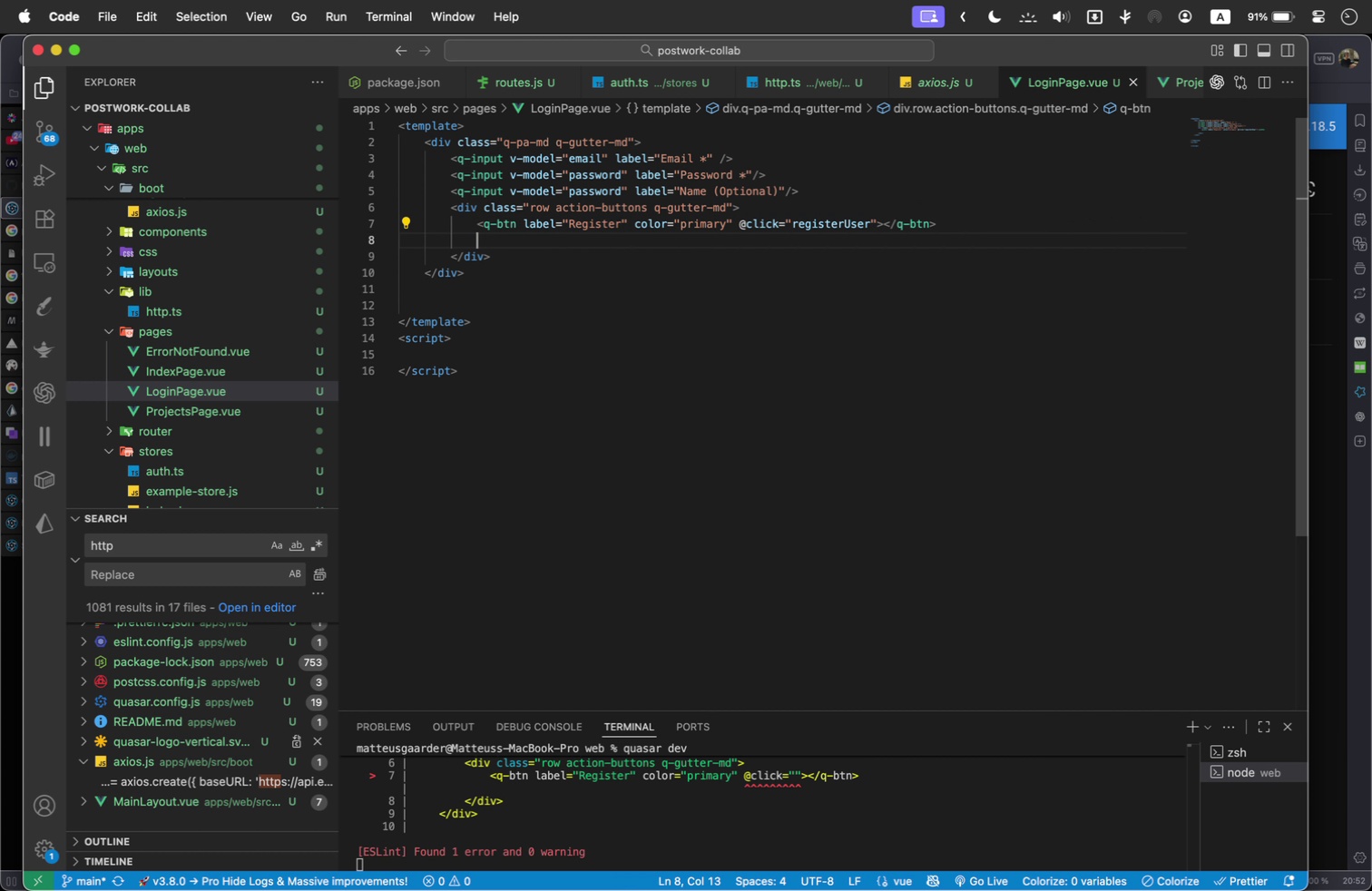 
key(Meta+V)
 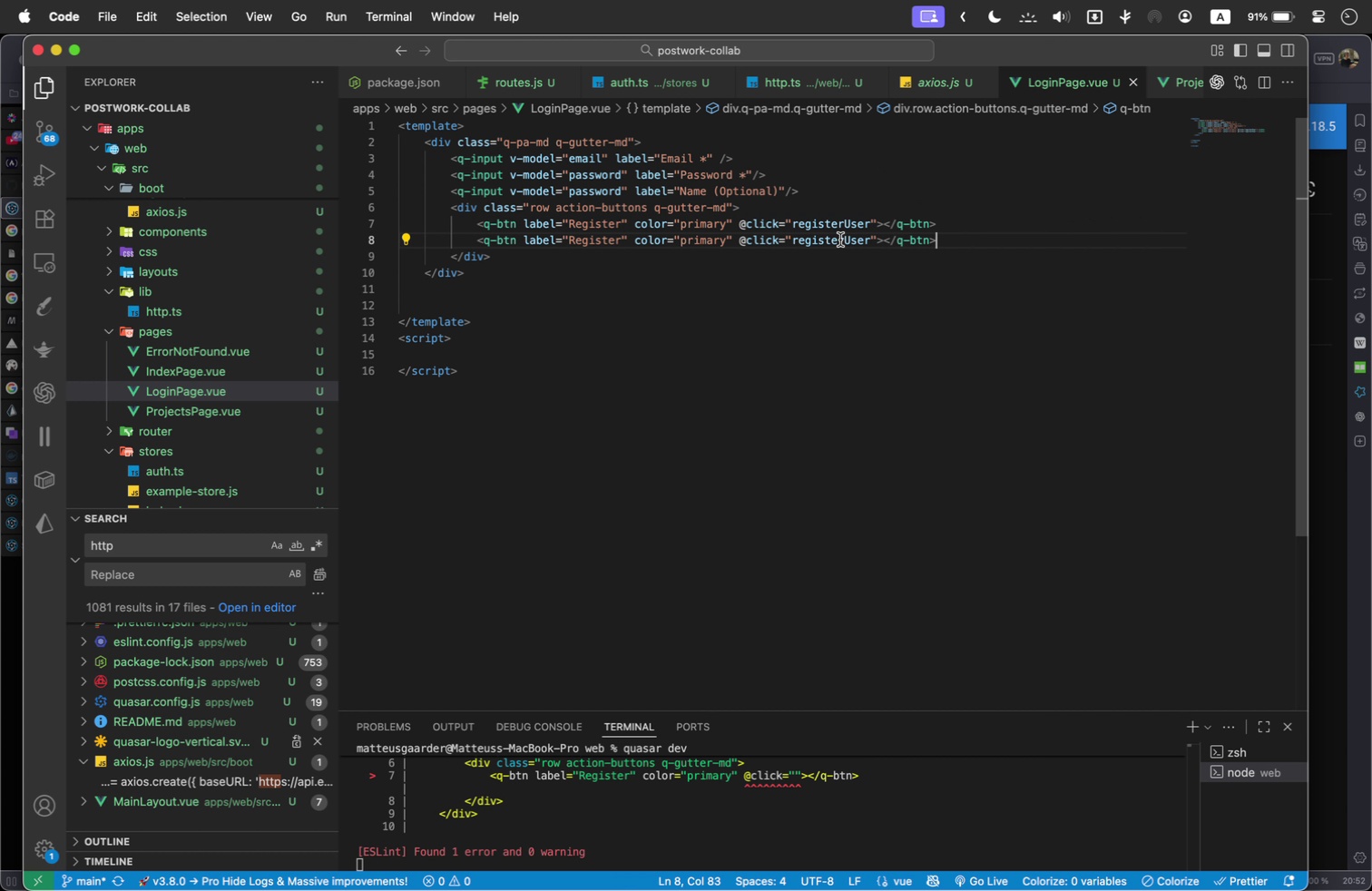 
left_click_drag(start_coordinate=[843, 240], to_coordinate=[827, 240])
 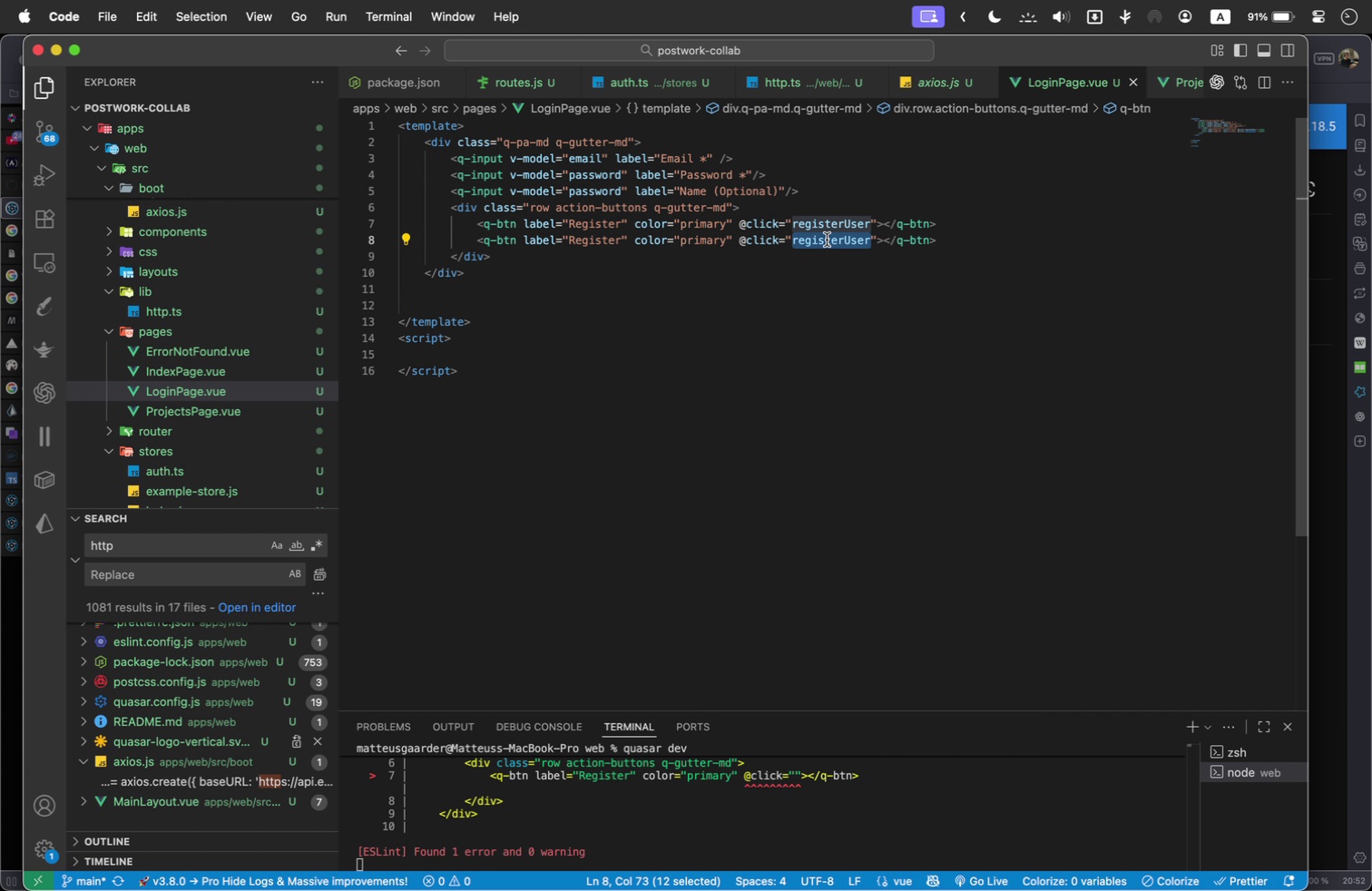 
type(userLogin)
 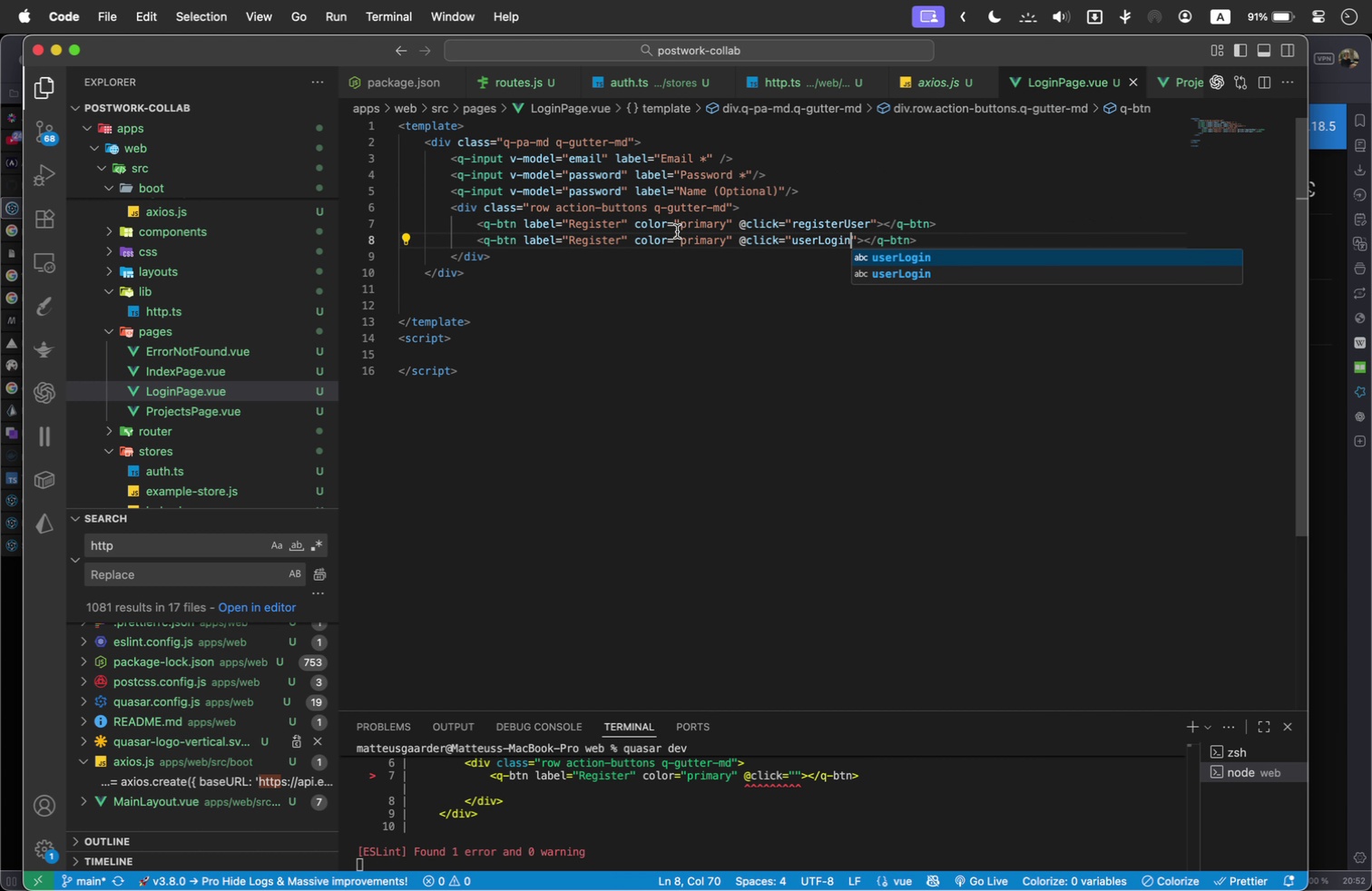 
left_click([681, 261])
 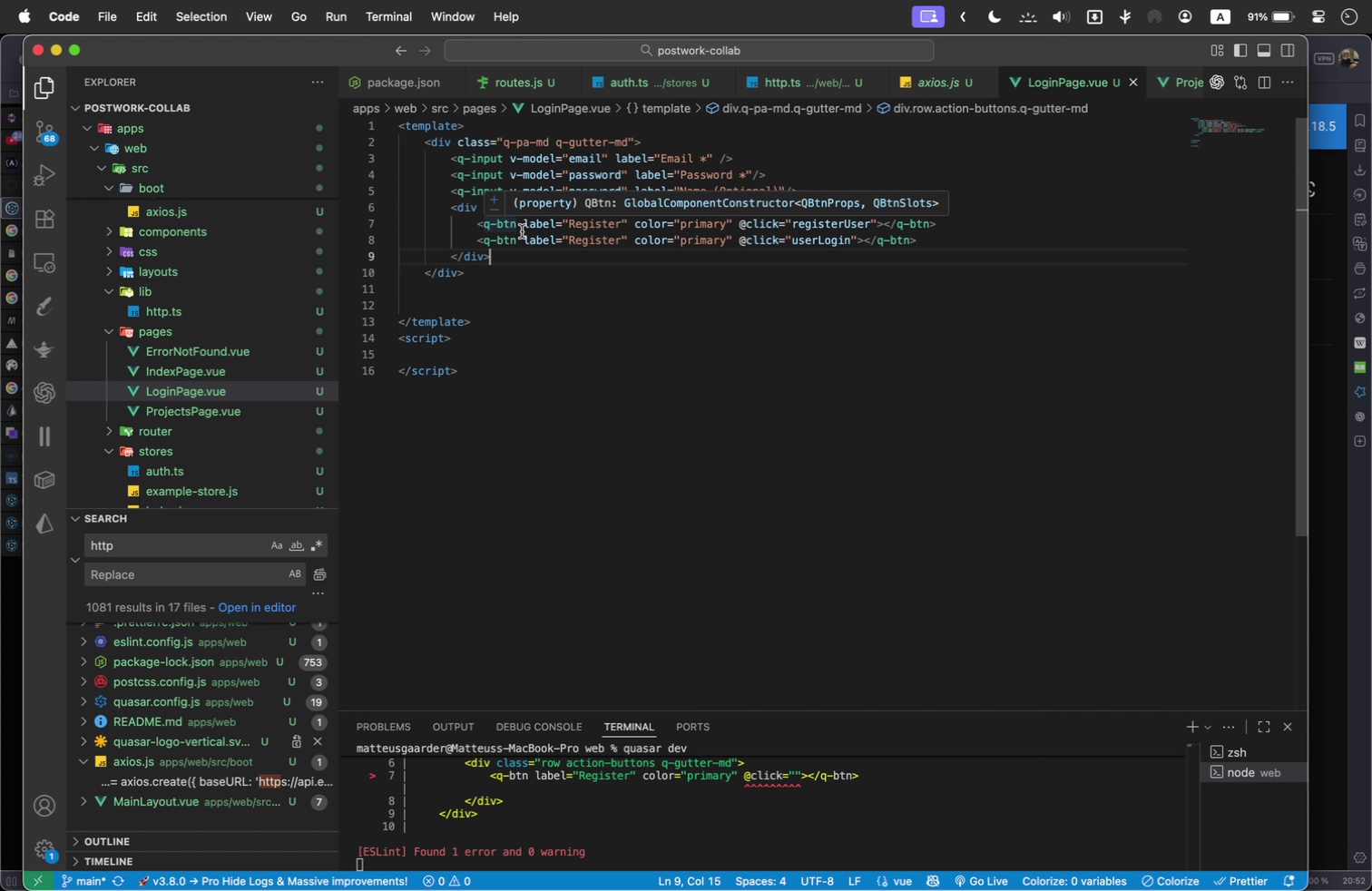 
key(Enter)
 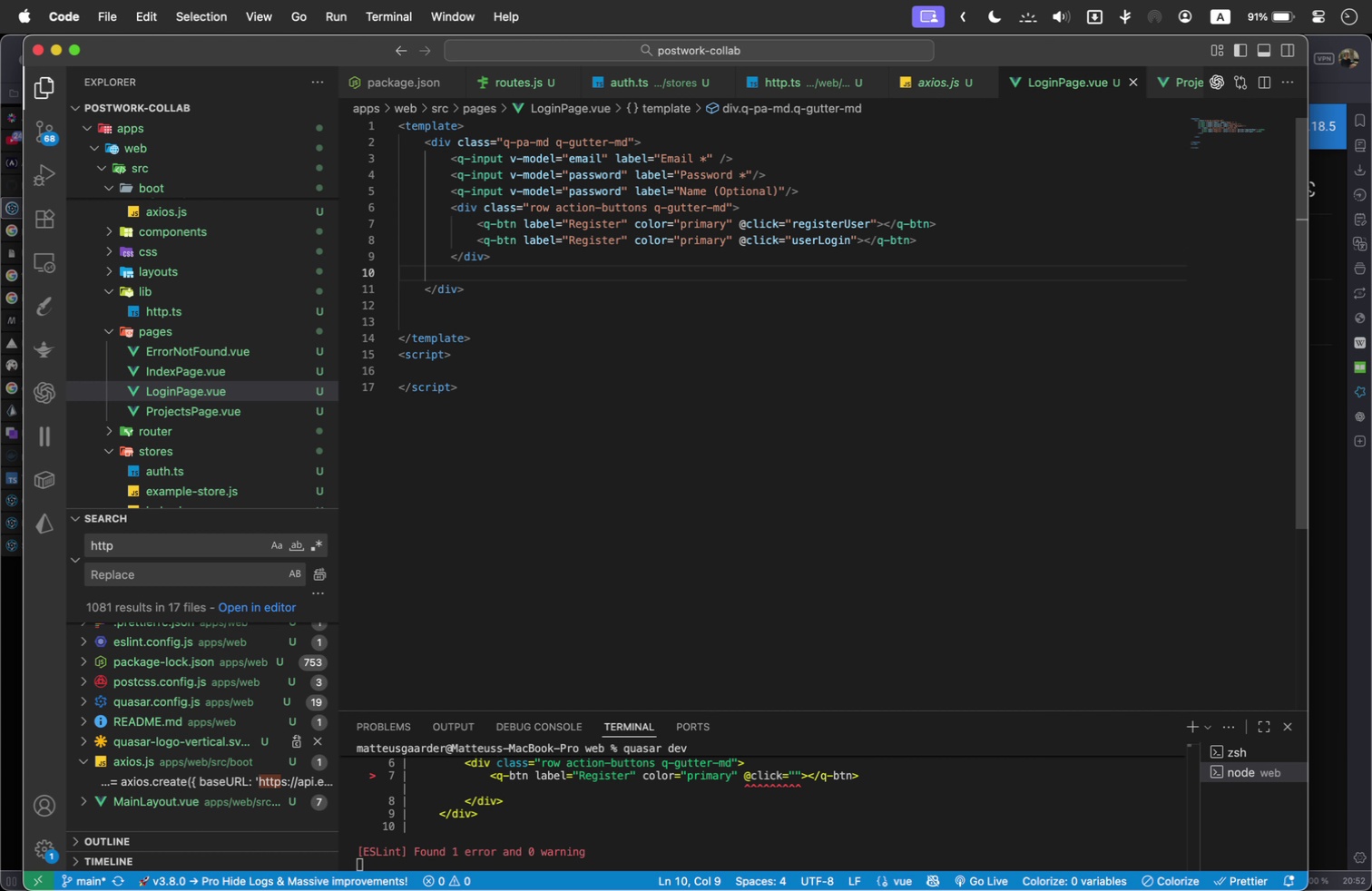 
key(Backspace)
 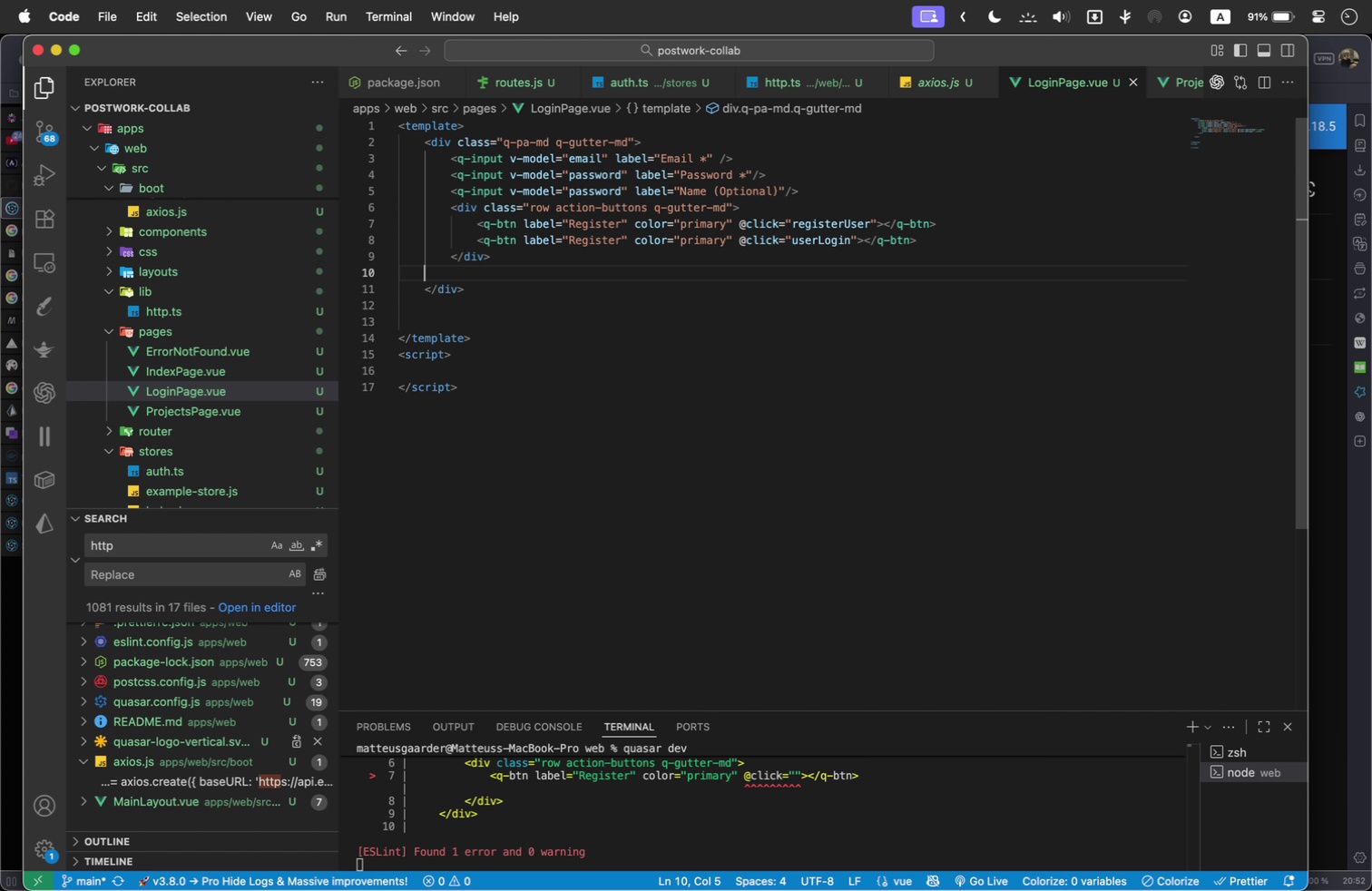 
key(Backspace)
 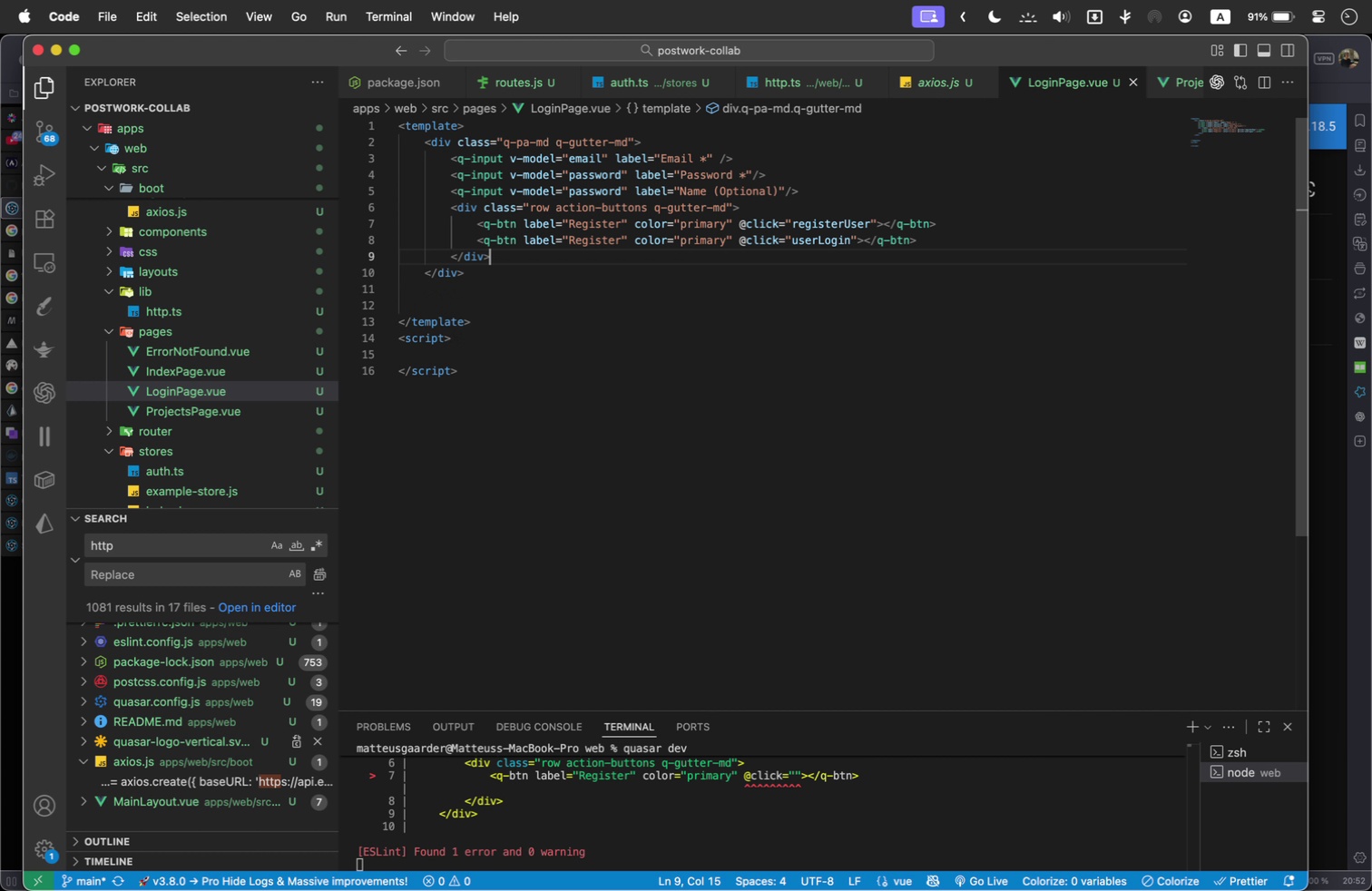 
key(Backspace)
 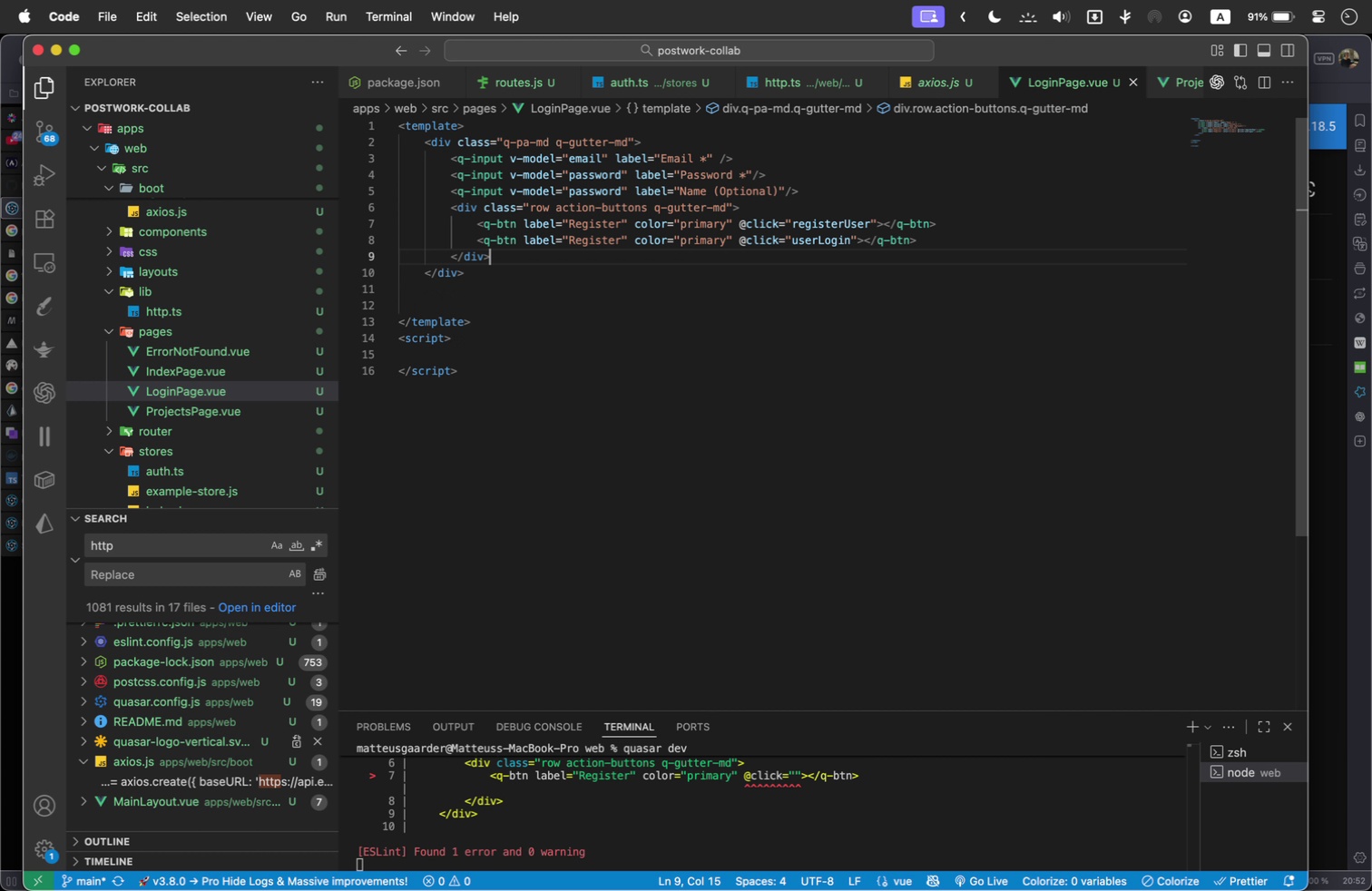 
key(ArrowDown)
 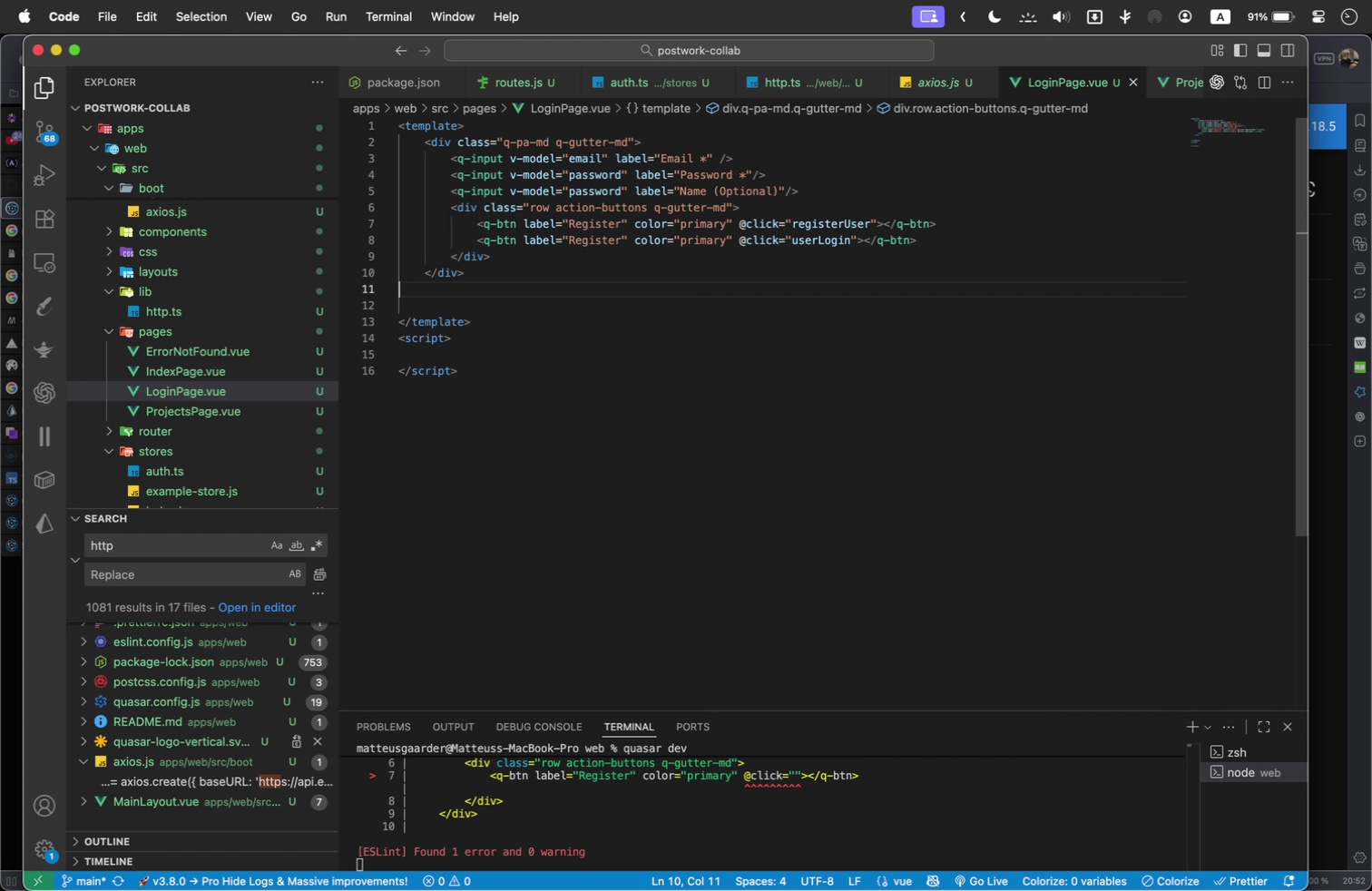 
key(ArrowDown)
 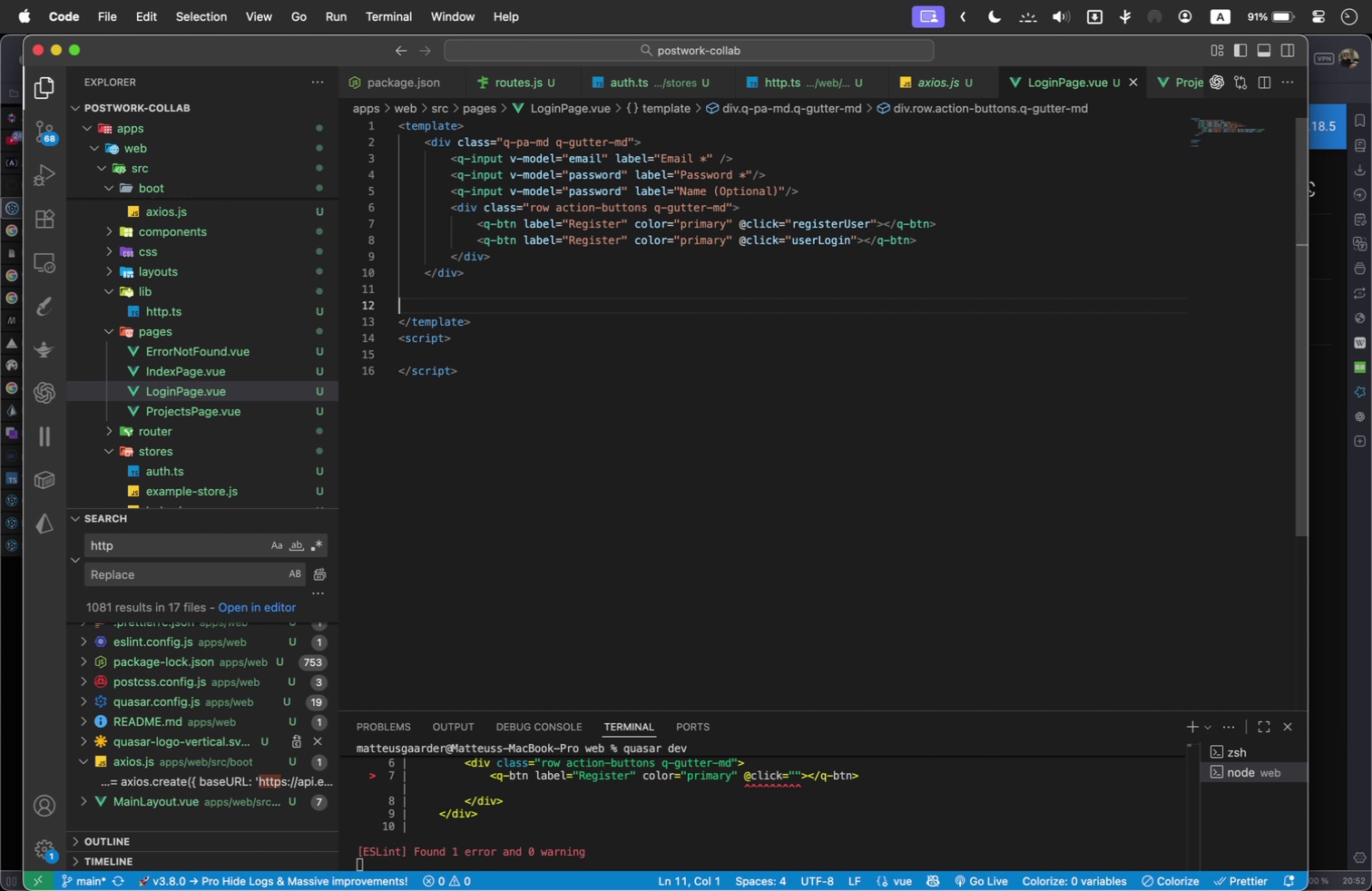 
key(ArrowDown)
 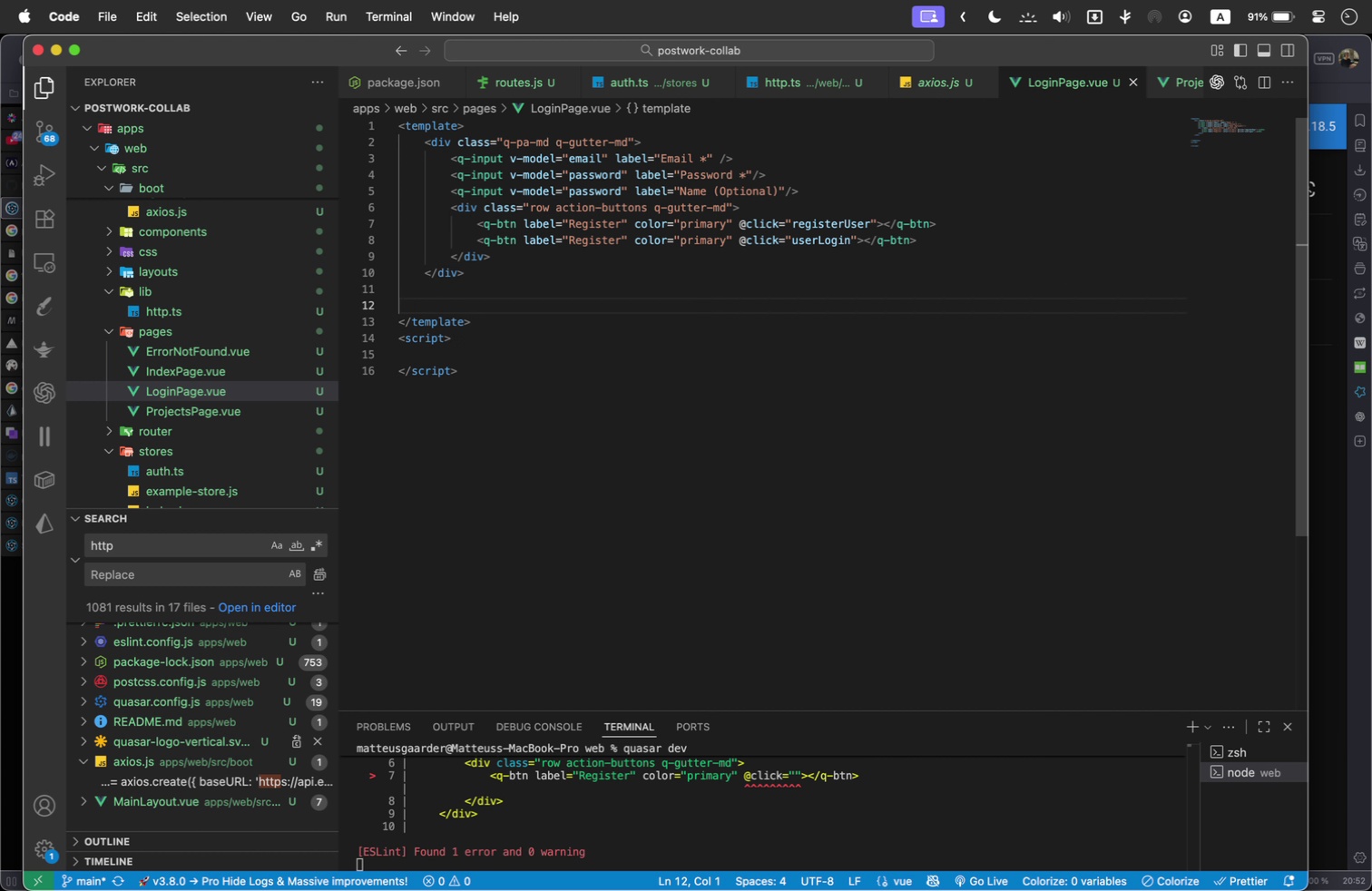 
key(Backspace)
 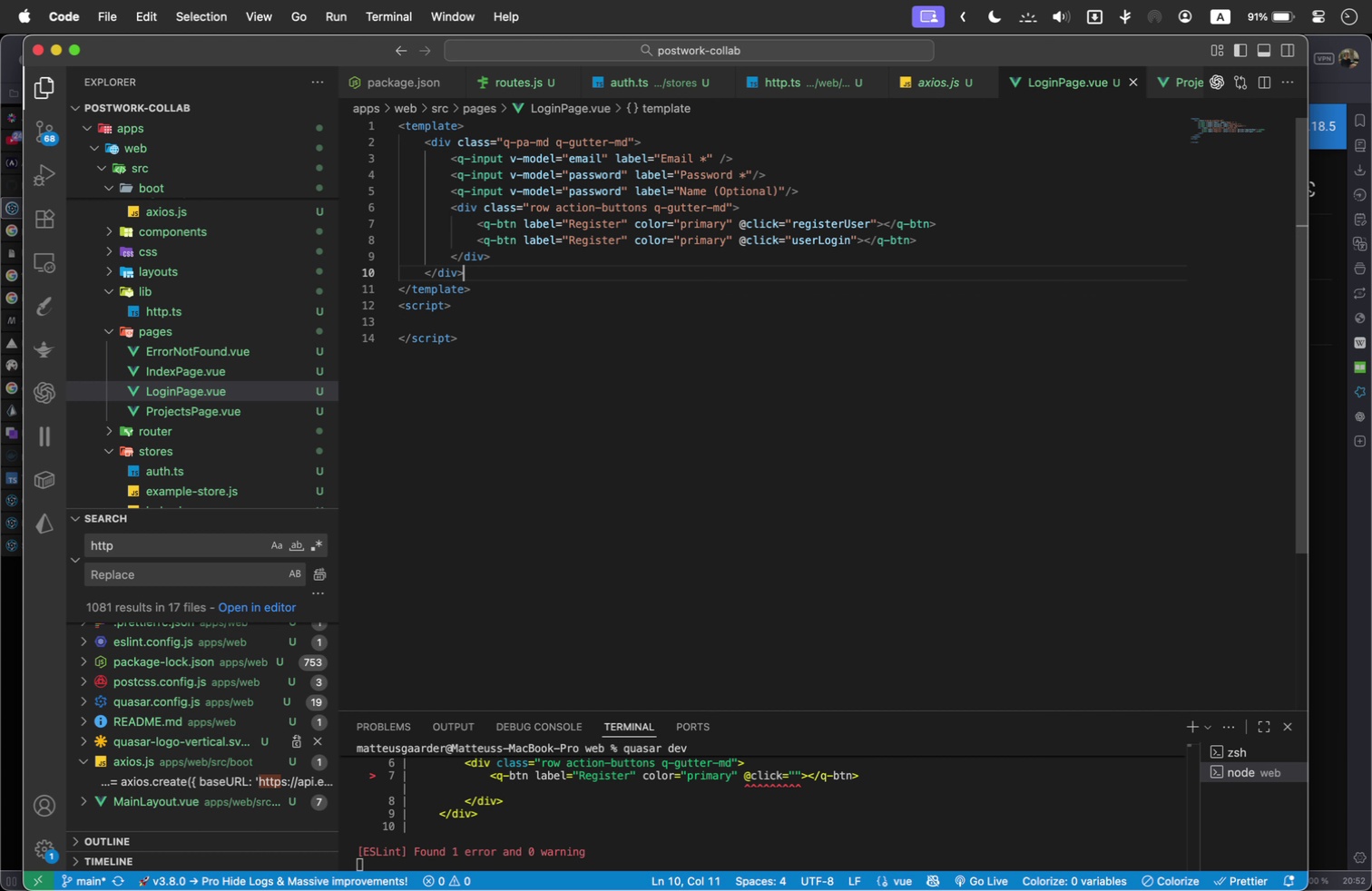 
key(Backspace)
 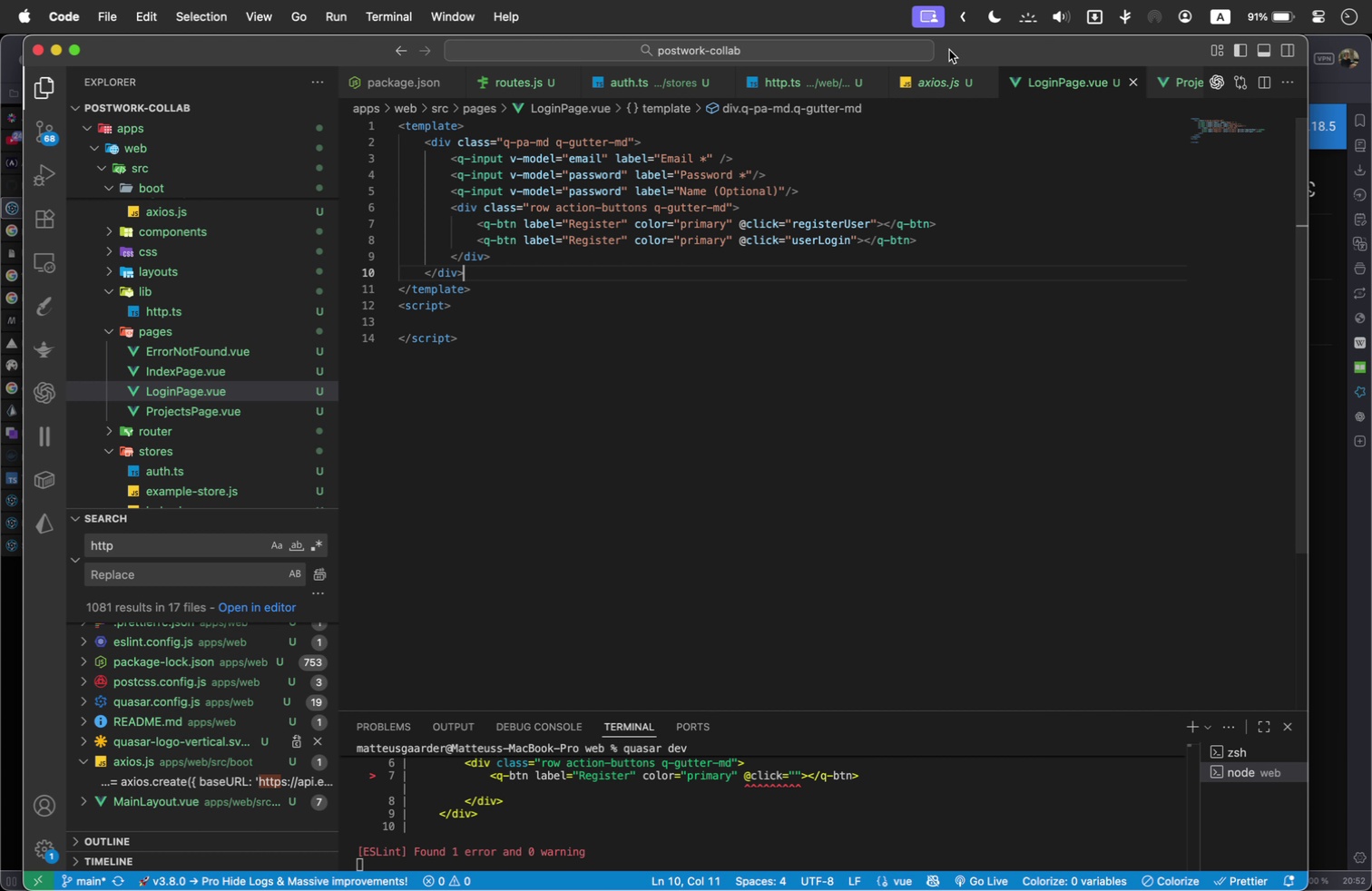 
left_click_drag(start_coordinate=[987, 49], to_coordinate=[981, 71])
 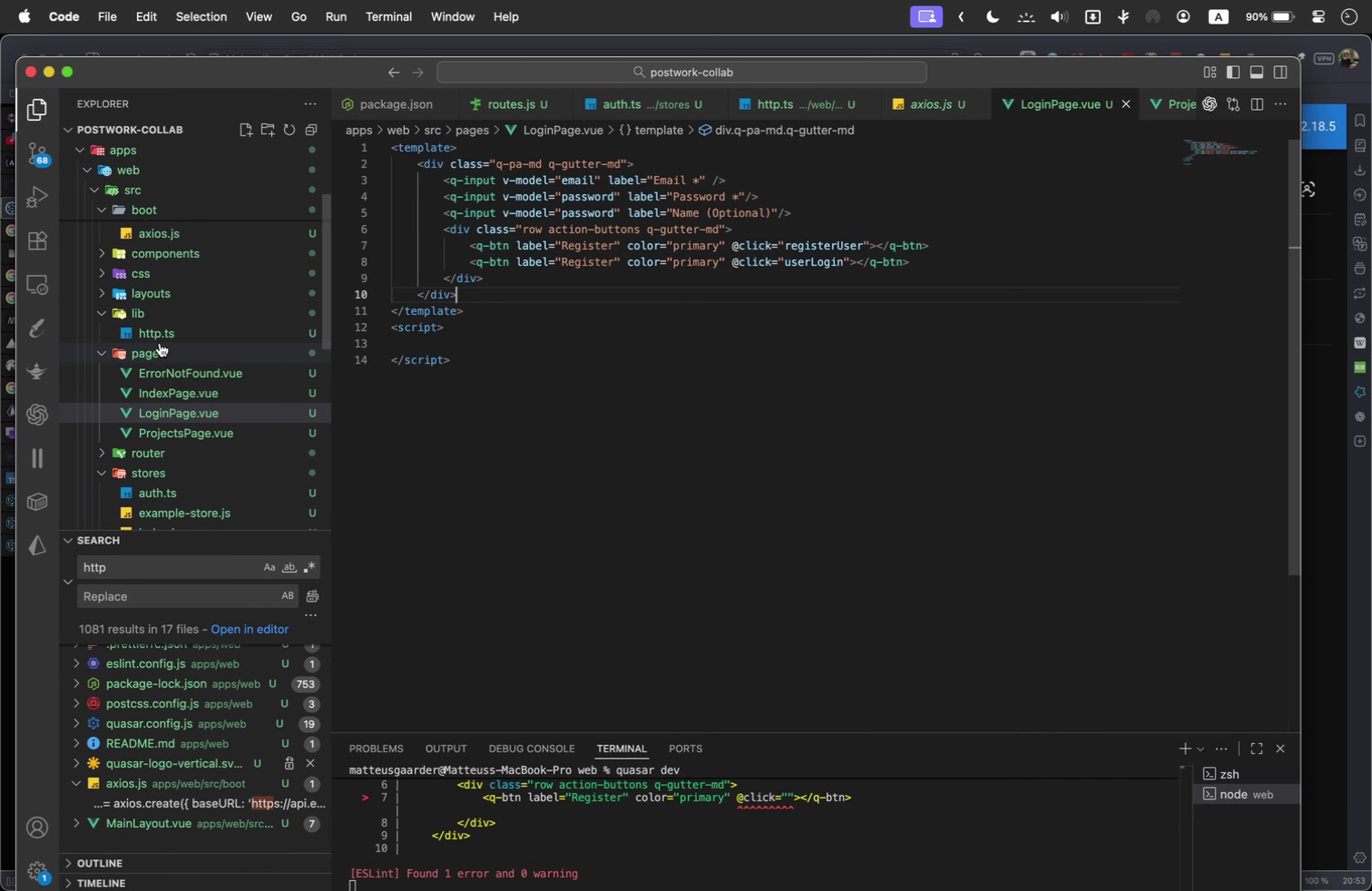 
scroll: coordinate [160, 343], scroll_direction: up, amount: 1.0
 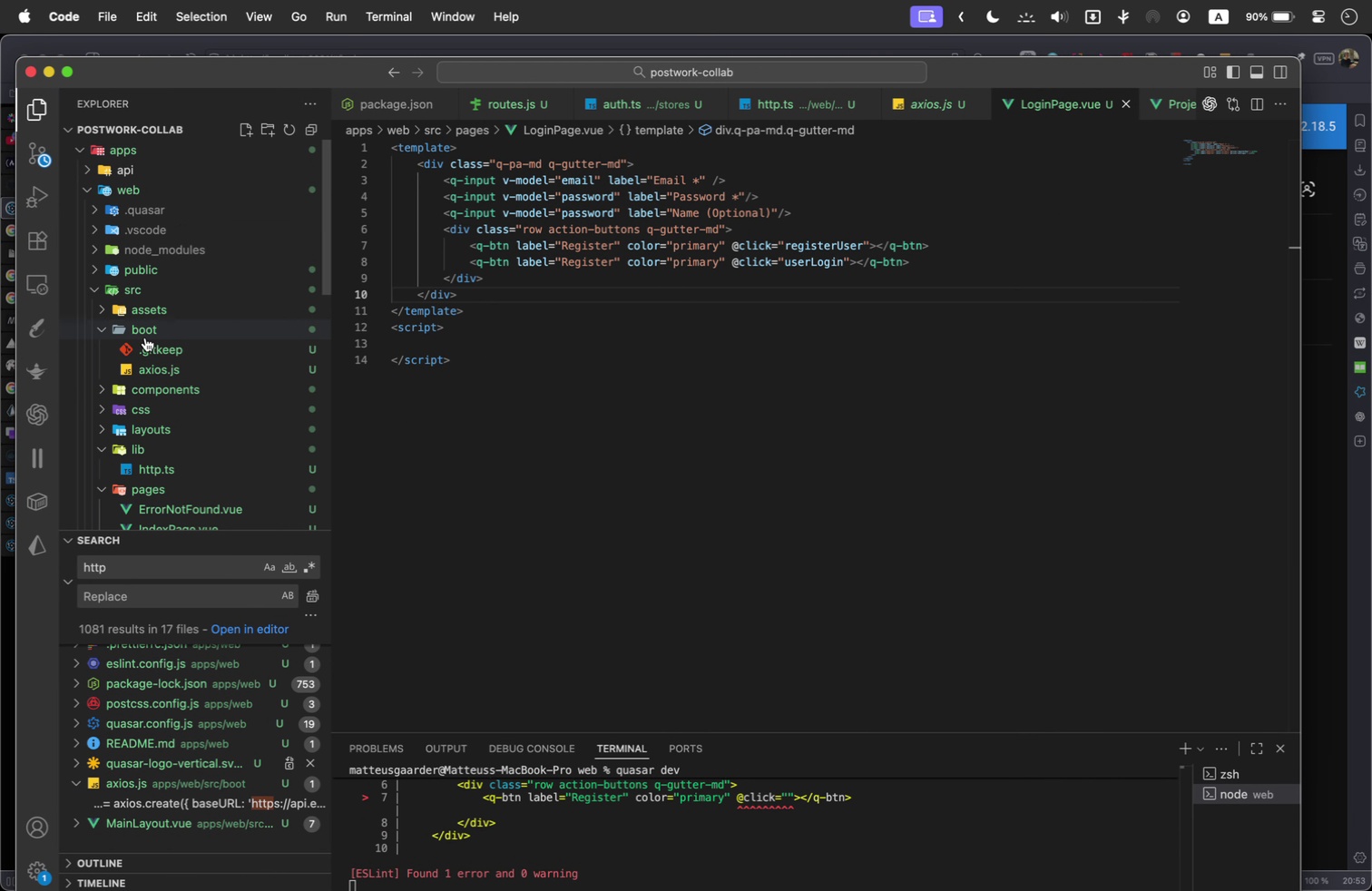 
scroll: coordinate [164, 370], scroll_direction: down, amount: 1.0
 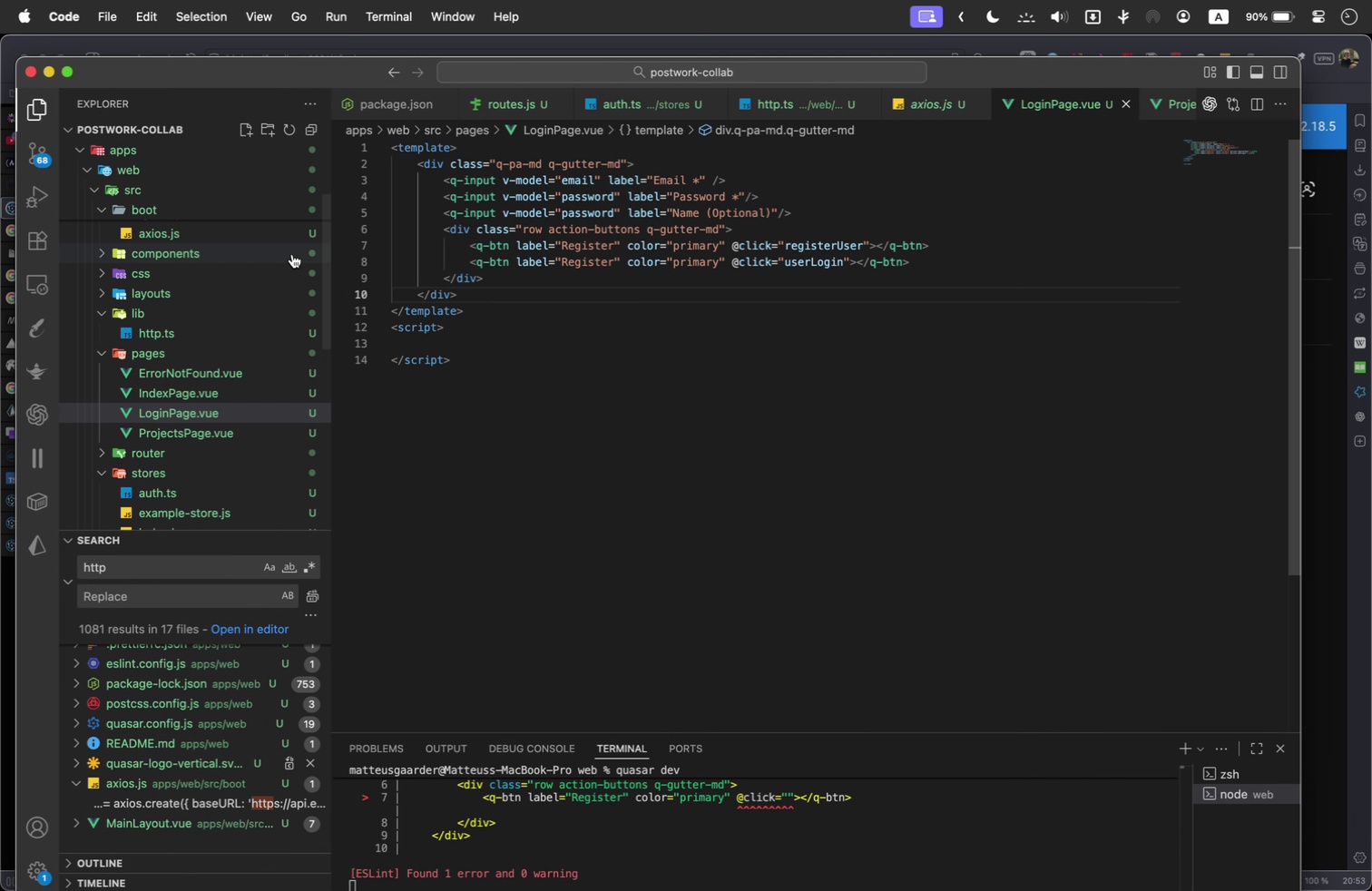 
wait(5.38)
 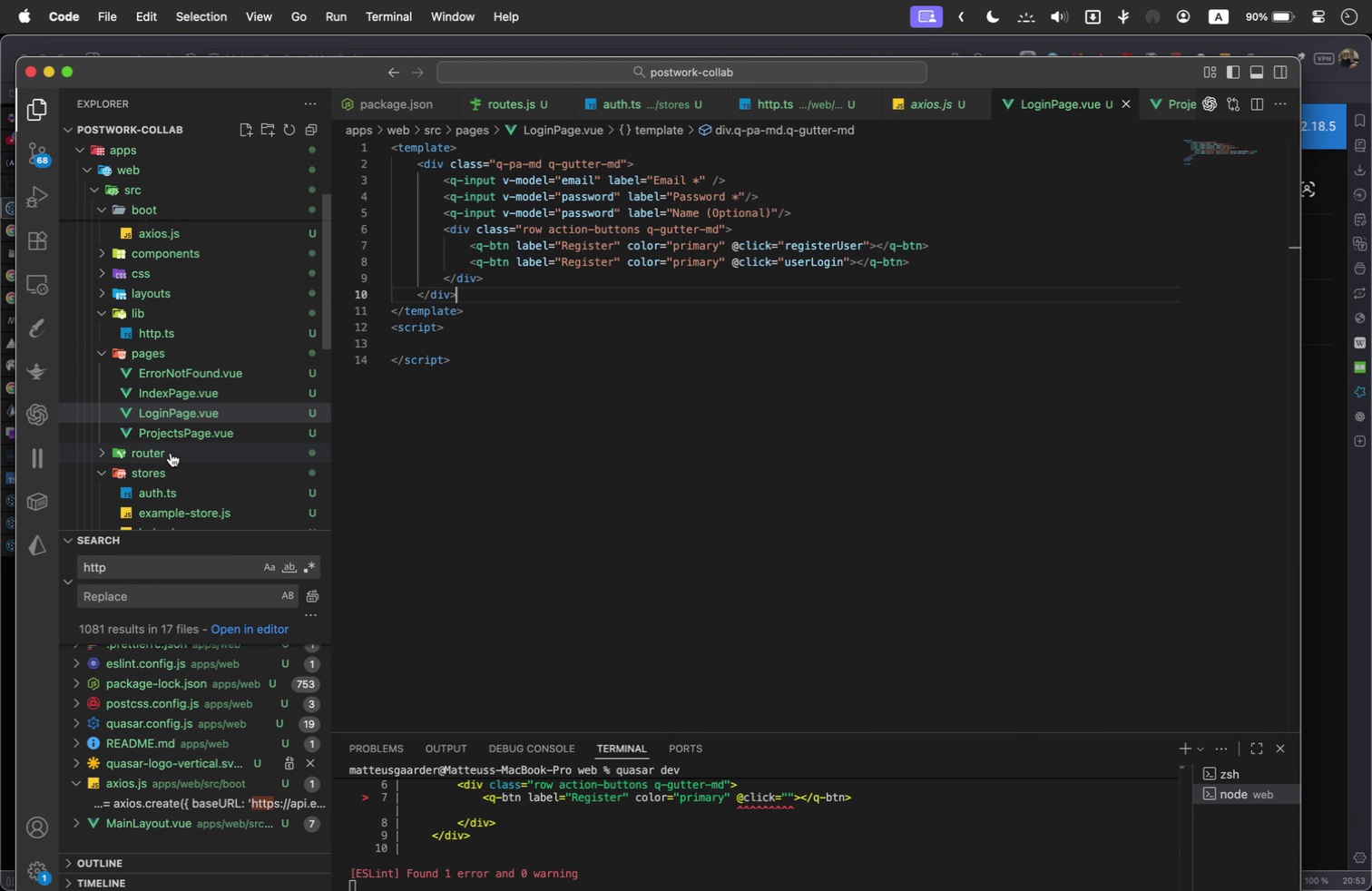 
left_click([184, 299])
 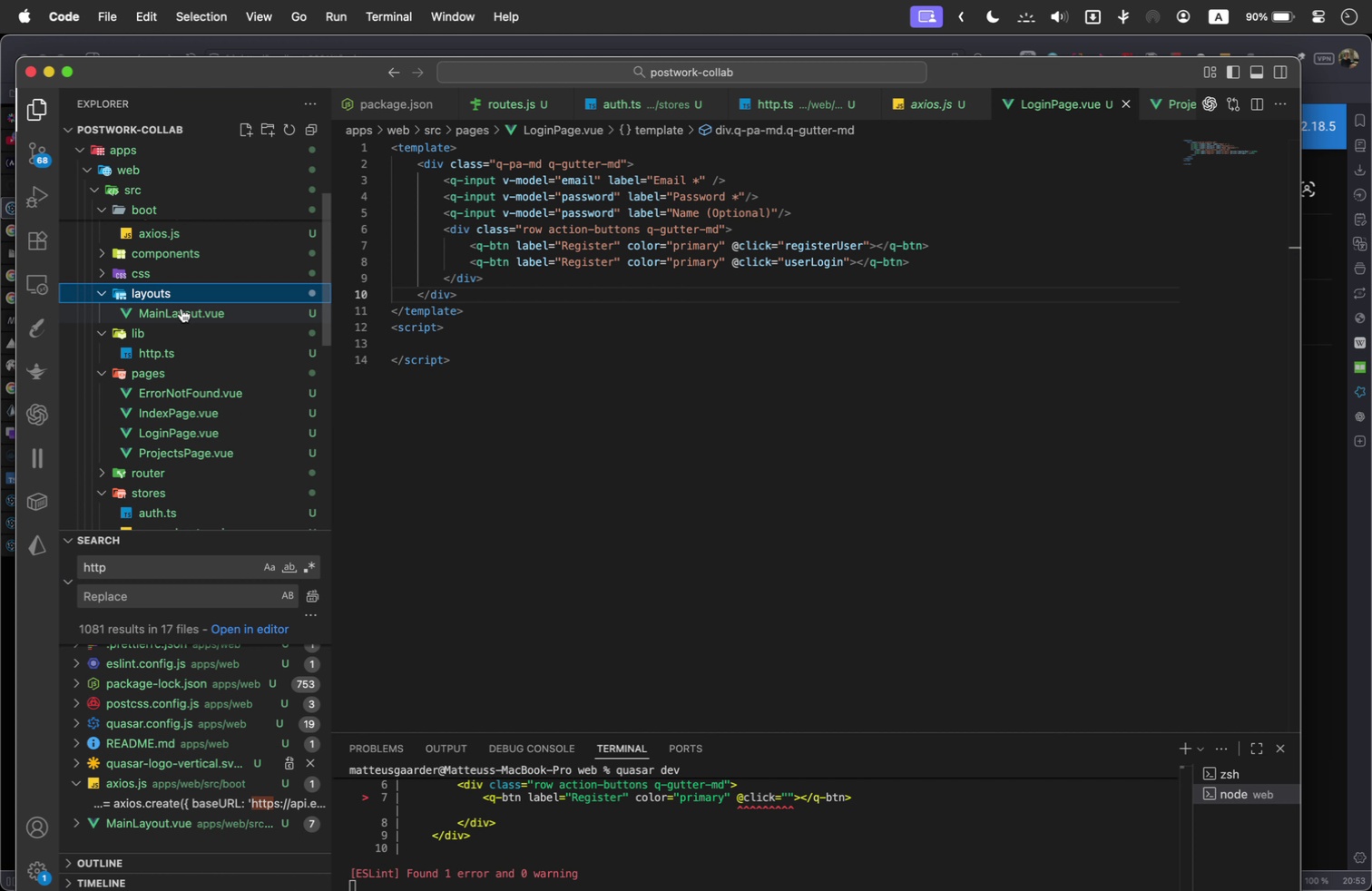 
double_click([181, 308])
 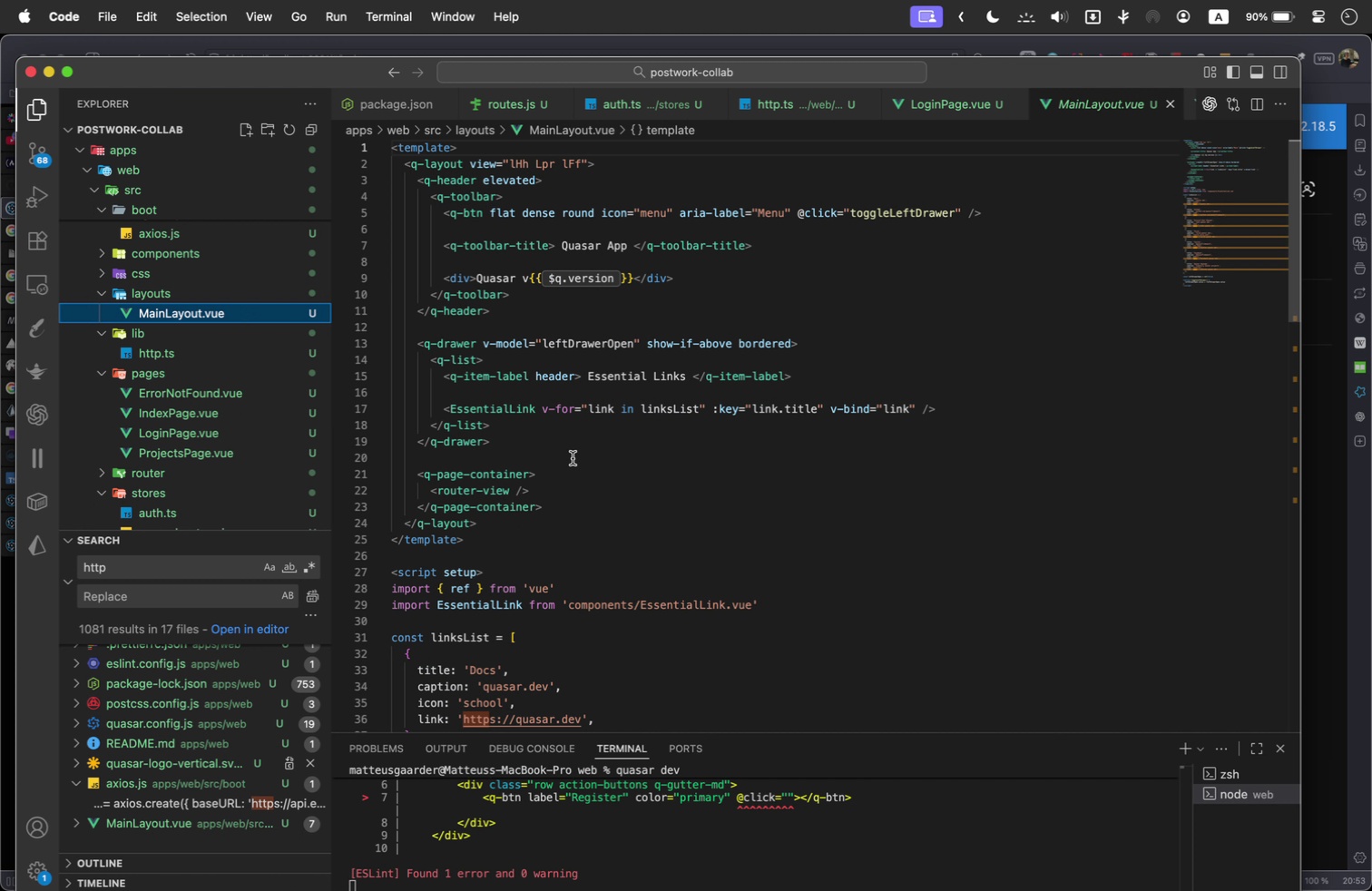 
wait(5.5)
 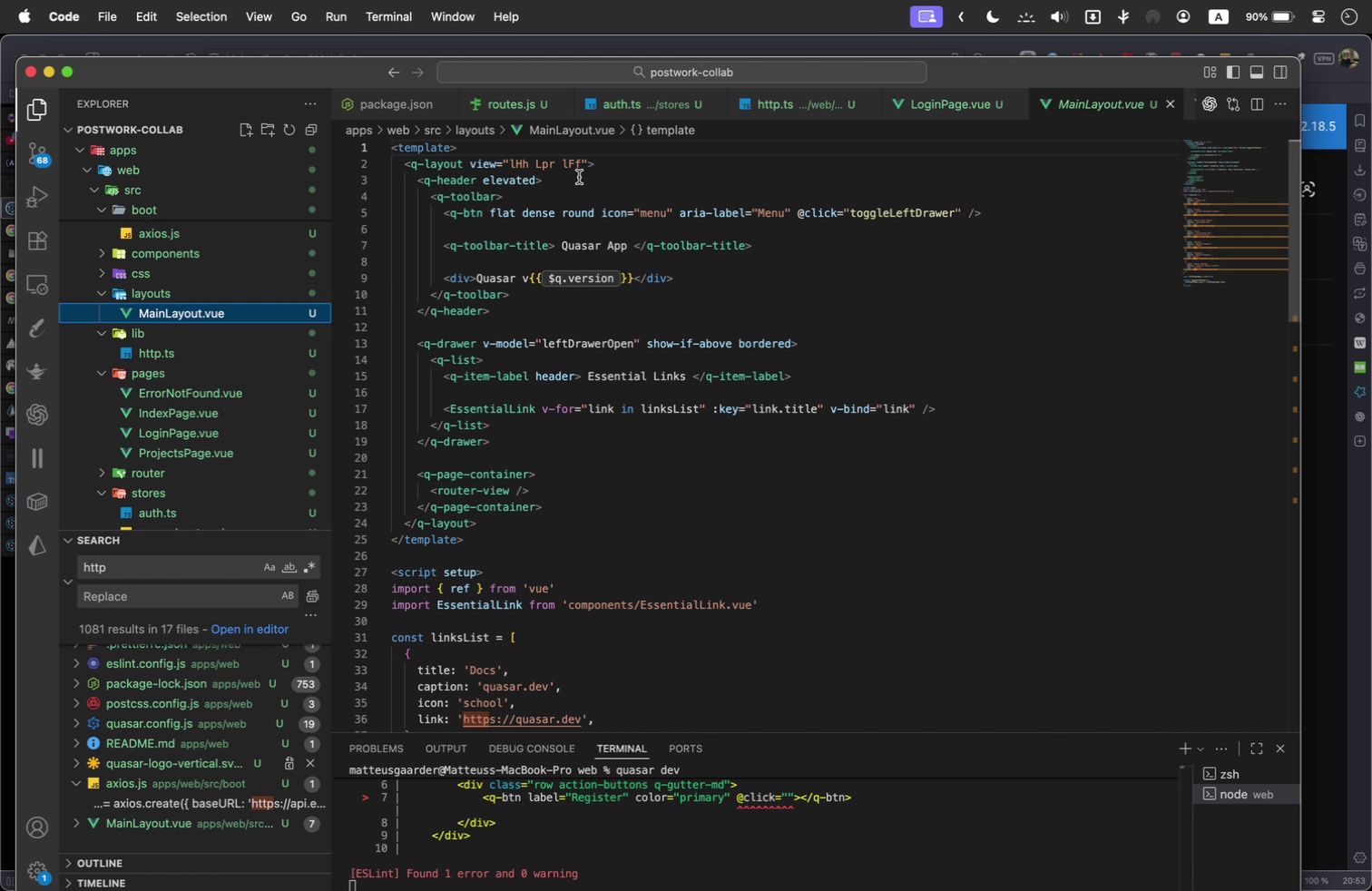 
left_click_drag(start_coordinate=[975, 411], to_coordinate=[349, 396])
 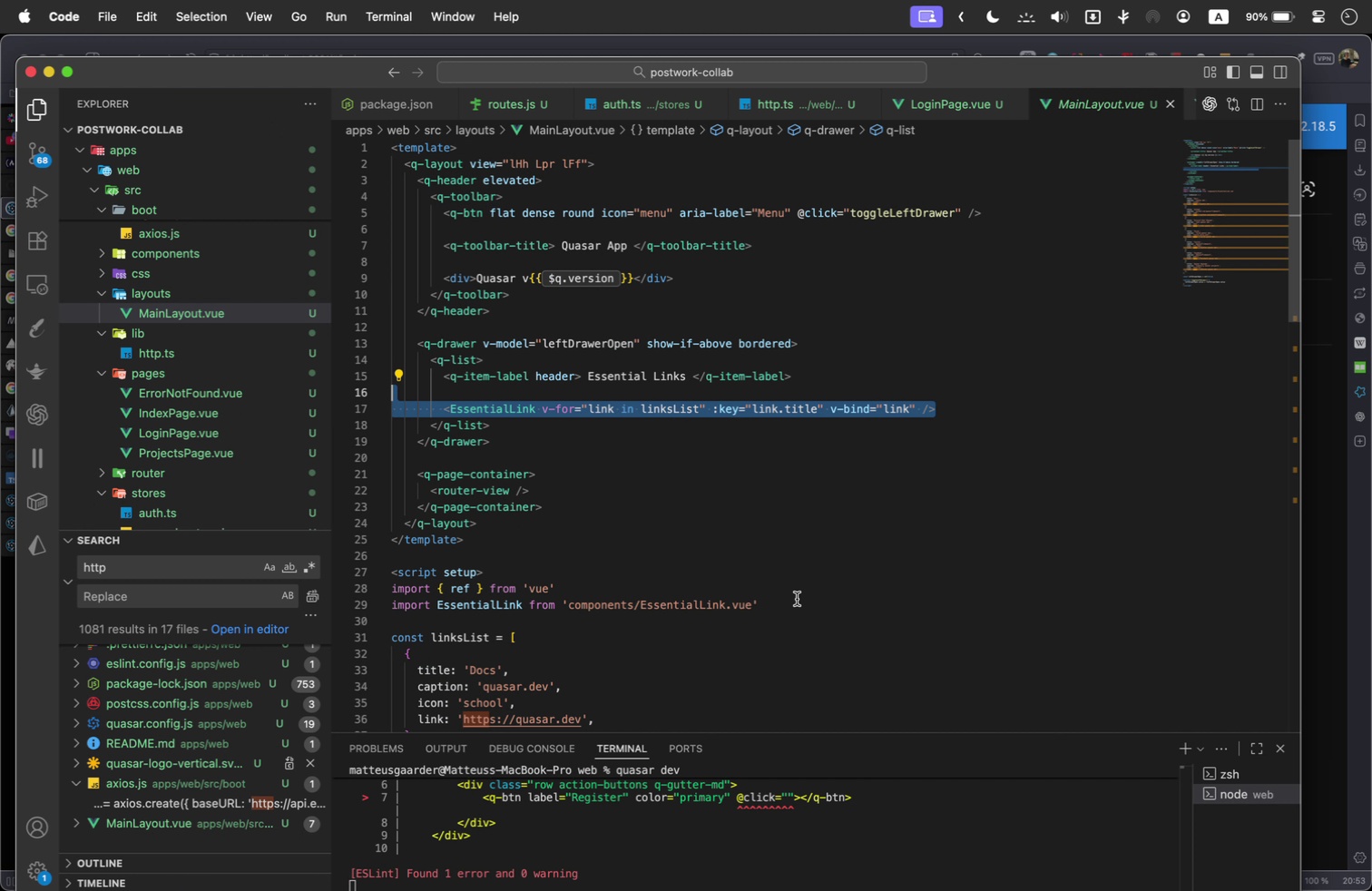 
key(Backspace)
 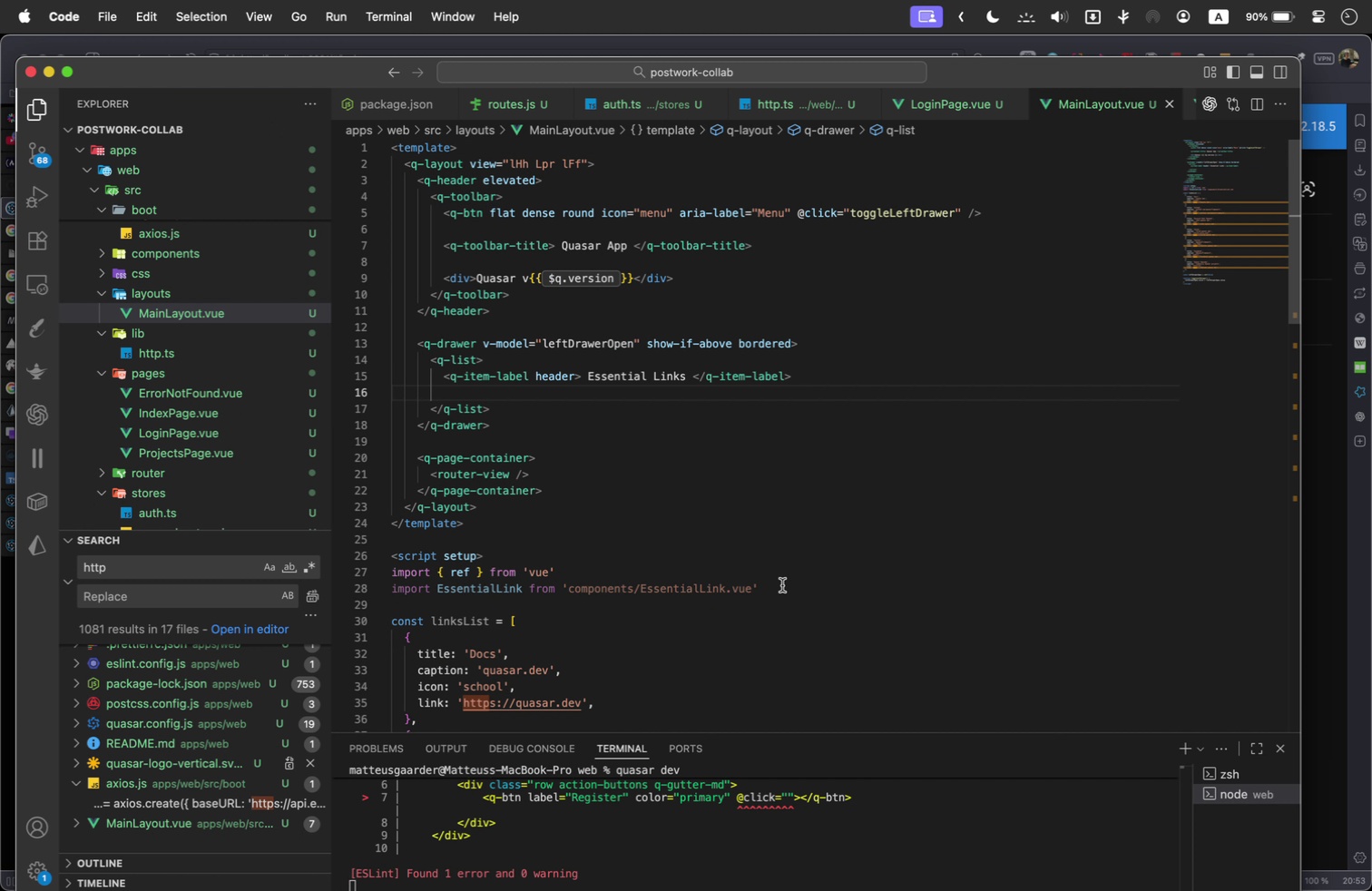 
left_click_drag(start_coordinate=[782, 585], to_coordinate=[366, 588])
 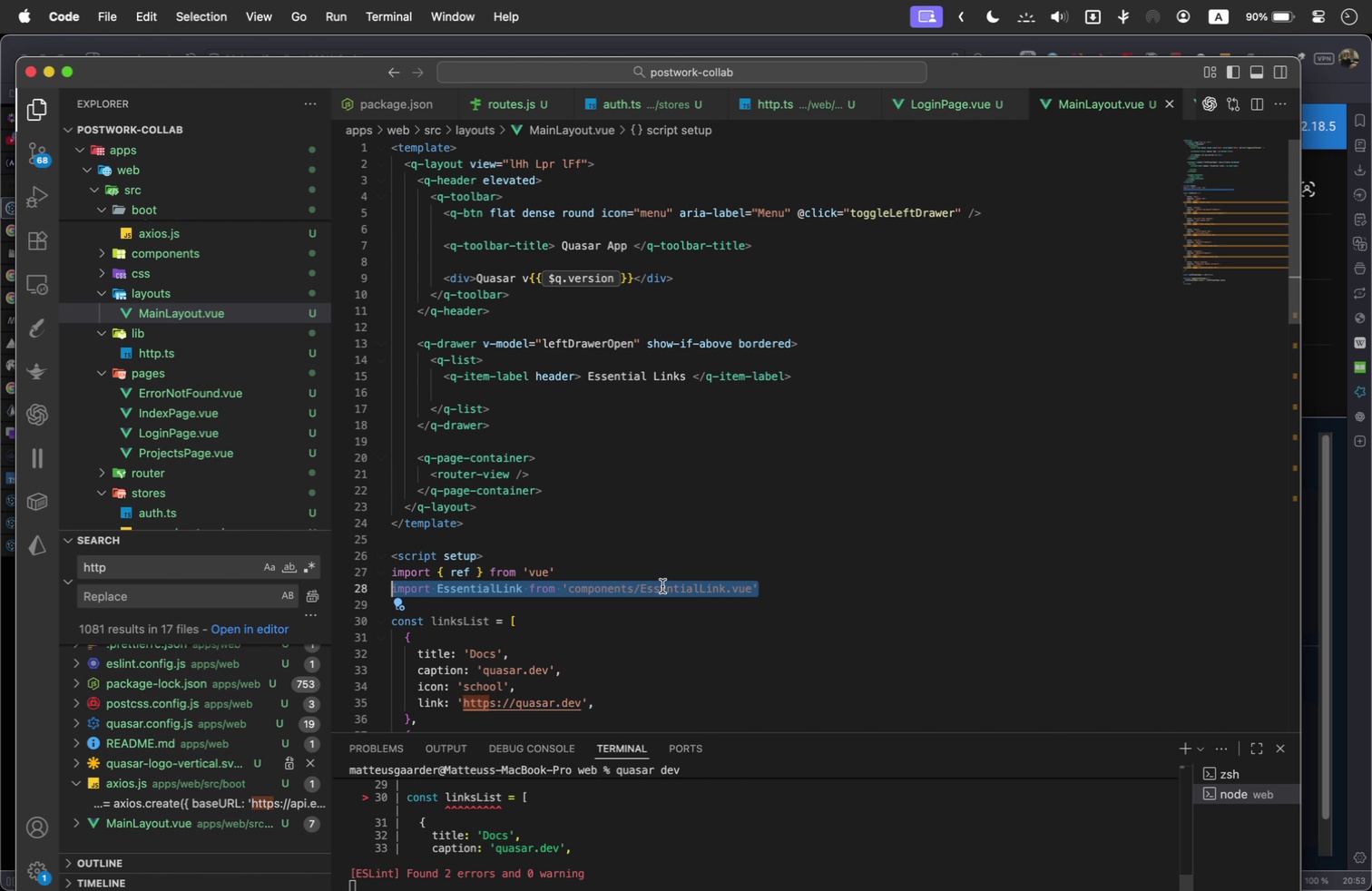 
key(Backspace)
 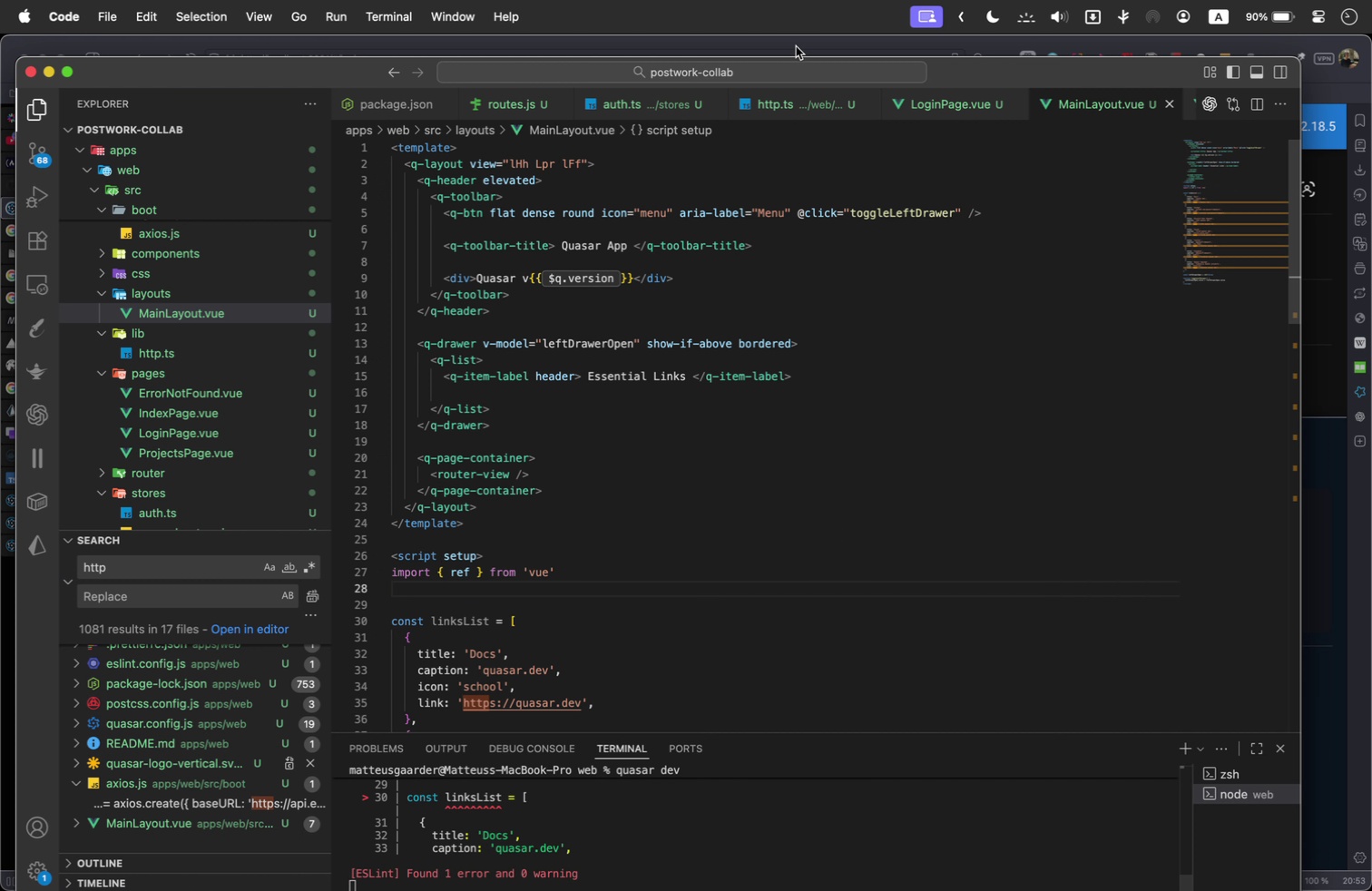 
left_click_drag(start_coordinate=[1039, 82], to_coordinate=[1061, 55])
 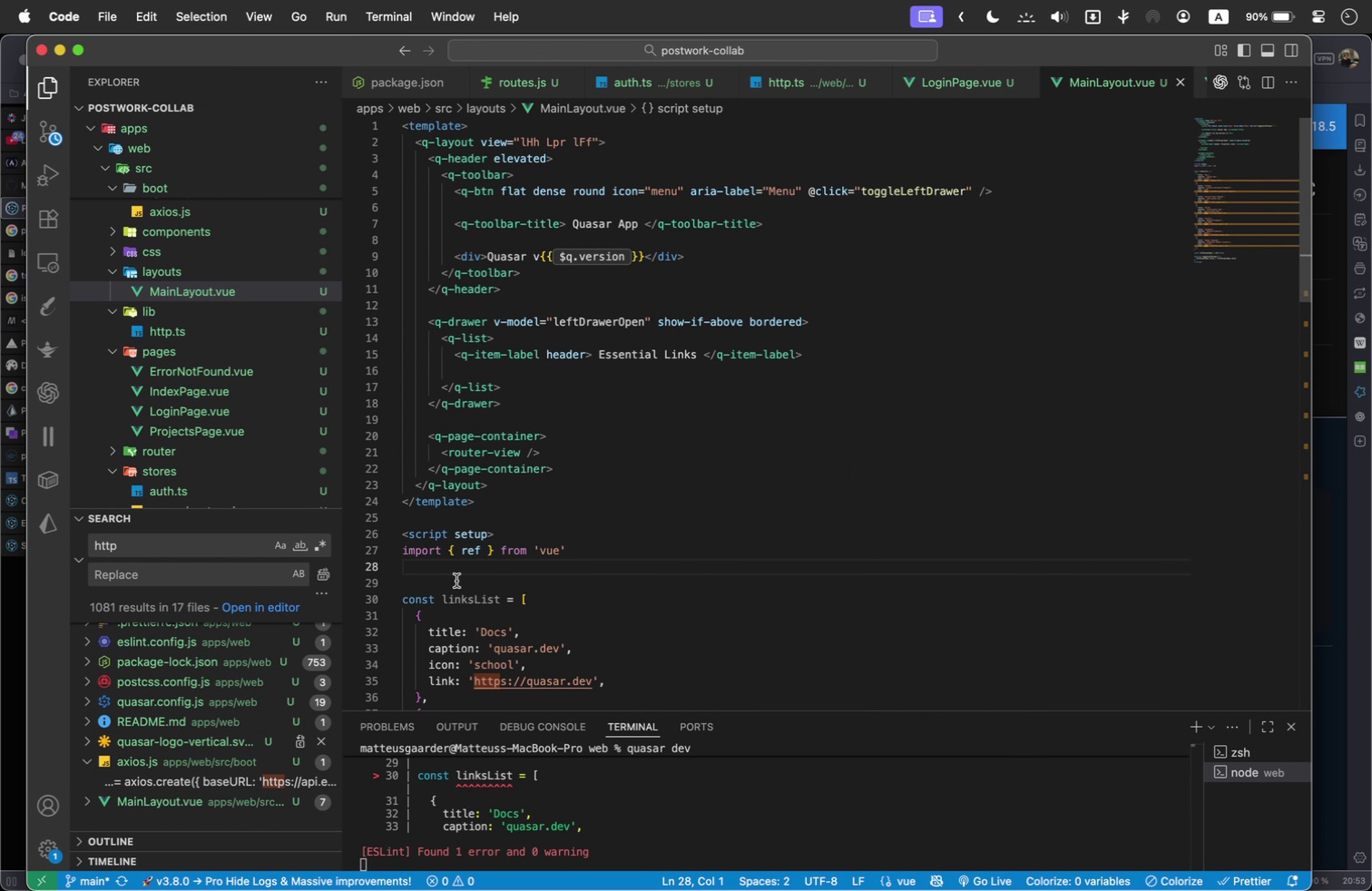 
left_click_drag(start_coordinate=[464, 575], to_coordinate=[563, 400])
 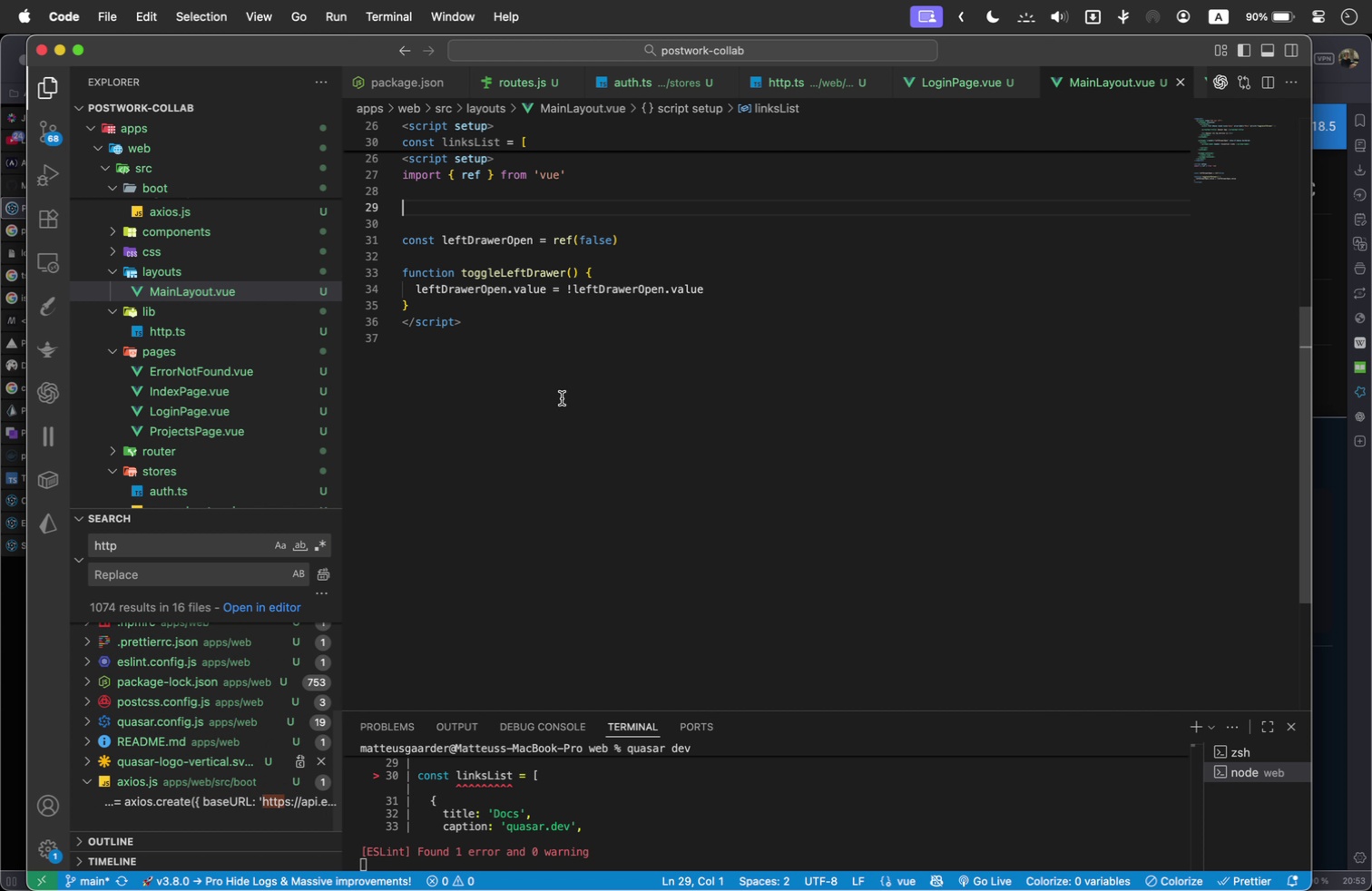 
scroll: coordinate [533, 611], scroll_direction: down, amount: 8.0
 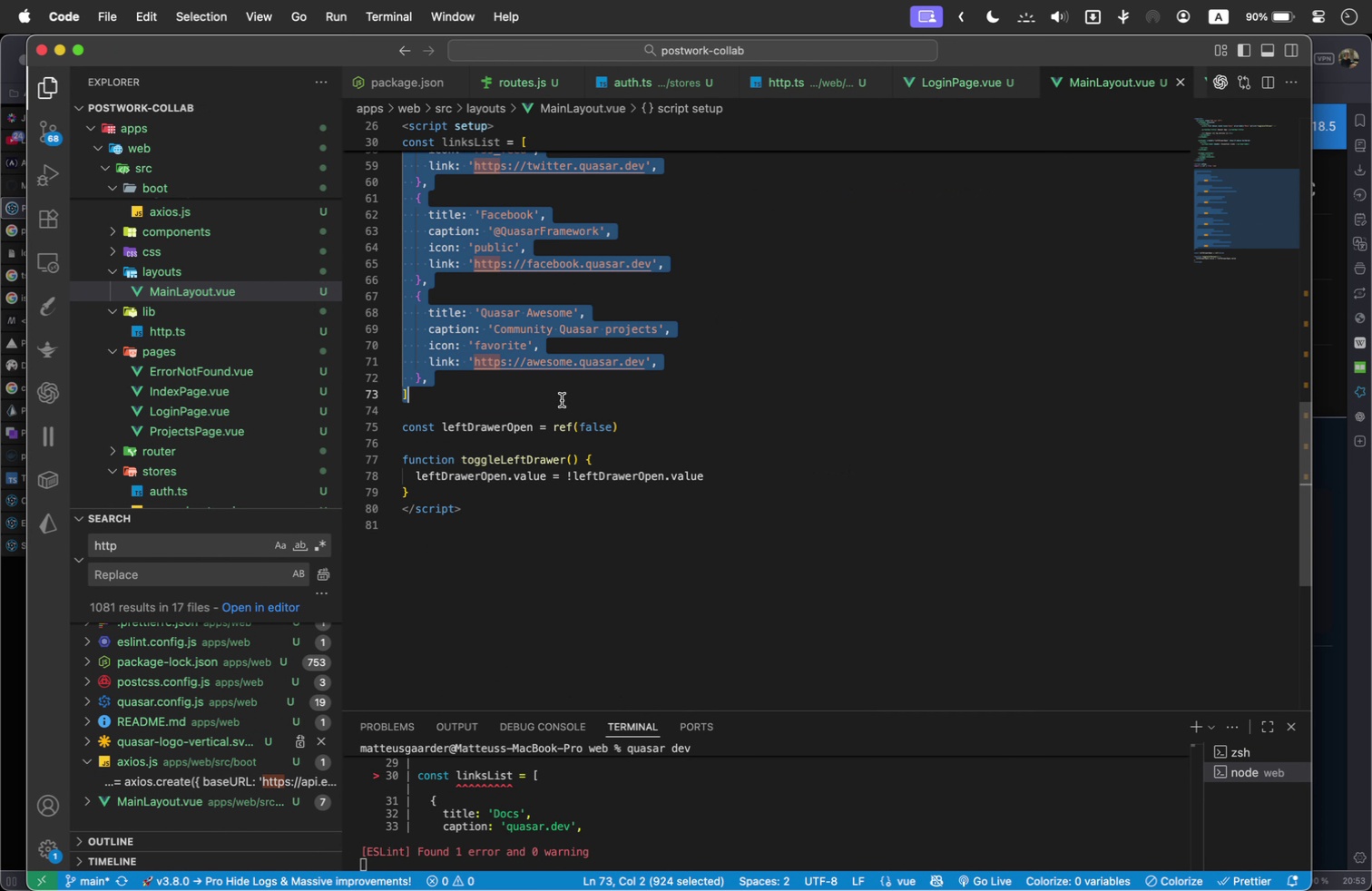 
key(Backspace)
 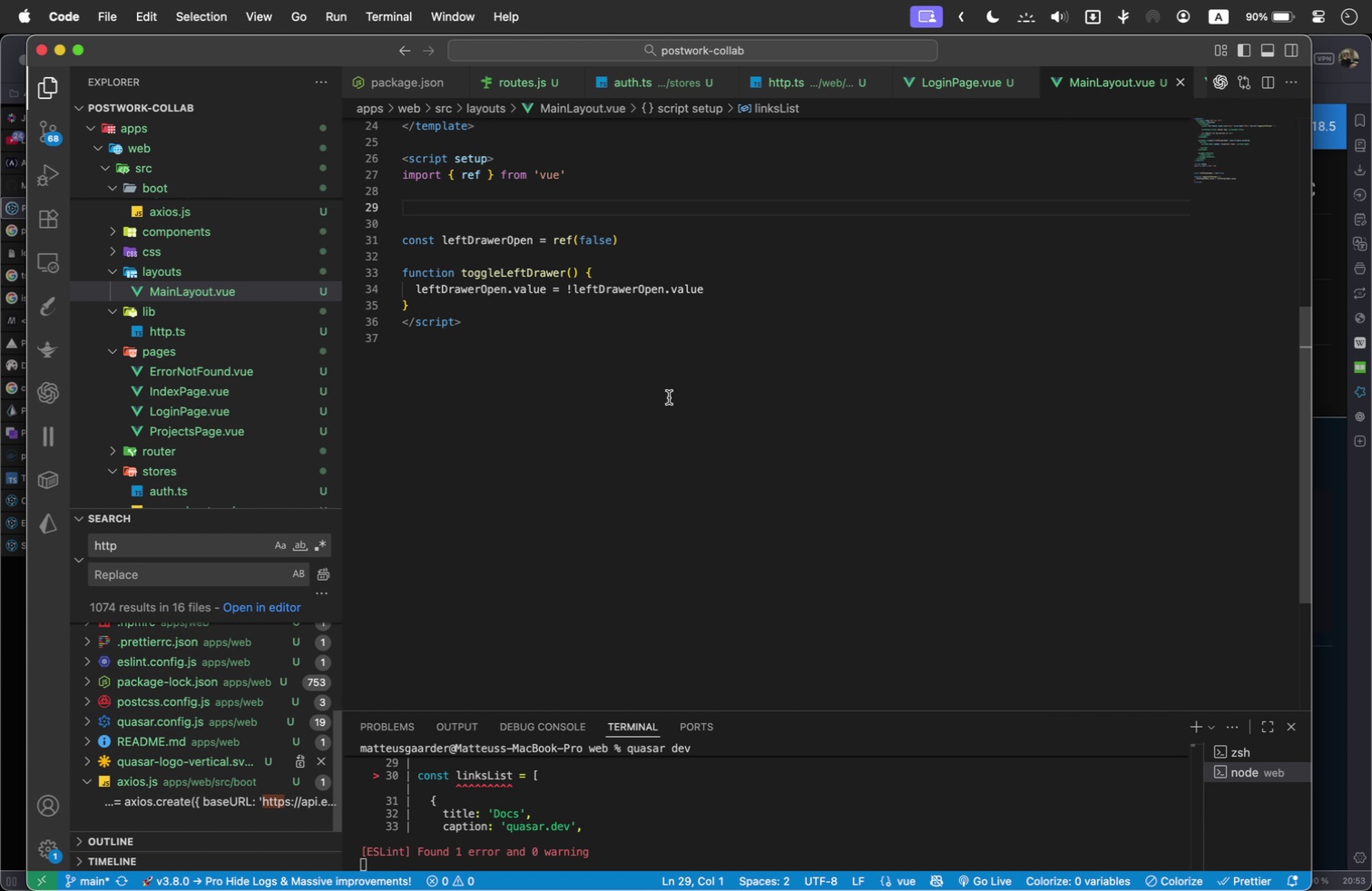 
scroll: coordinate [589, 360], scroll_direction: up, amount: 5.0
 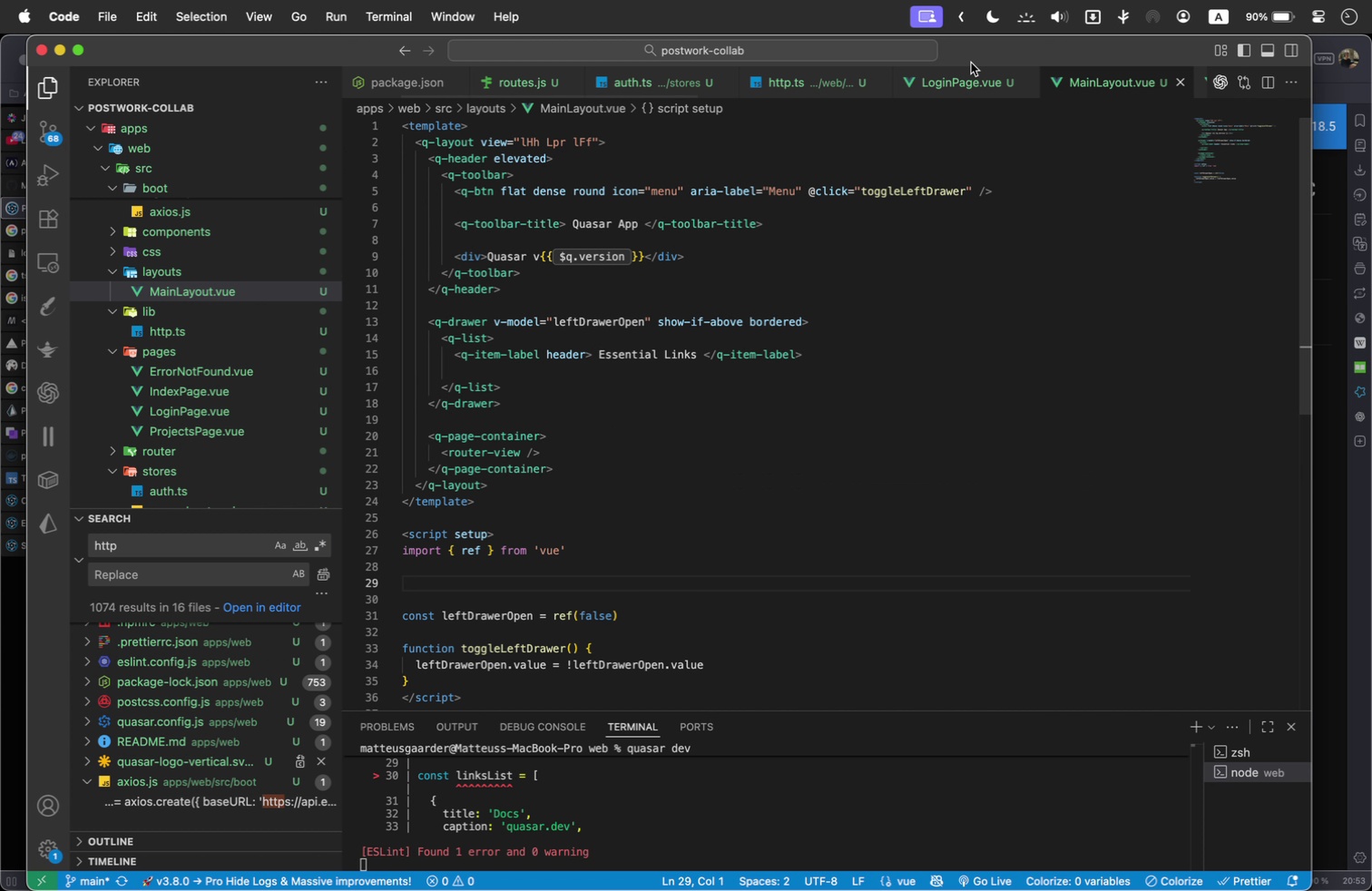 
left_click_drag(start_coordinate=[974, 57], to_coordinate=[987, 63])
 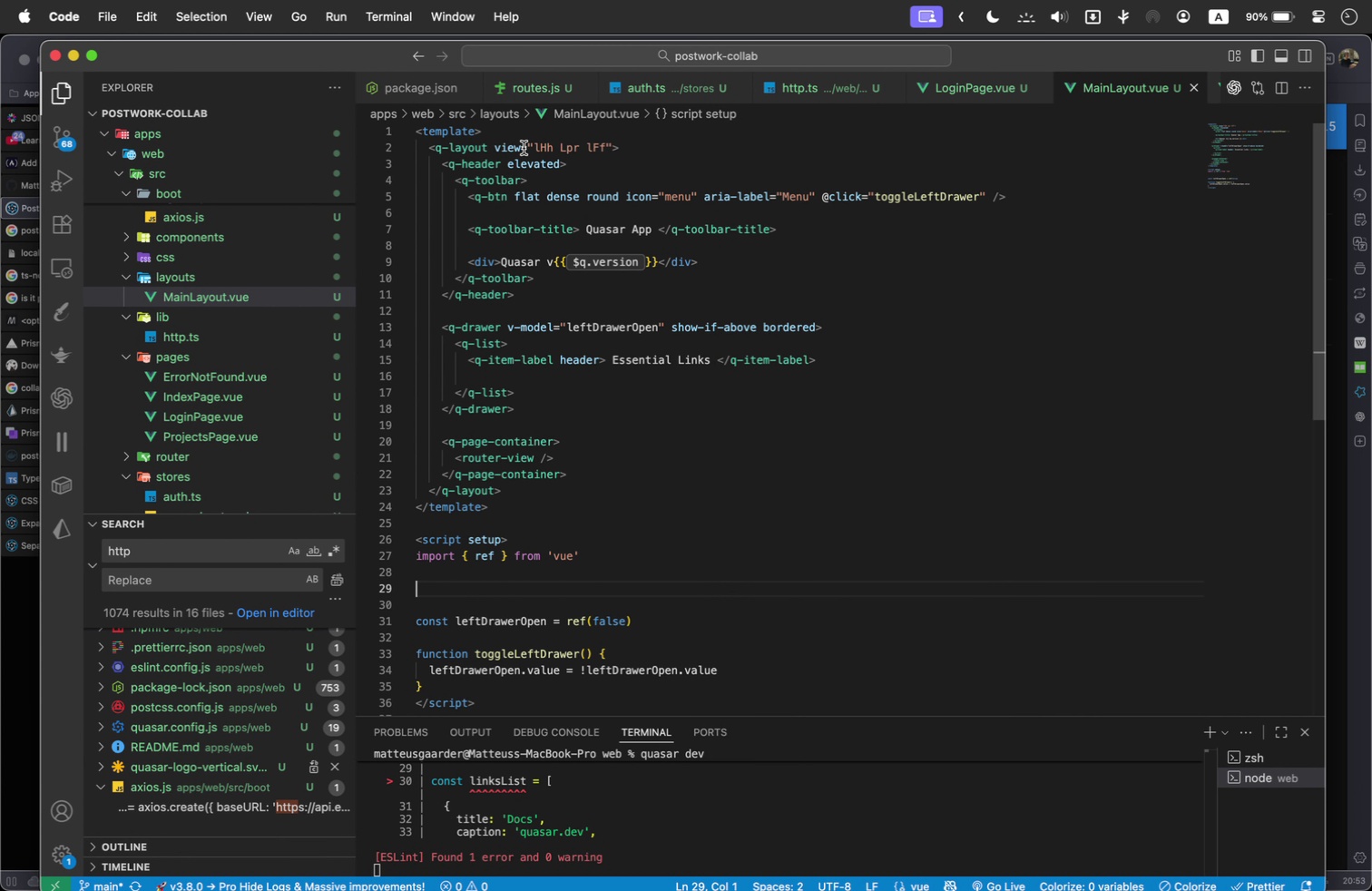 
left_click_drag(start_coordinate=[437, 145], to_coordinate=[488, 145])
 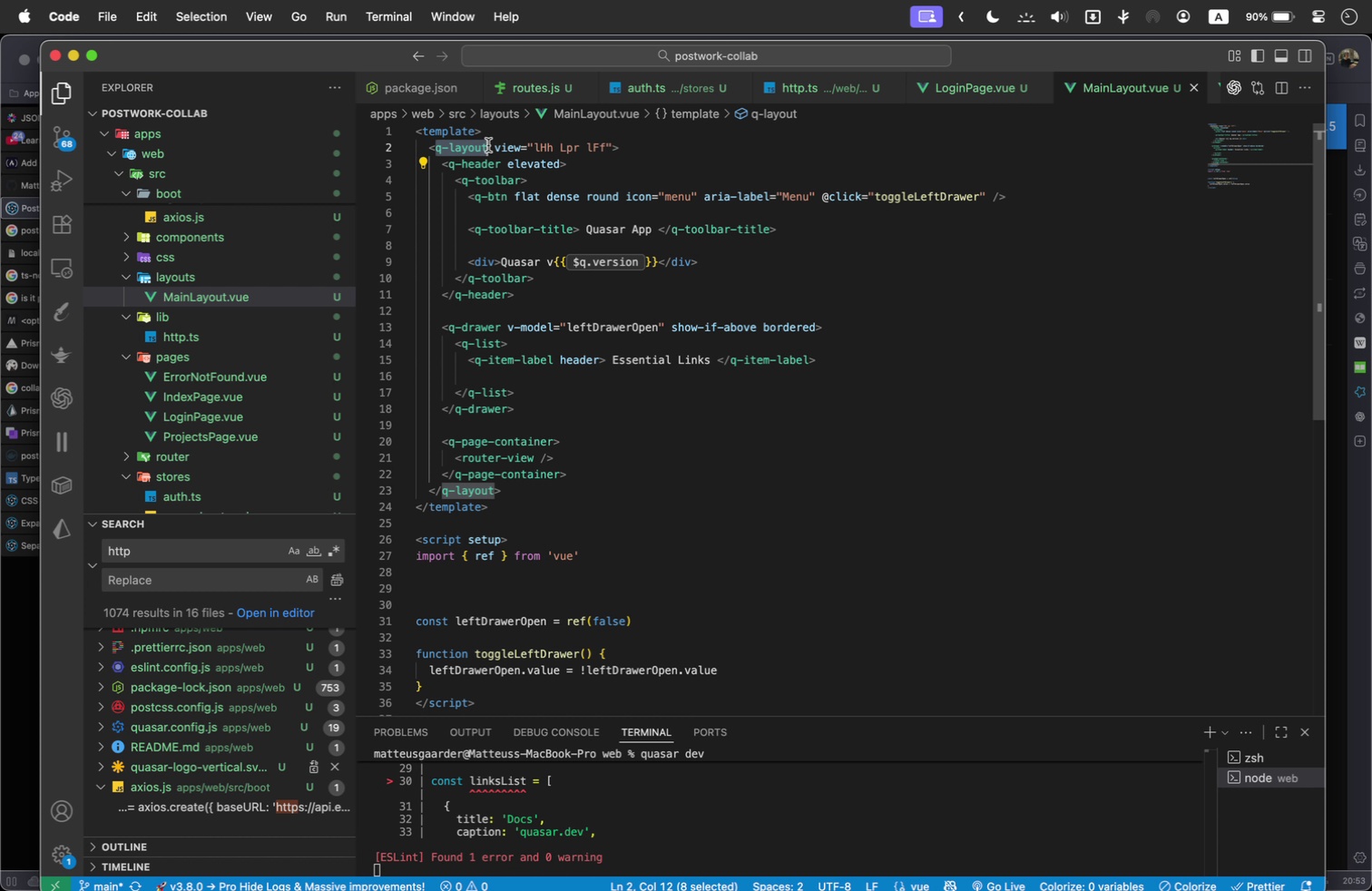 
hold_key(key=CommandLeft, duration=0.4)
 